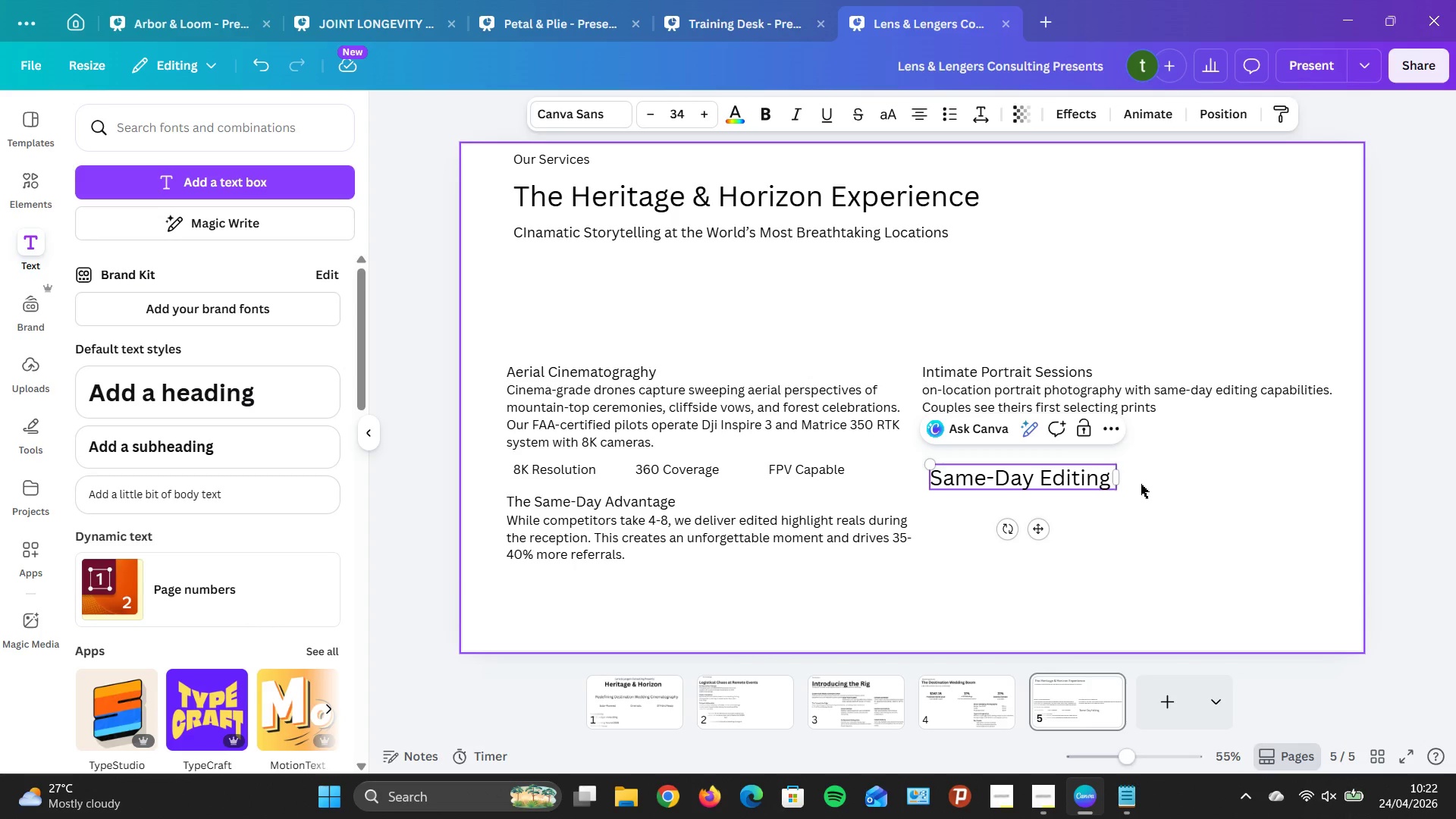 
wait(5.92)
 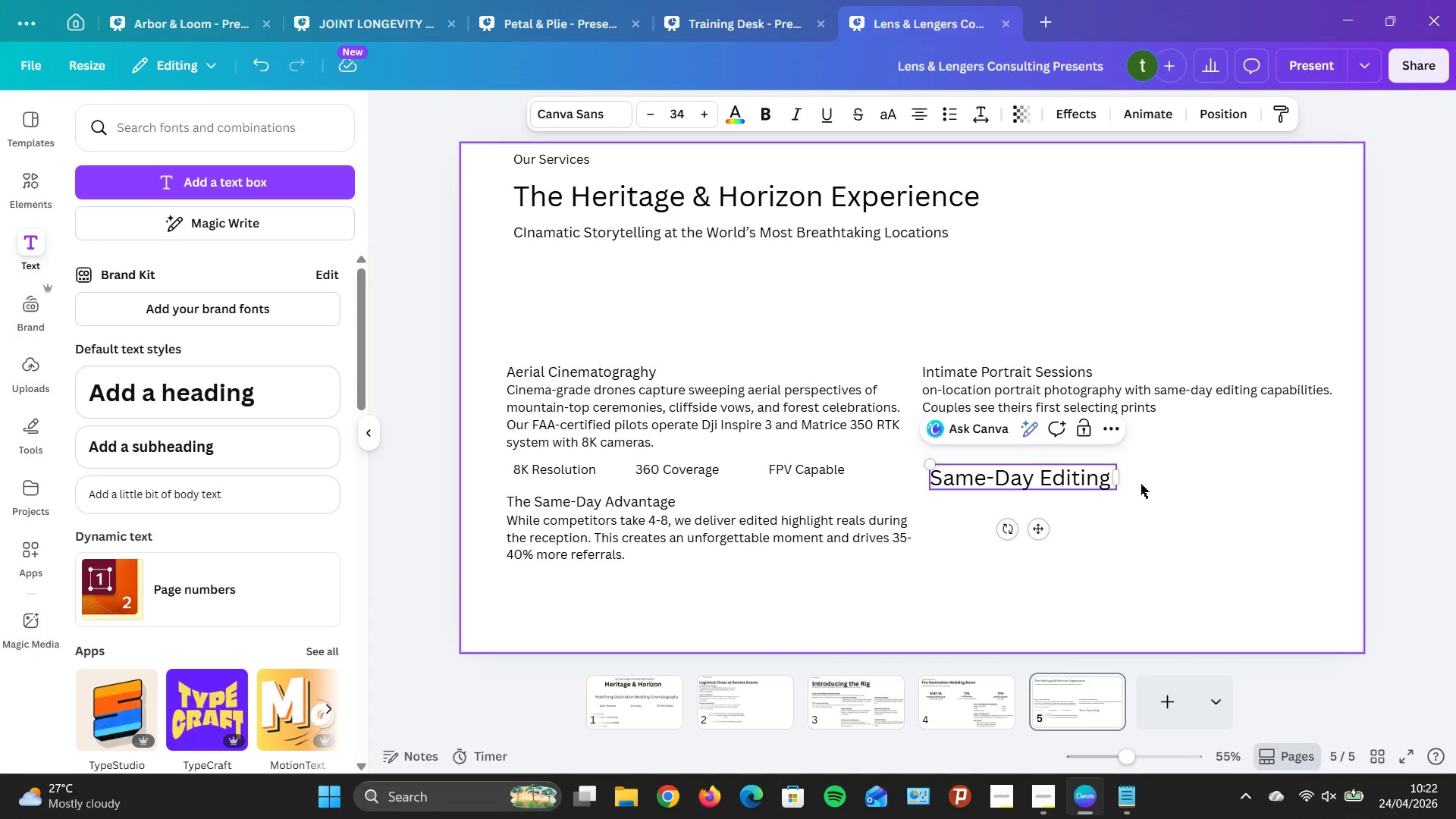 
left_click([909, 113])
 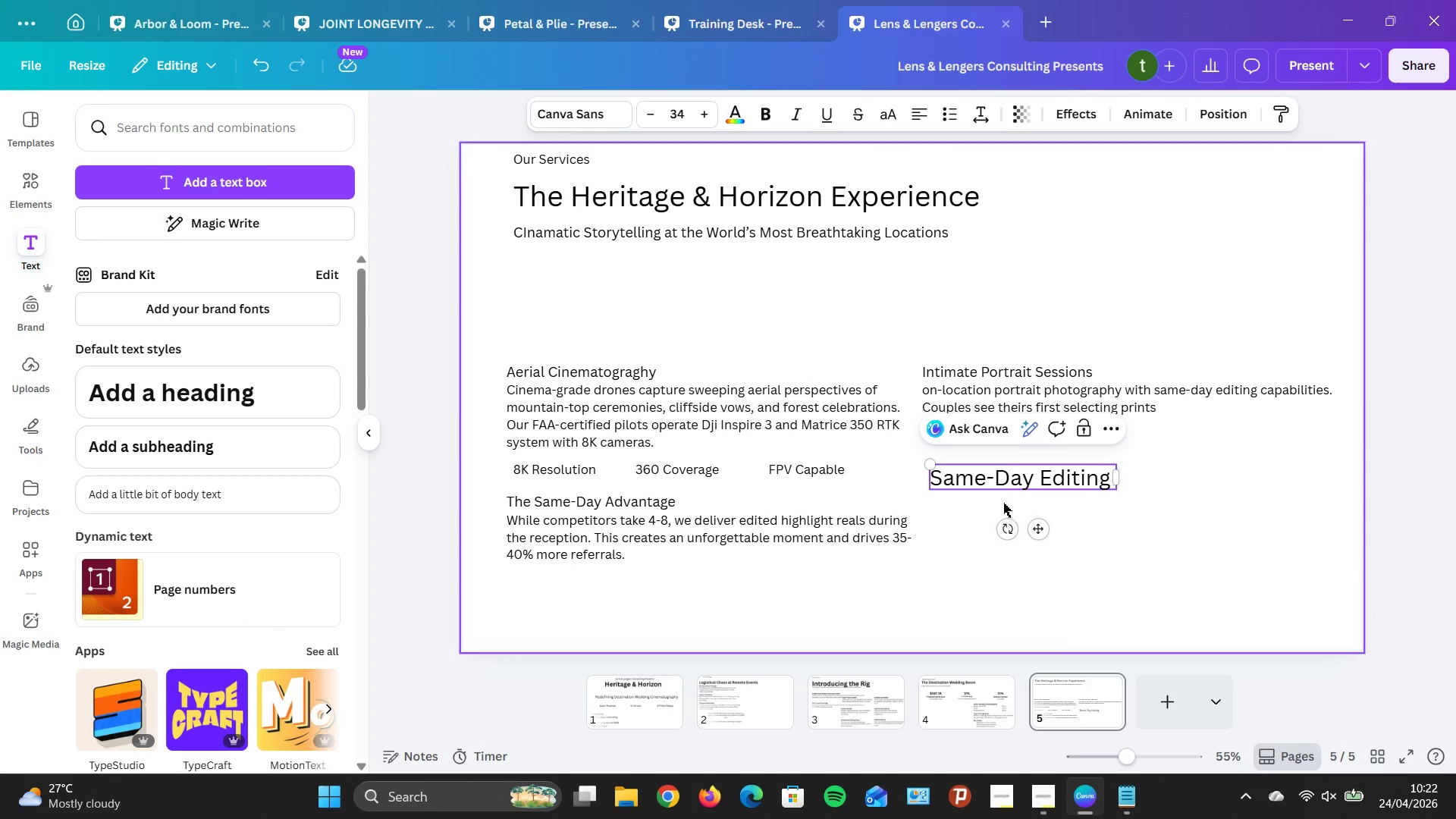 
left_click([1007, 479])
 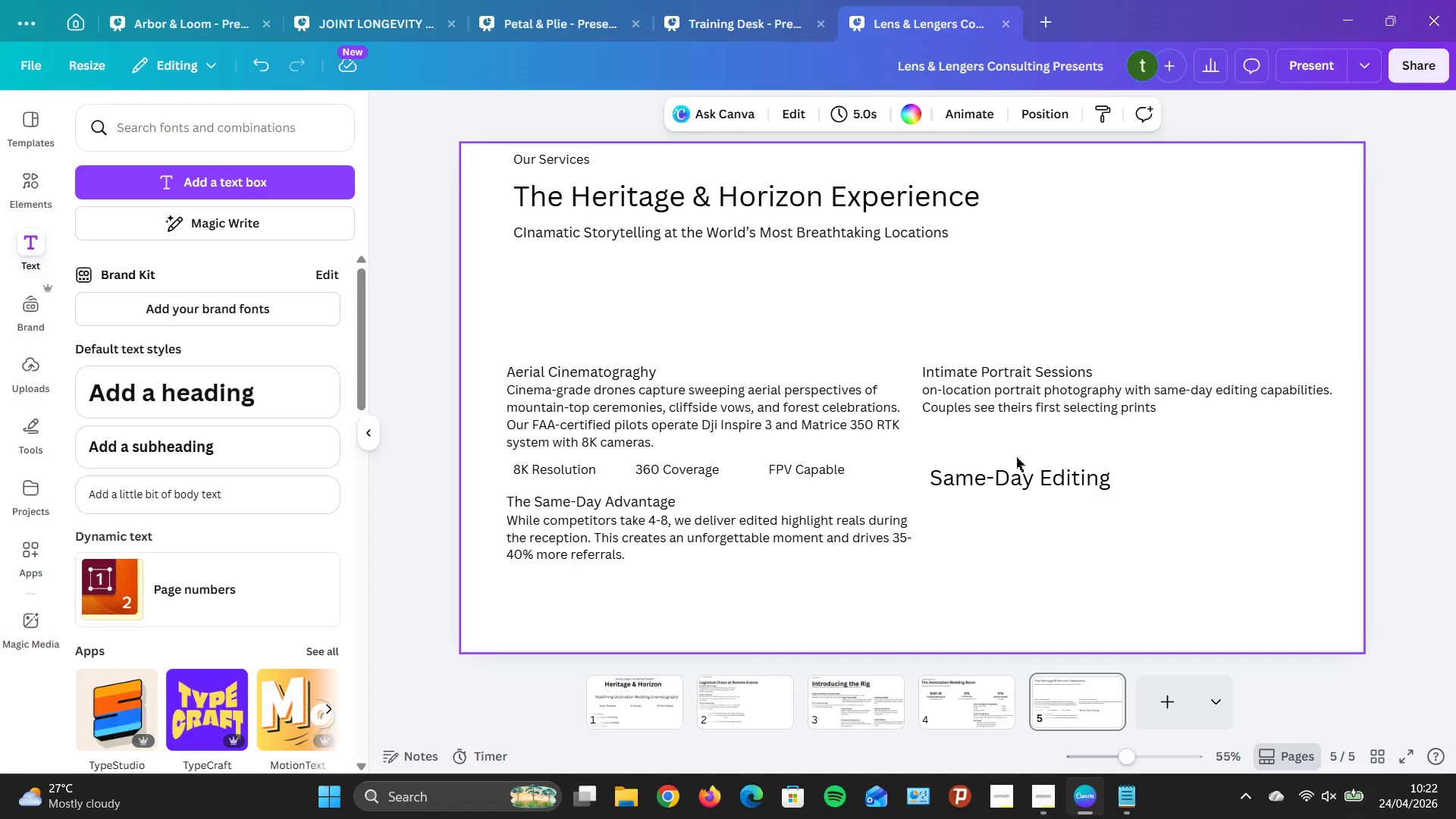 
left_click([1013, 481])
 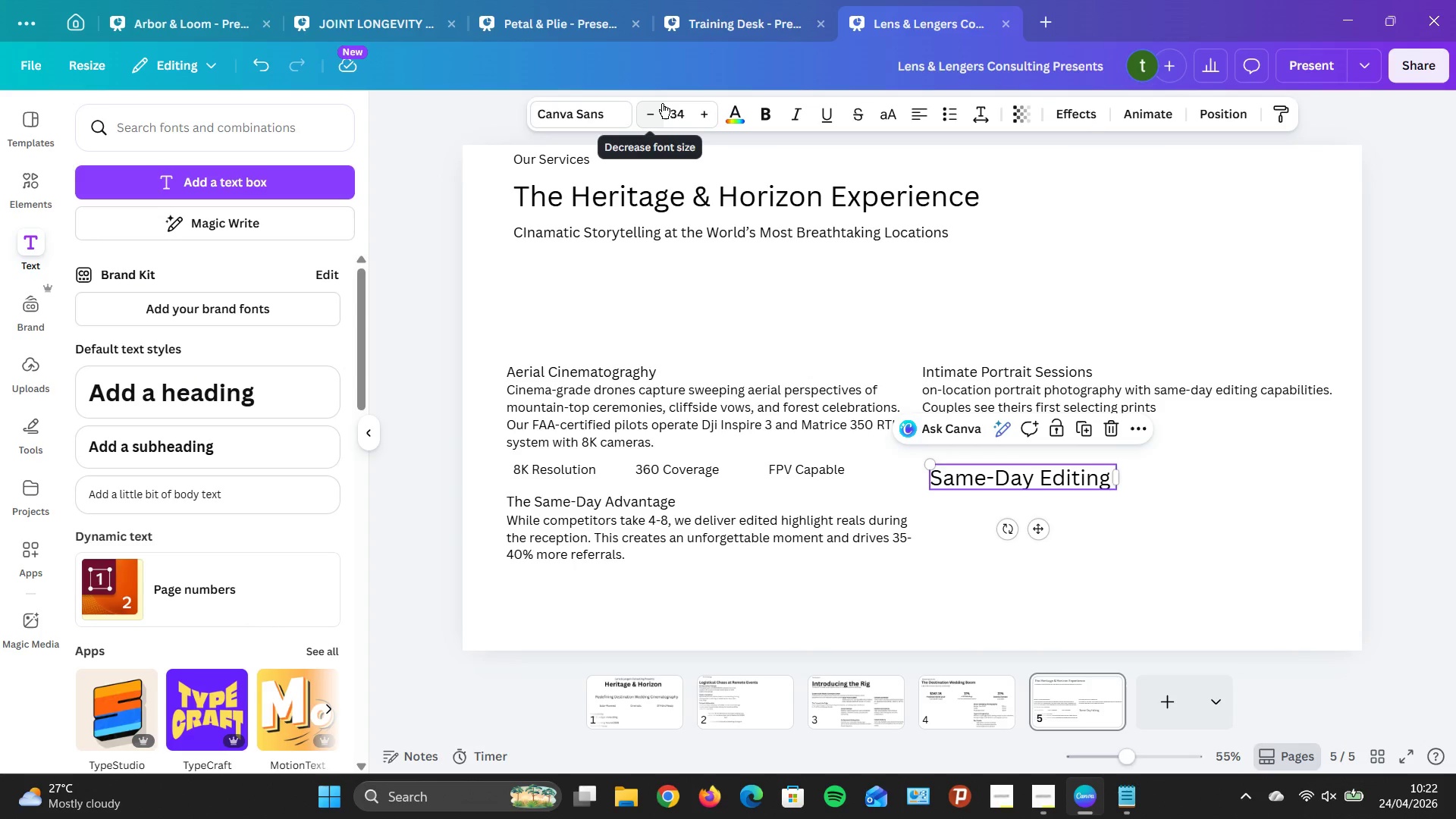 
double_click([662, 103])
 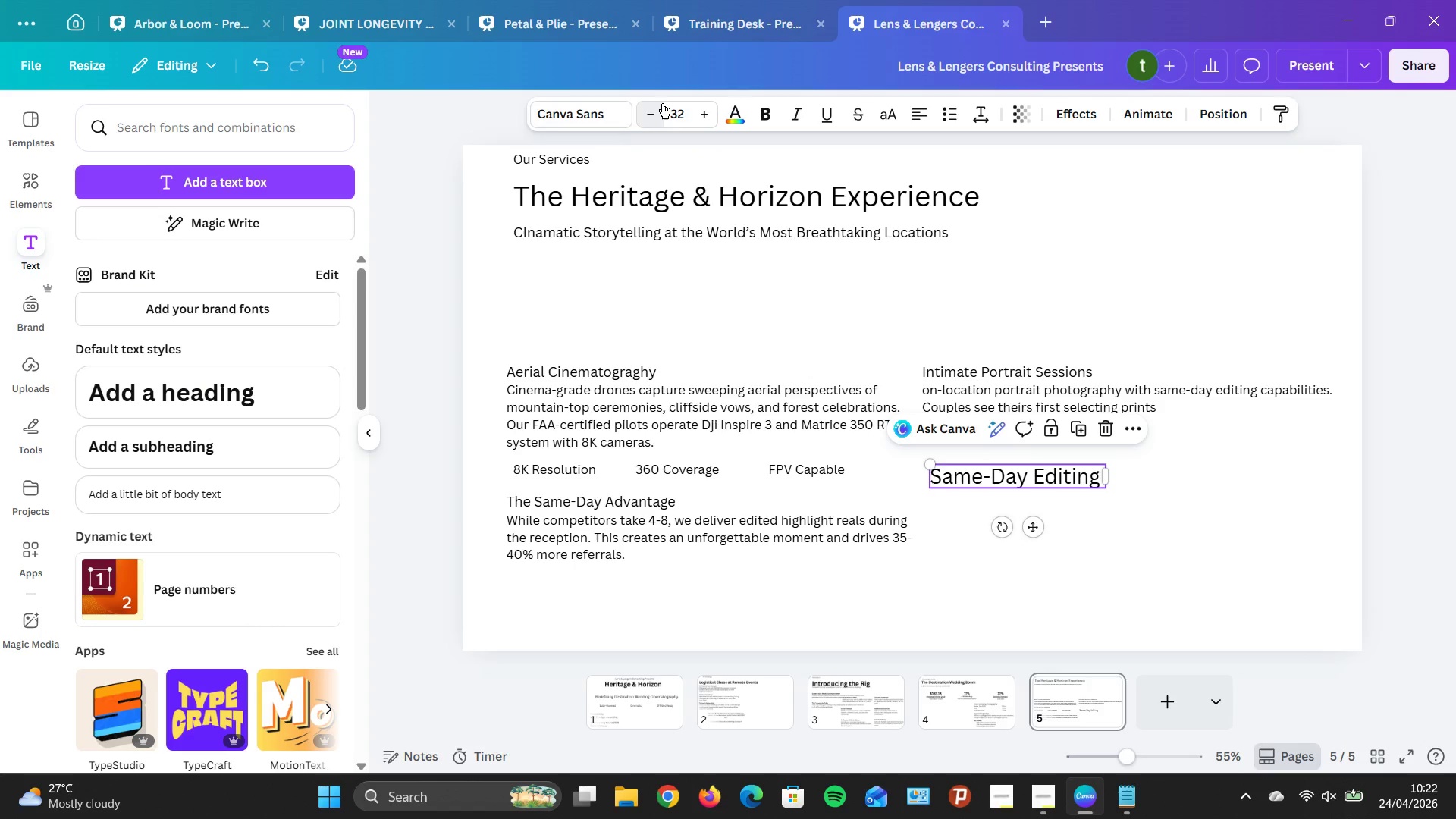 
triple_click([662, 103])
 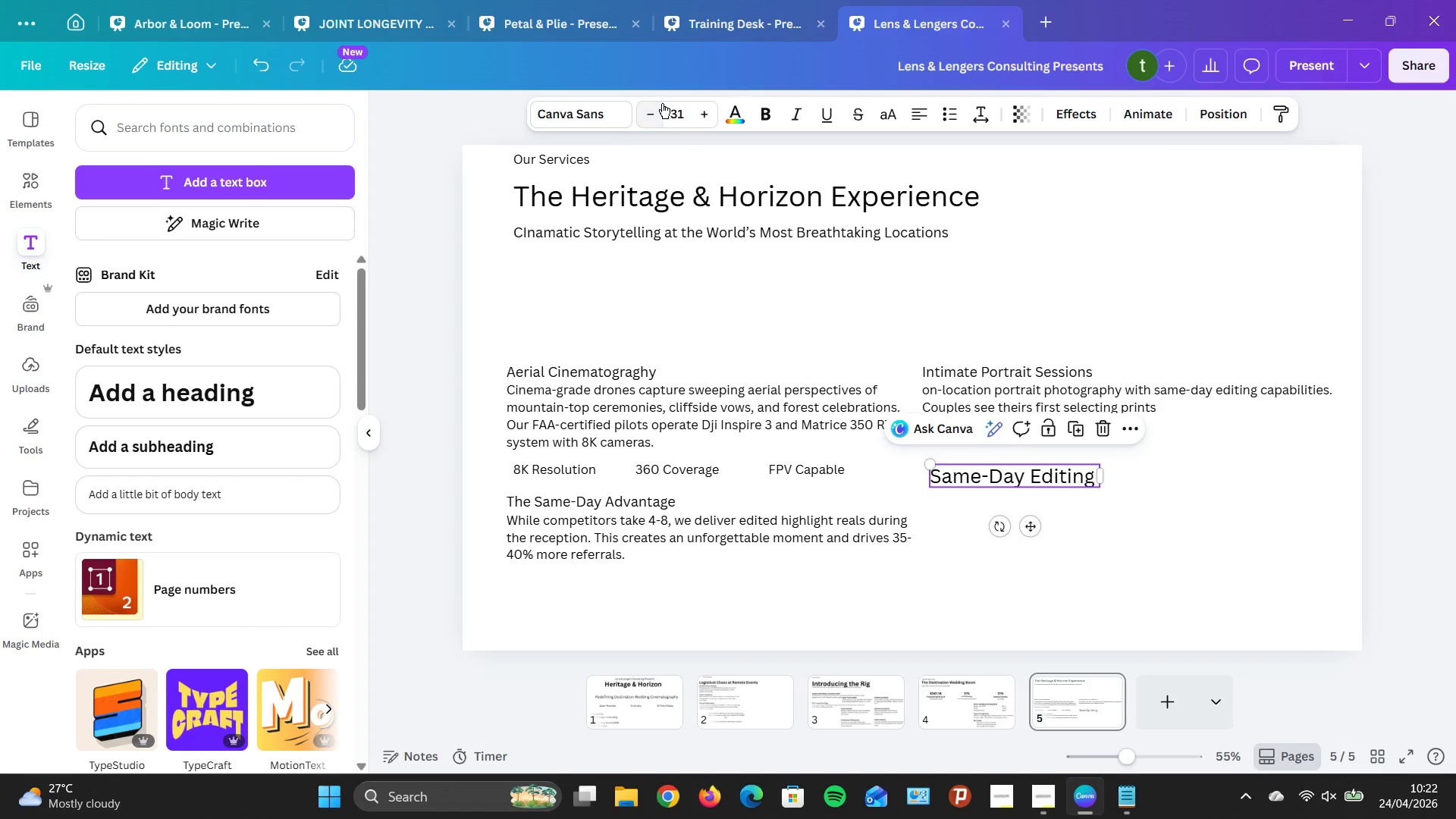 
triple_click([662, 103])
 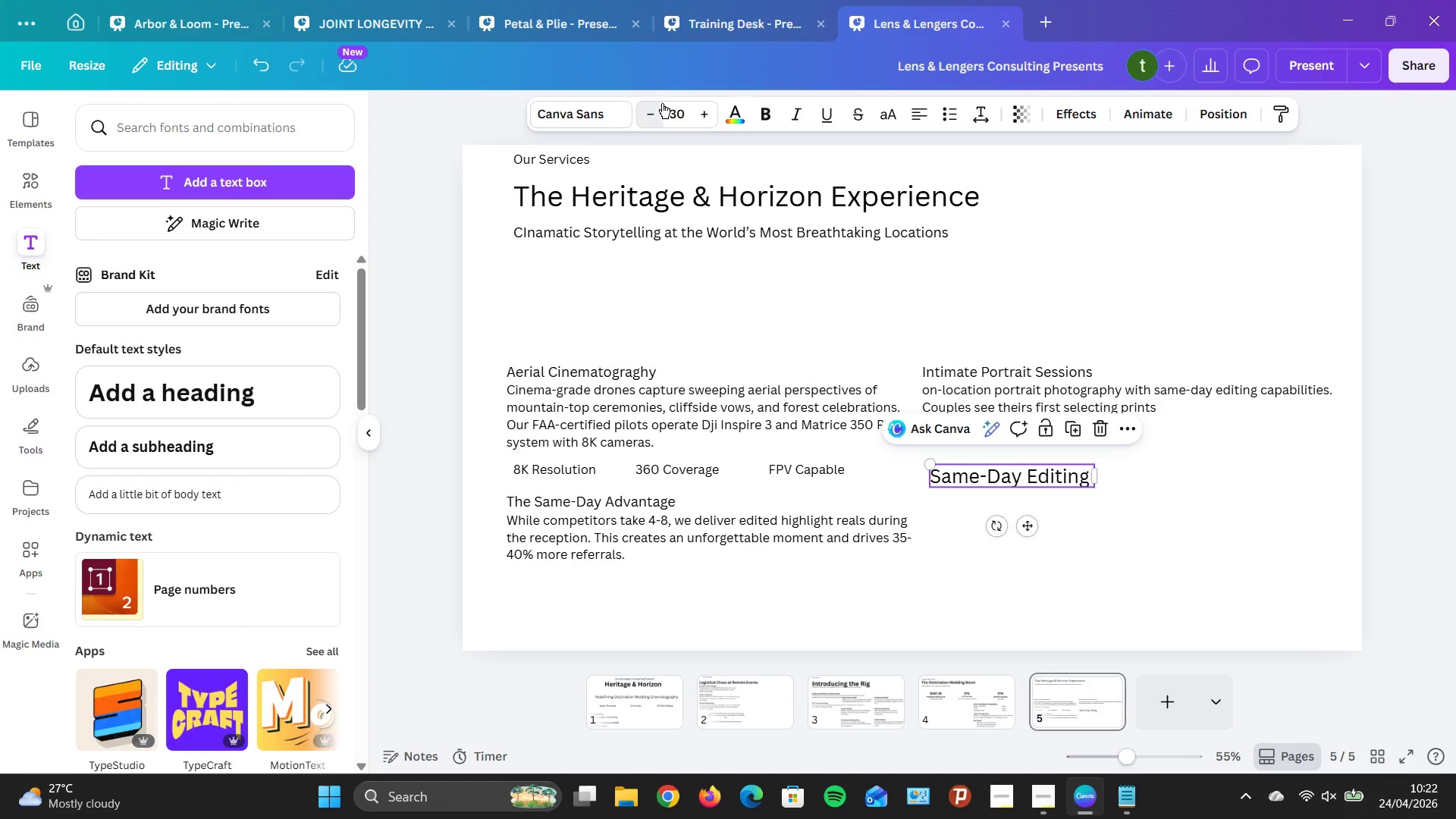 
triple_click([662, 103])
 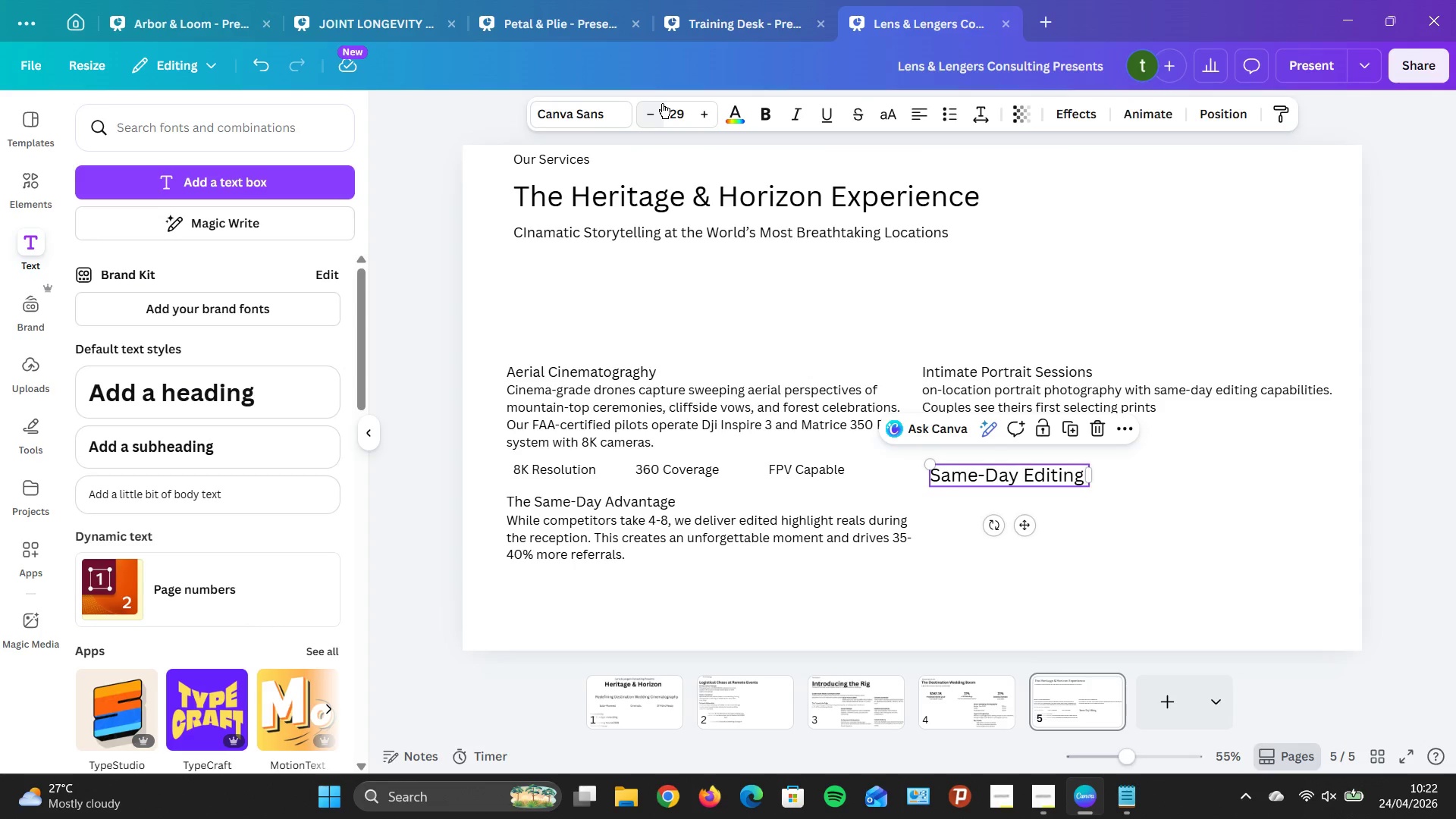 
triple_click([662, 103])
 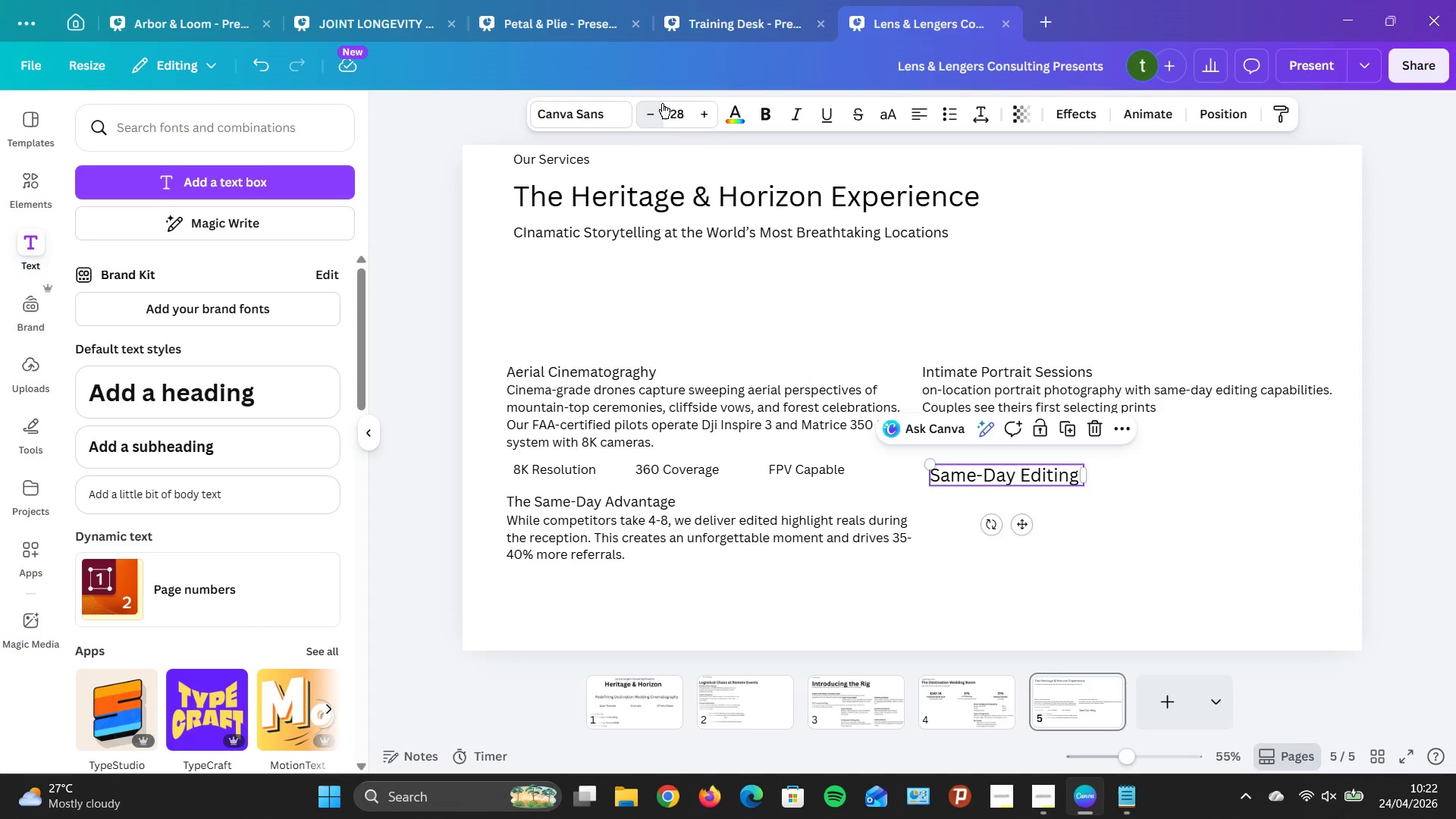 
triple_click([662, 103])
 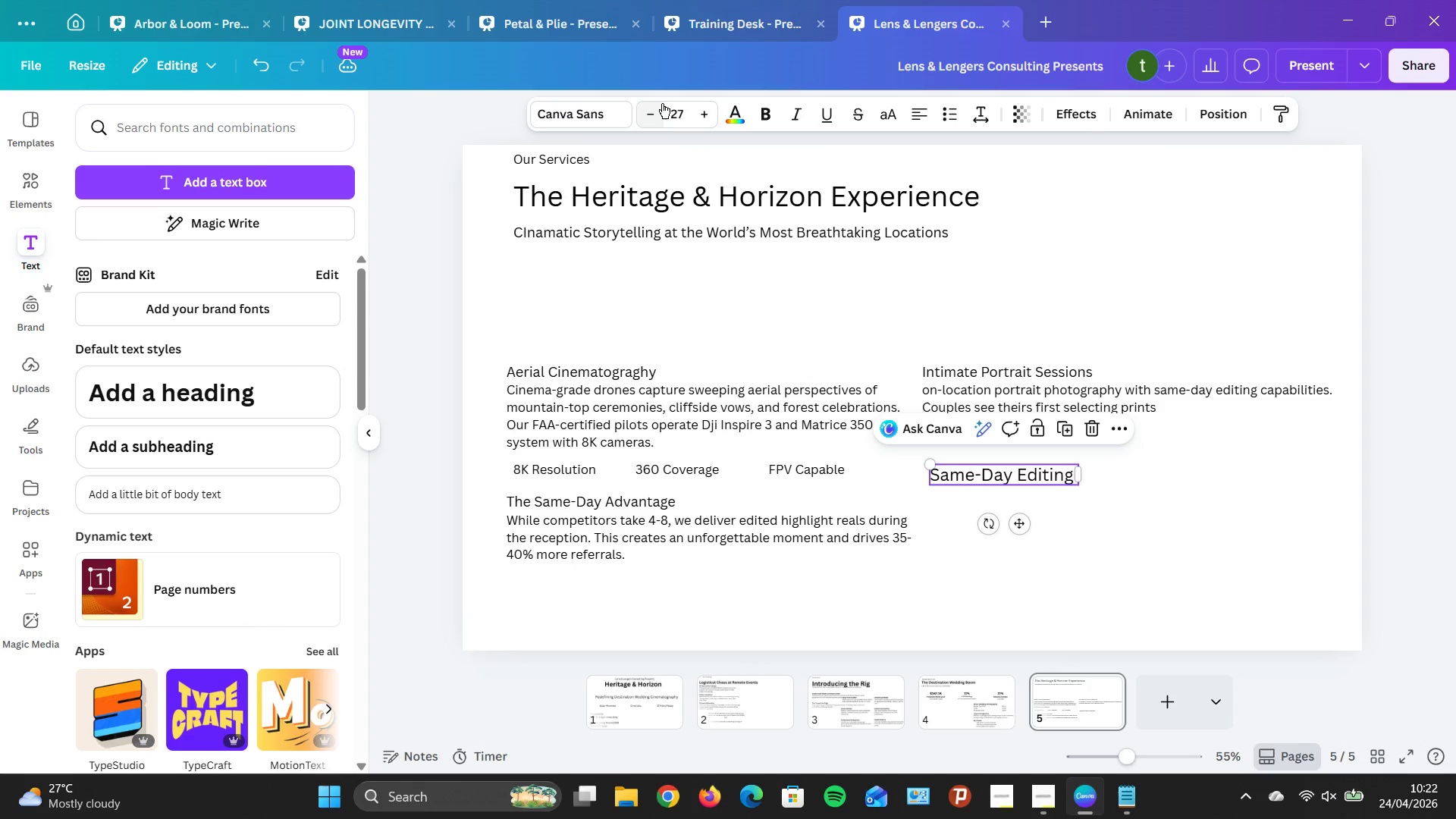 
triple_click([662, 103])
 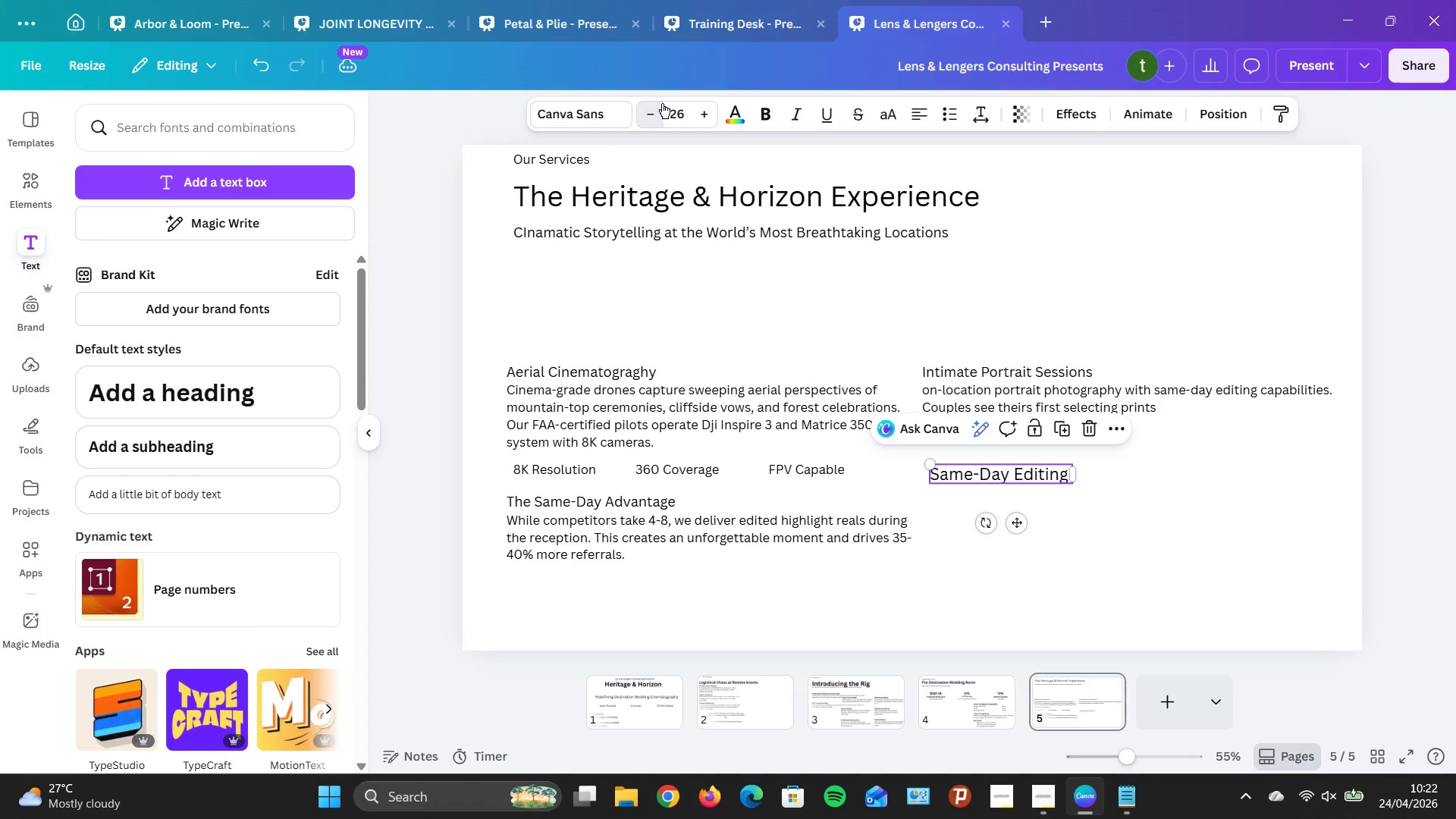 
triple_click([662, 103])
 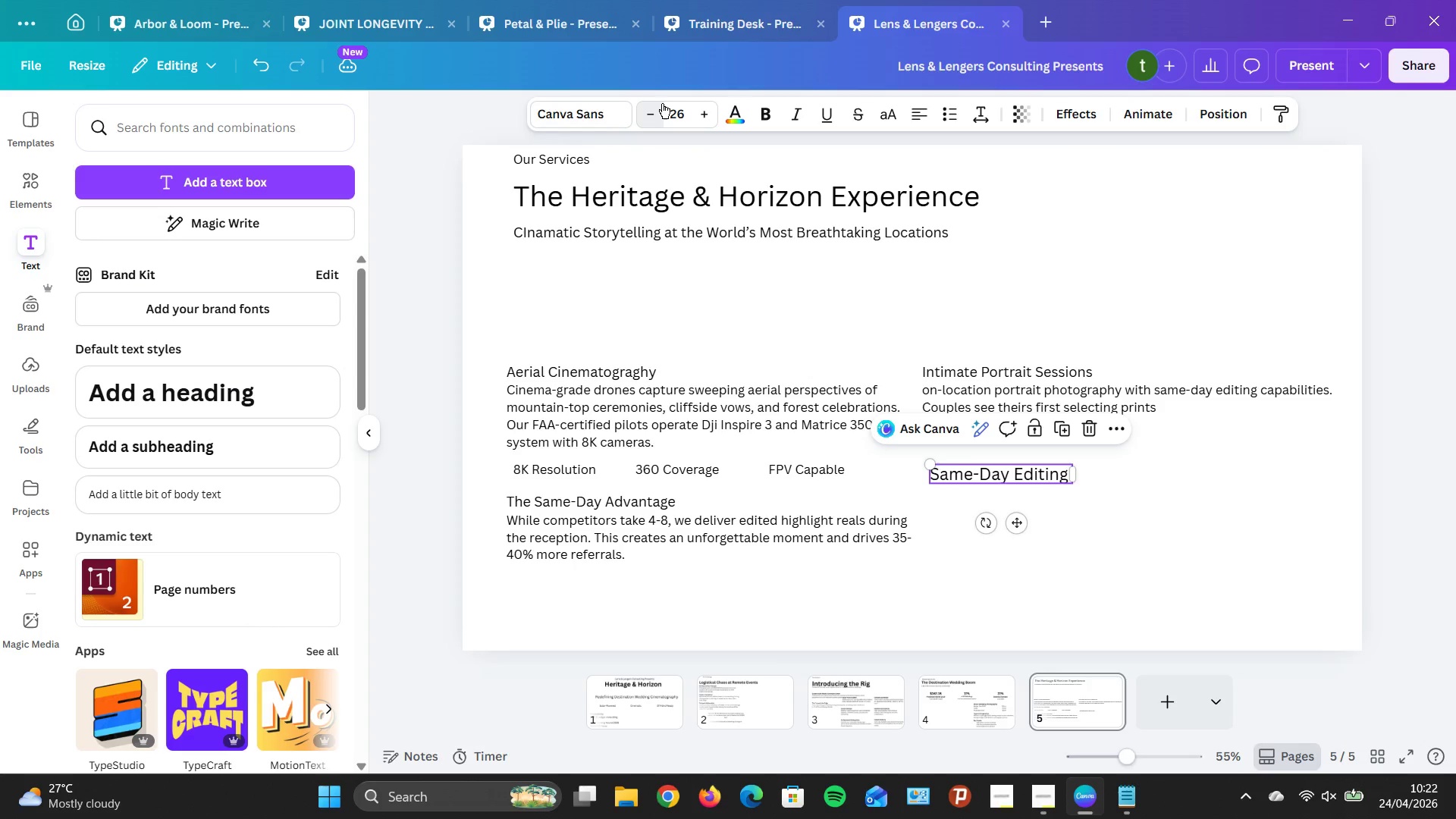 
triple_click([662, 103])
 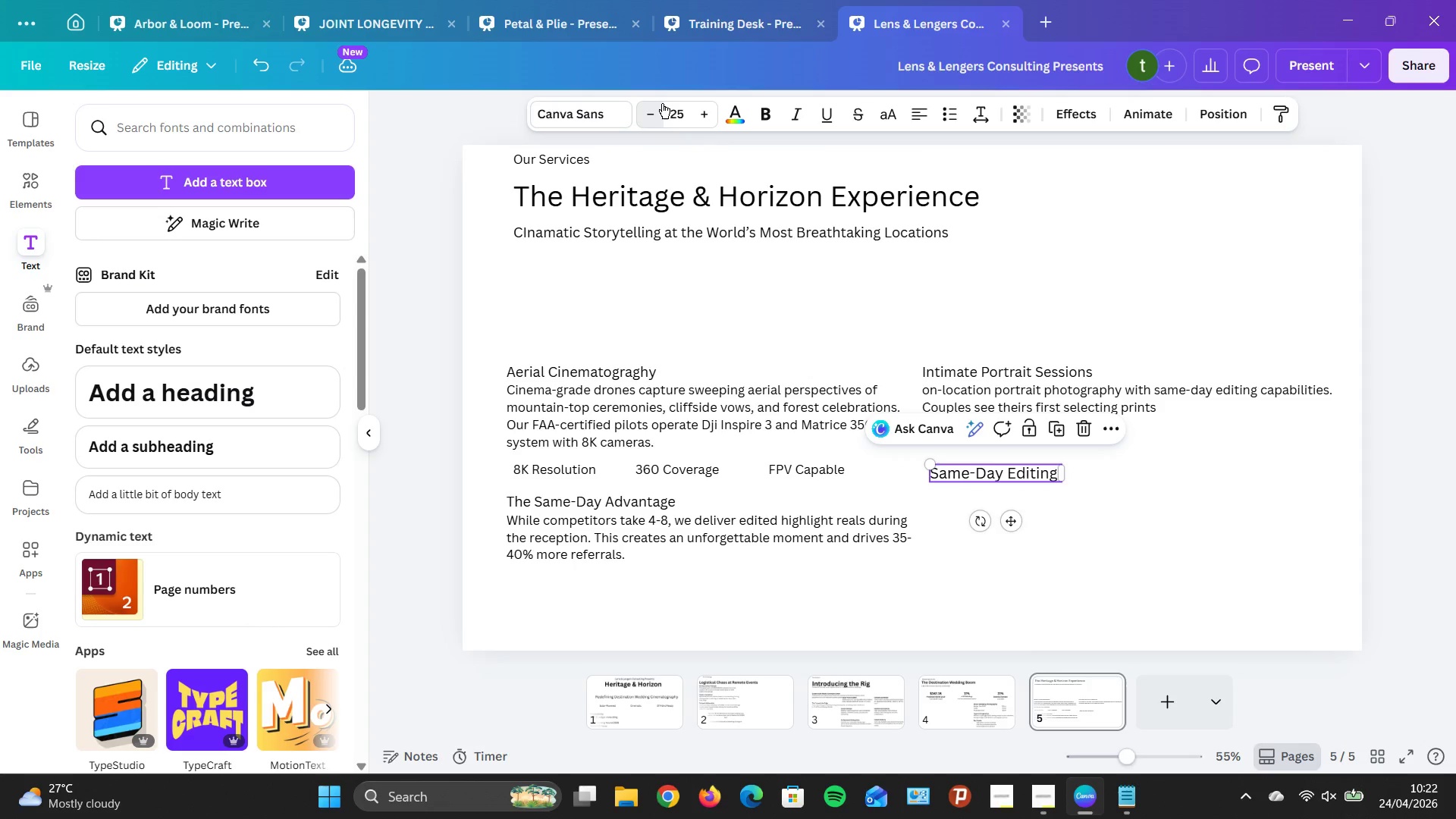 
triple_click([662, 103])
 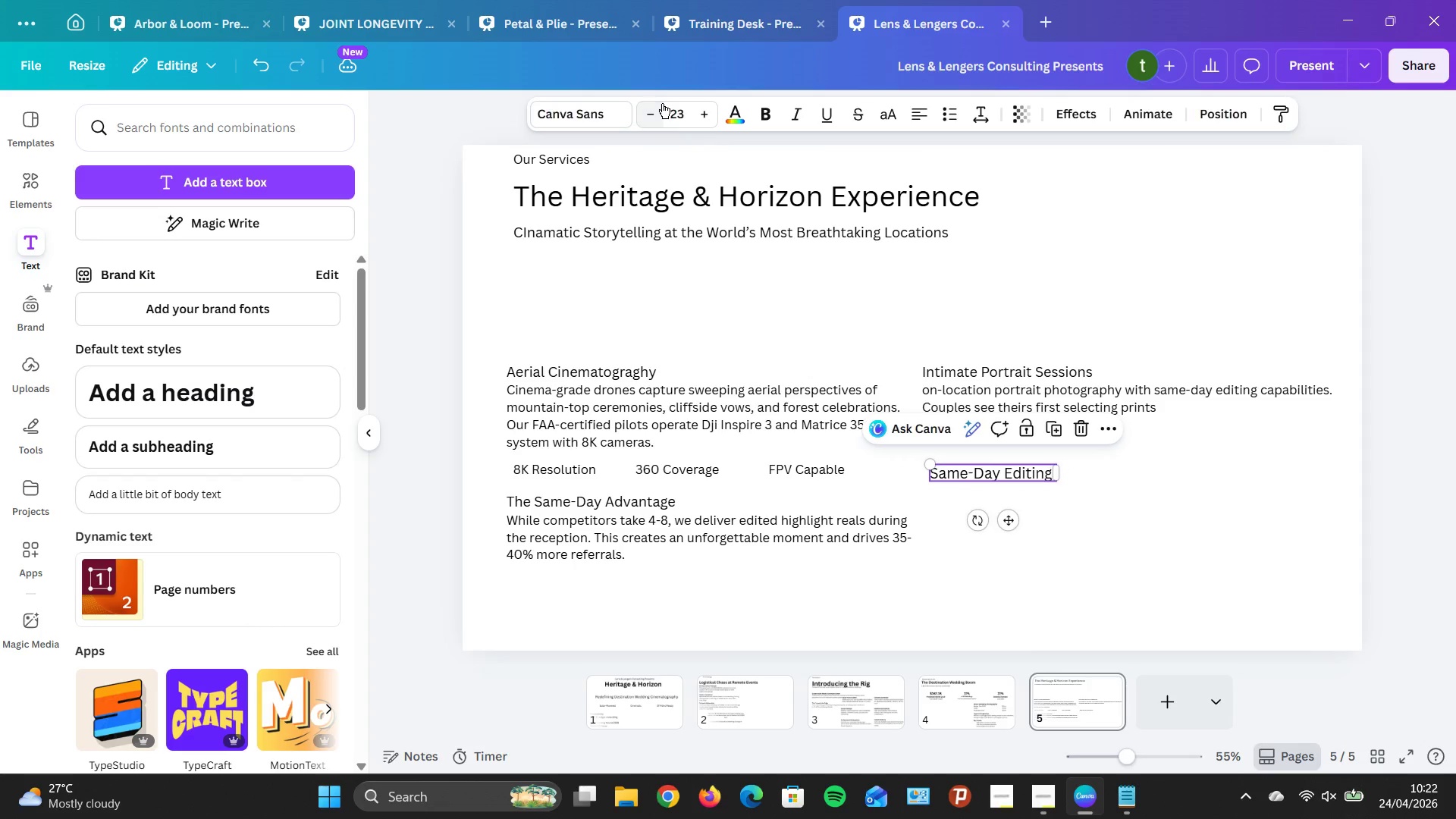 
triple_click([662, 103])
 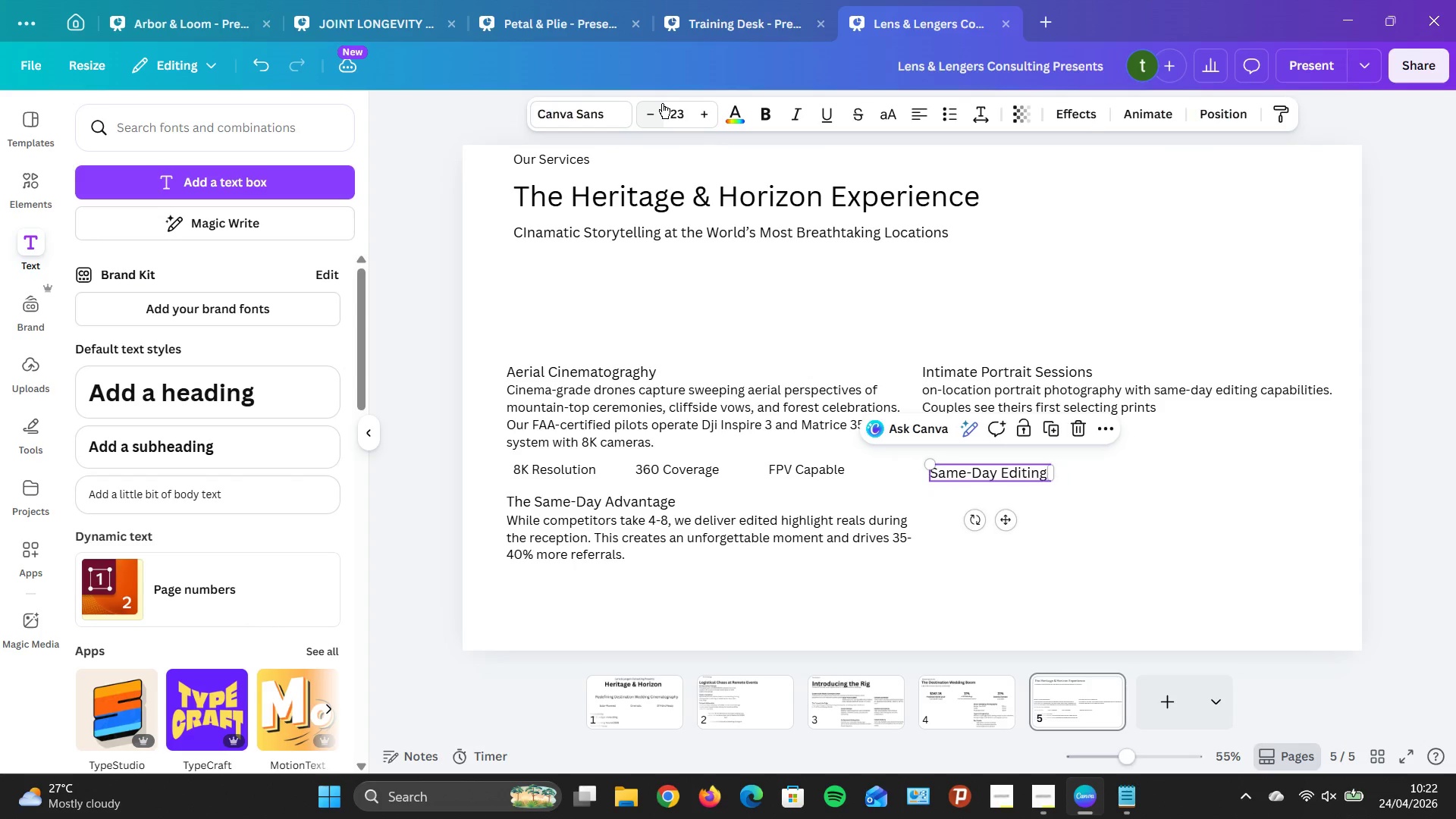 
triple_click([662, 103])
 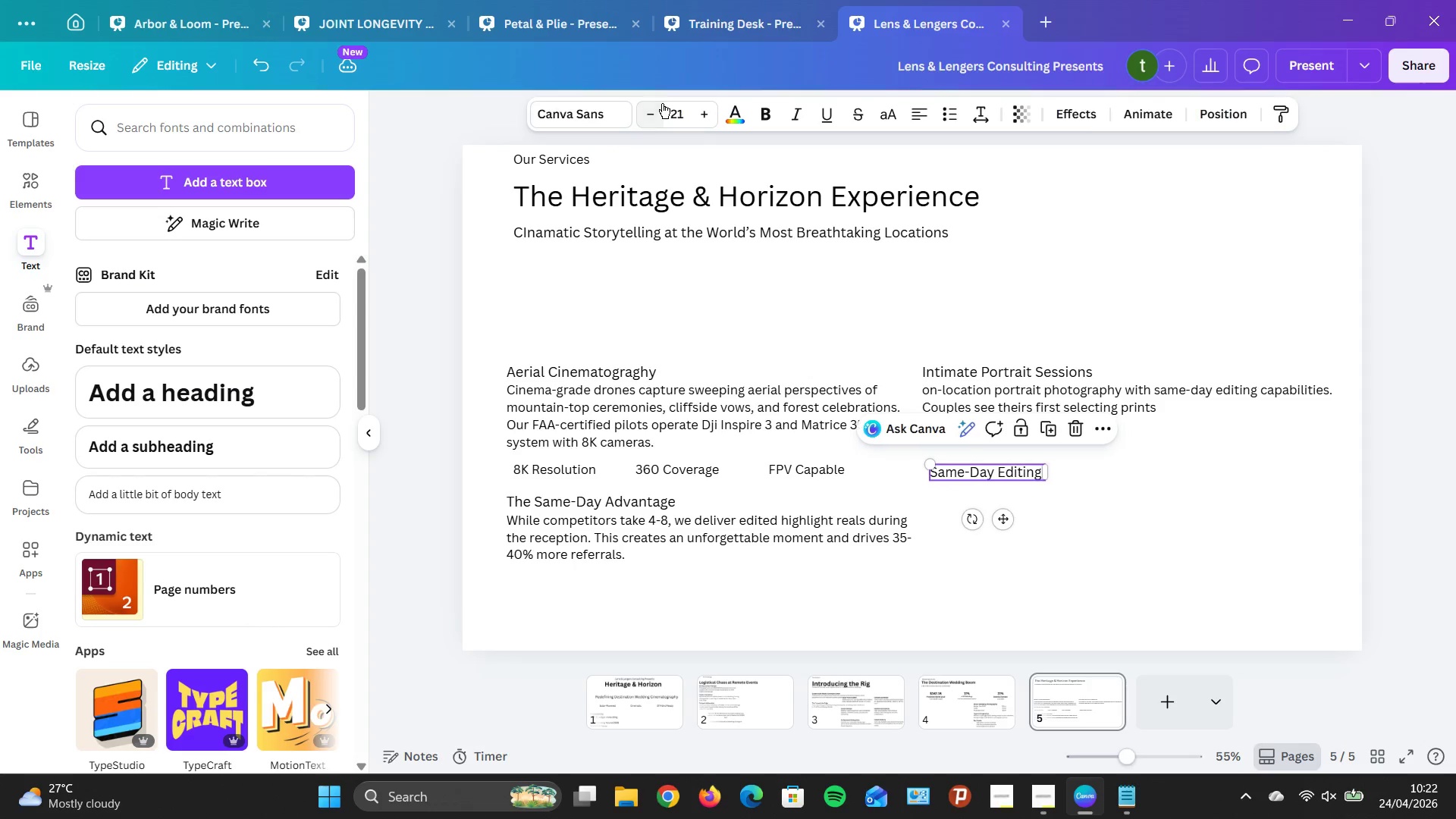 
triple_click([662, 103])
 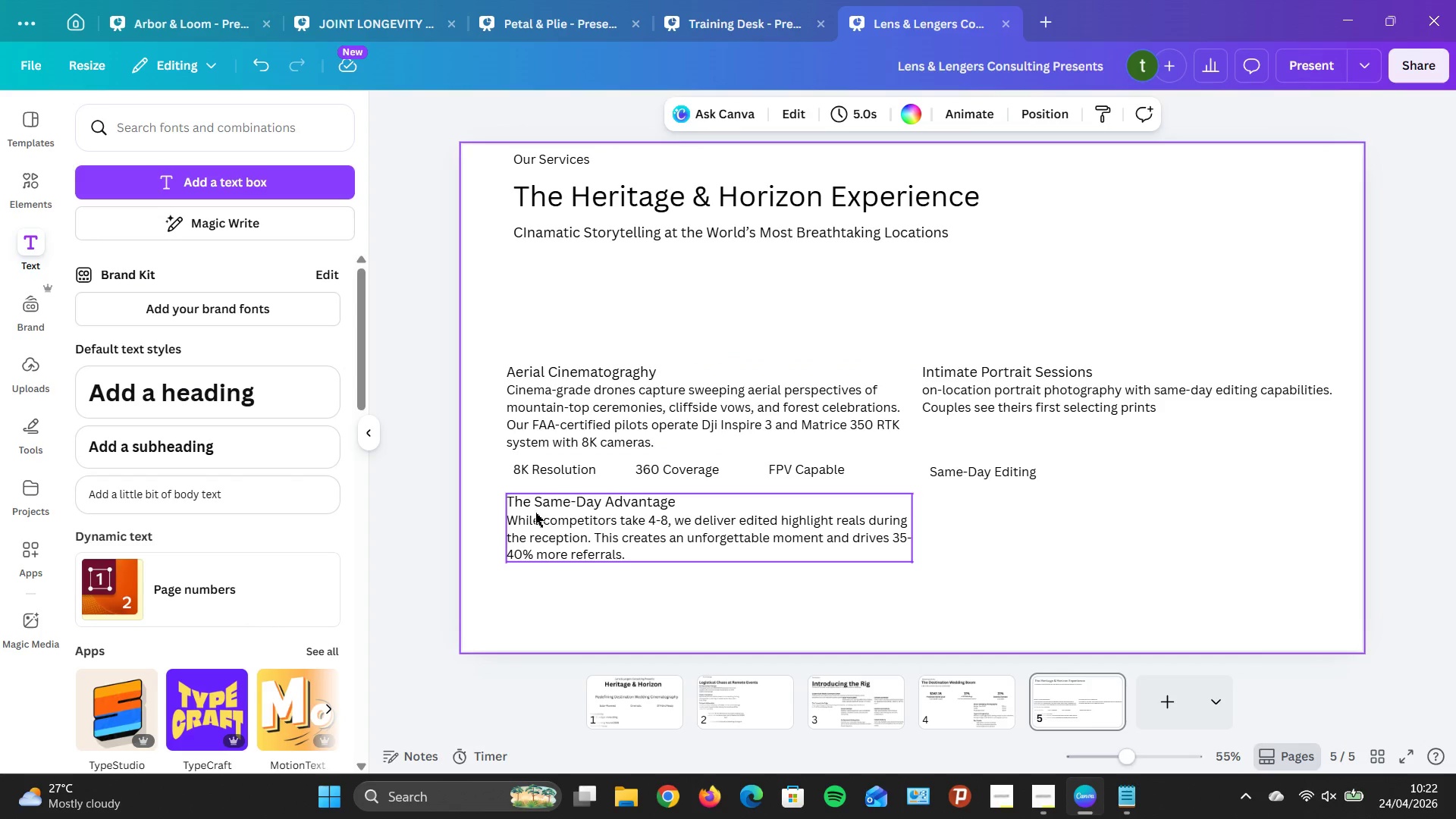 
wait(5.33)
 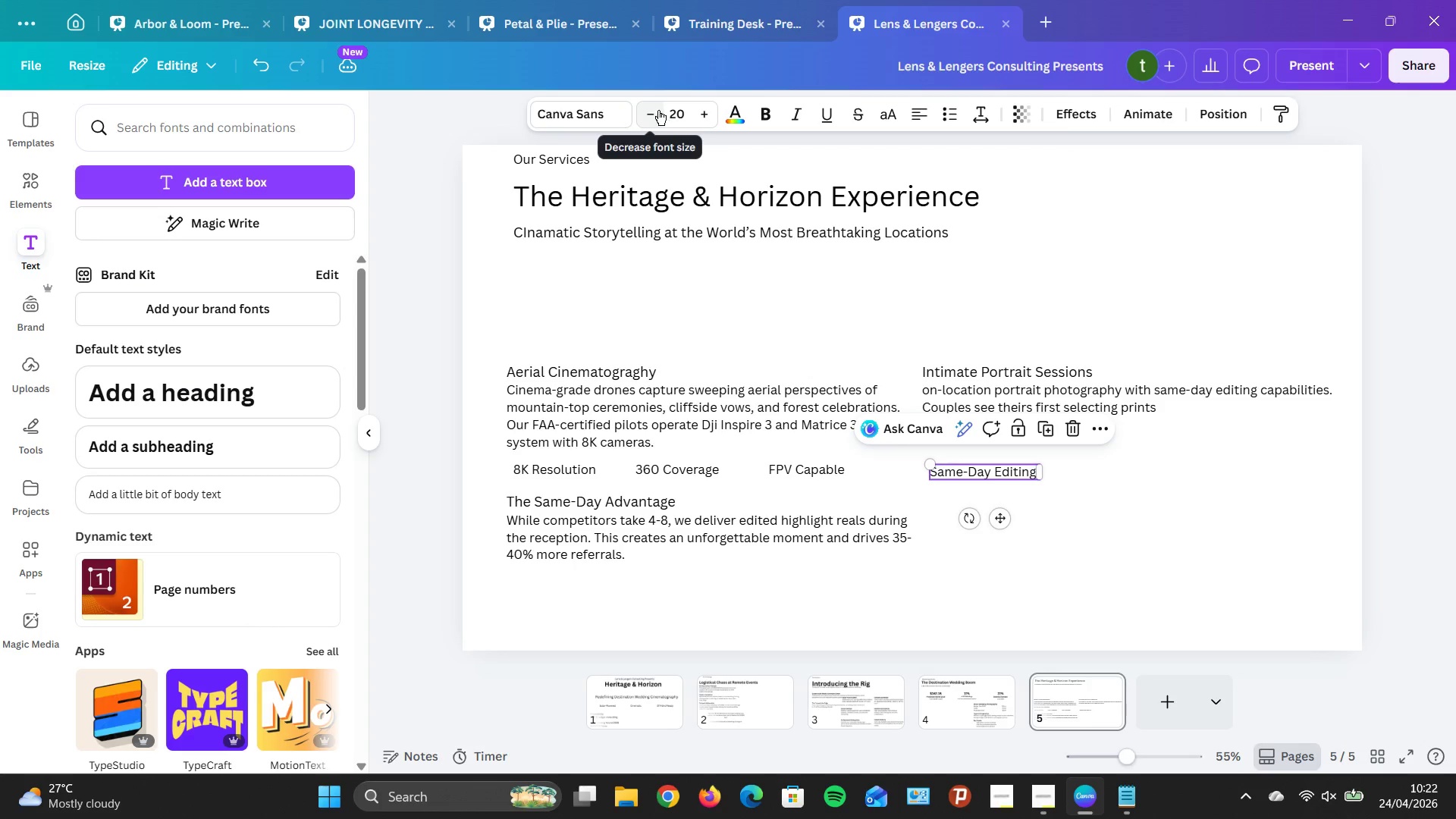 
right_click([693, 459])
 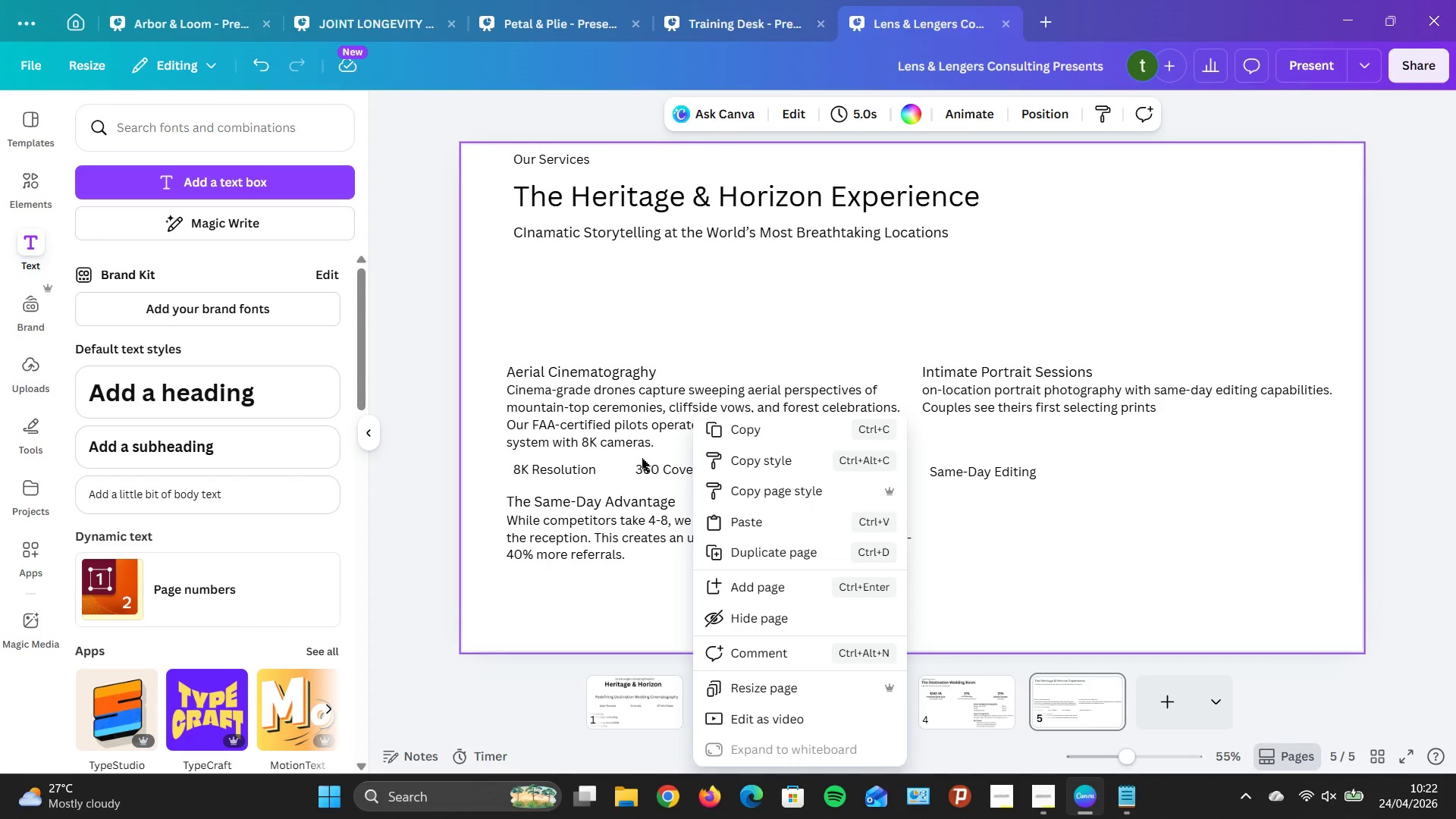 
left_click([610, 453])
 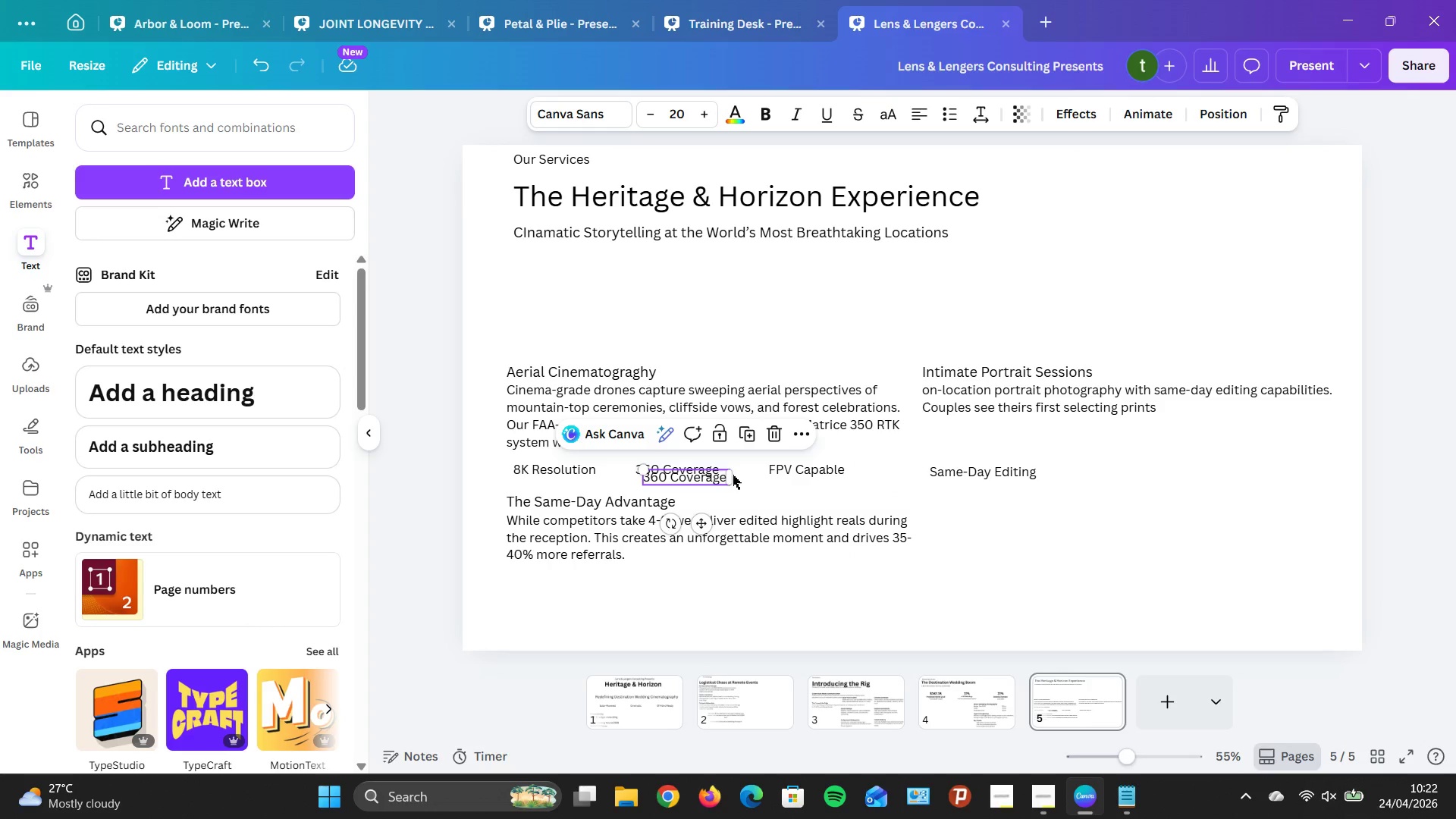 
left_click_drag(start_coordinate=[695, 478], to_coordinate=[1159, 471])
 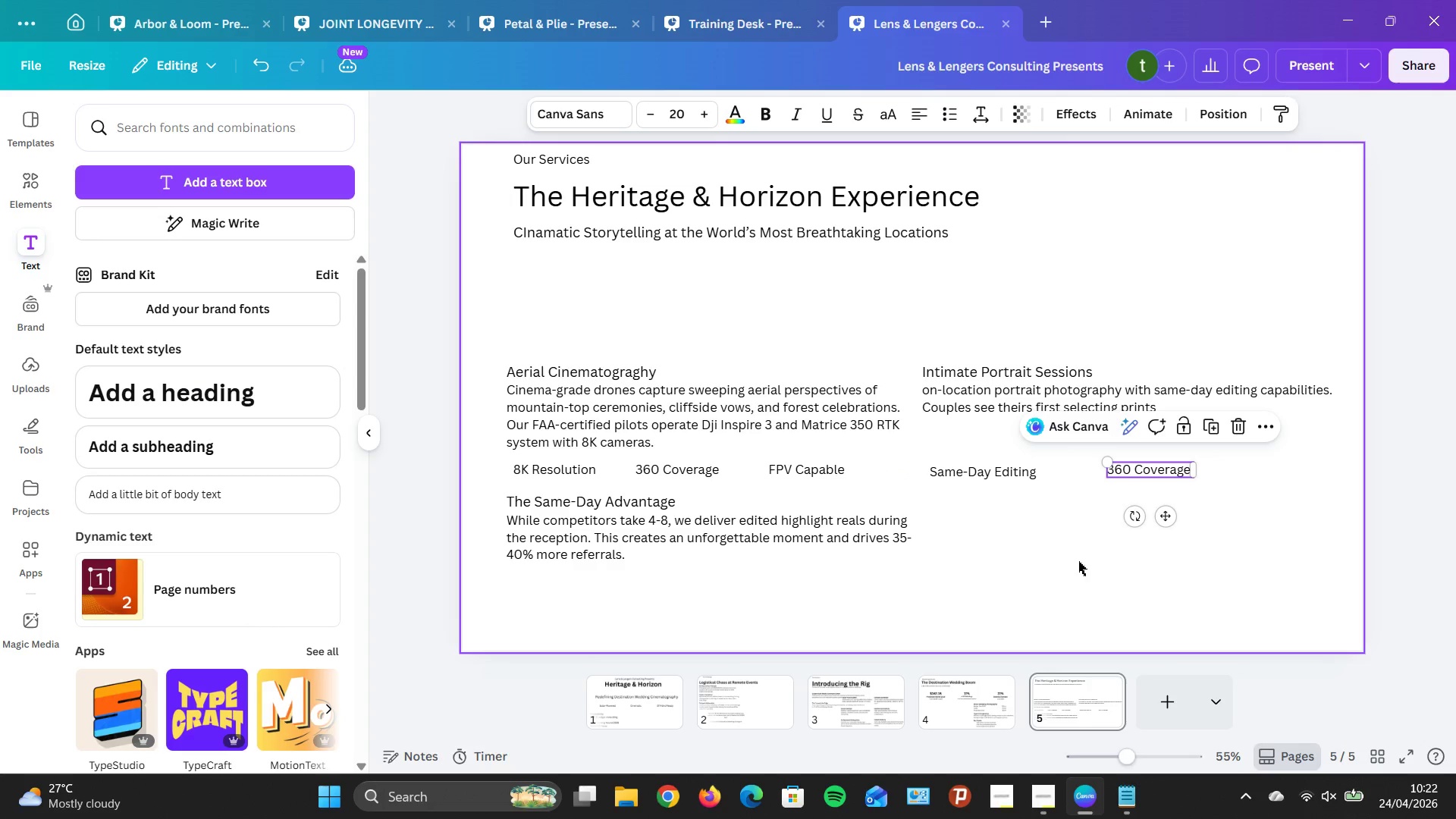 
double_click([1172, 469])
 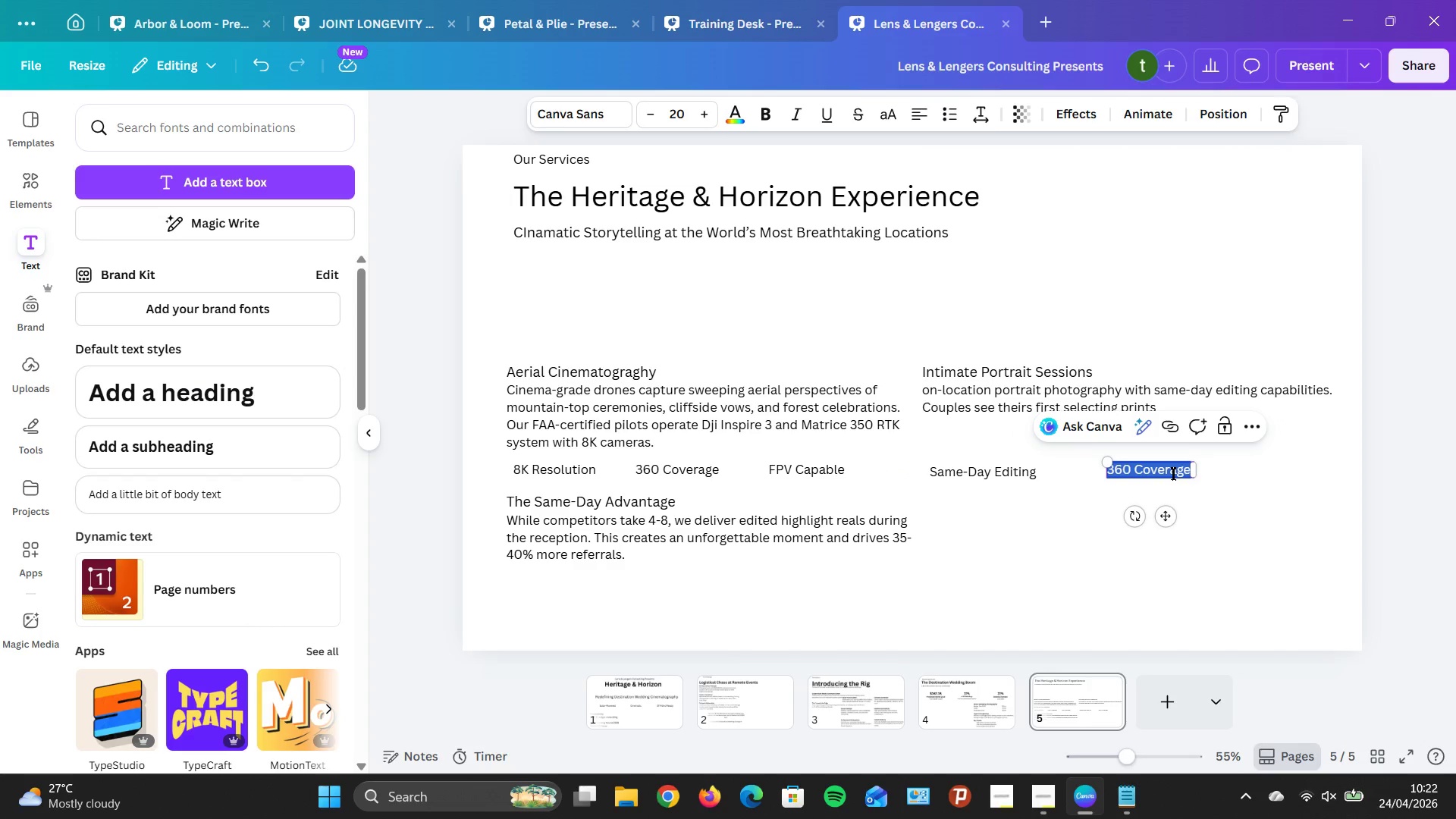 
key(Backspace)
type(PRIVATE )
key(Backspace)
key(Backspace)
key(Backspace)
key(Backspace)
key(Backspace)
key(Backspace)
key(Backspace)
key(Backspace)
type(Private Ga)
 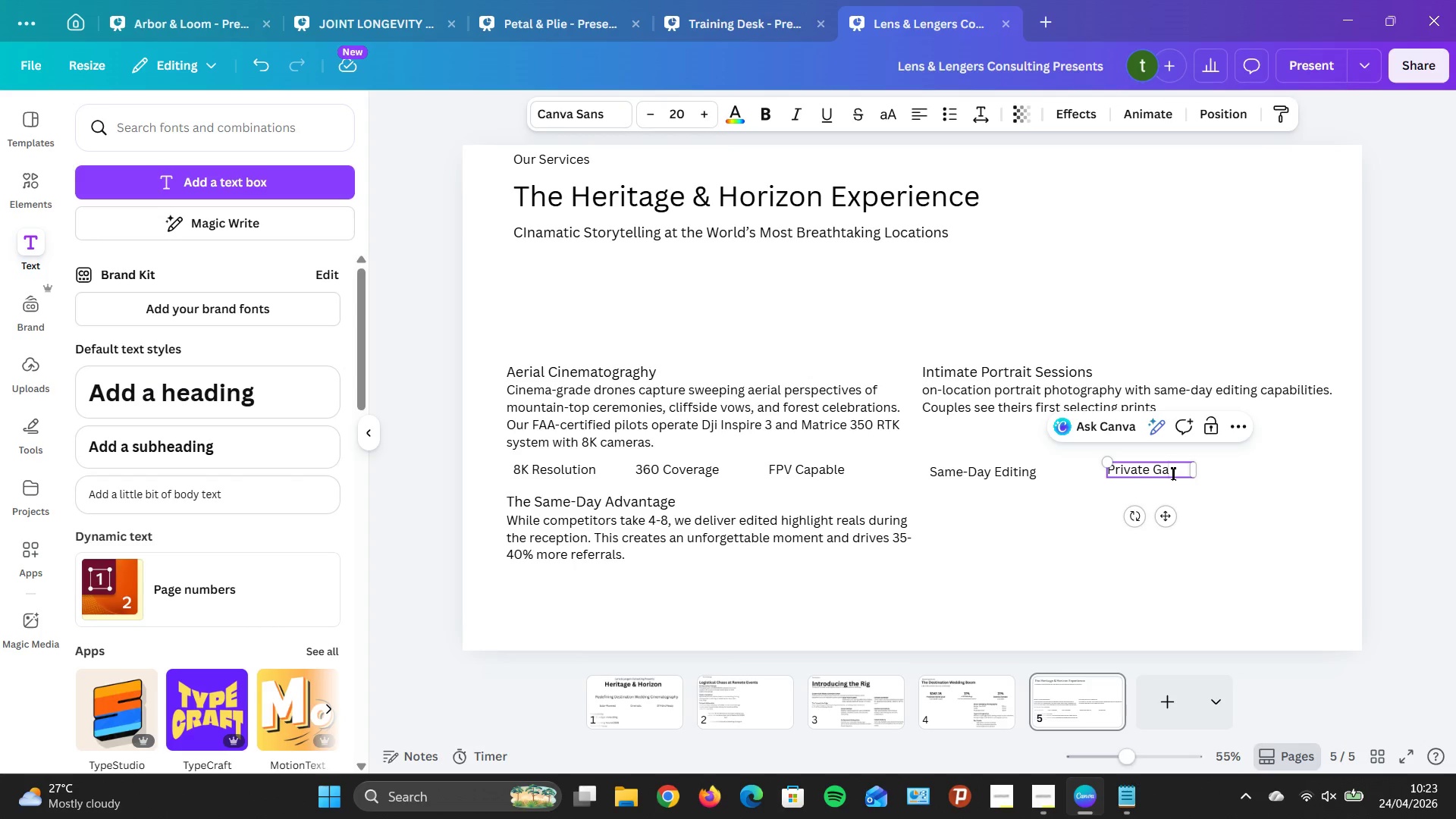 
type(a)
key(Backspace)
type(llery)
 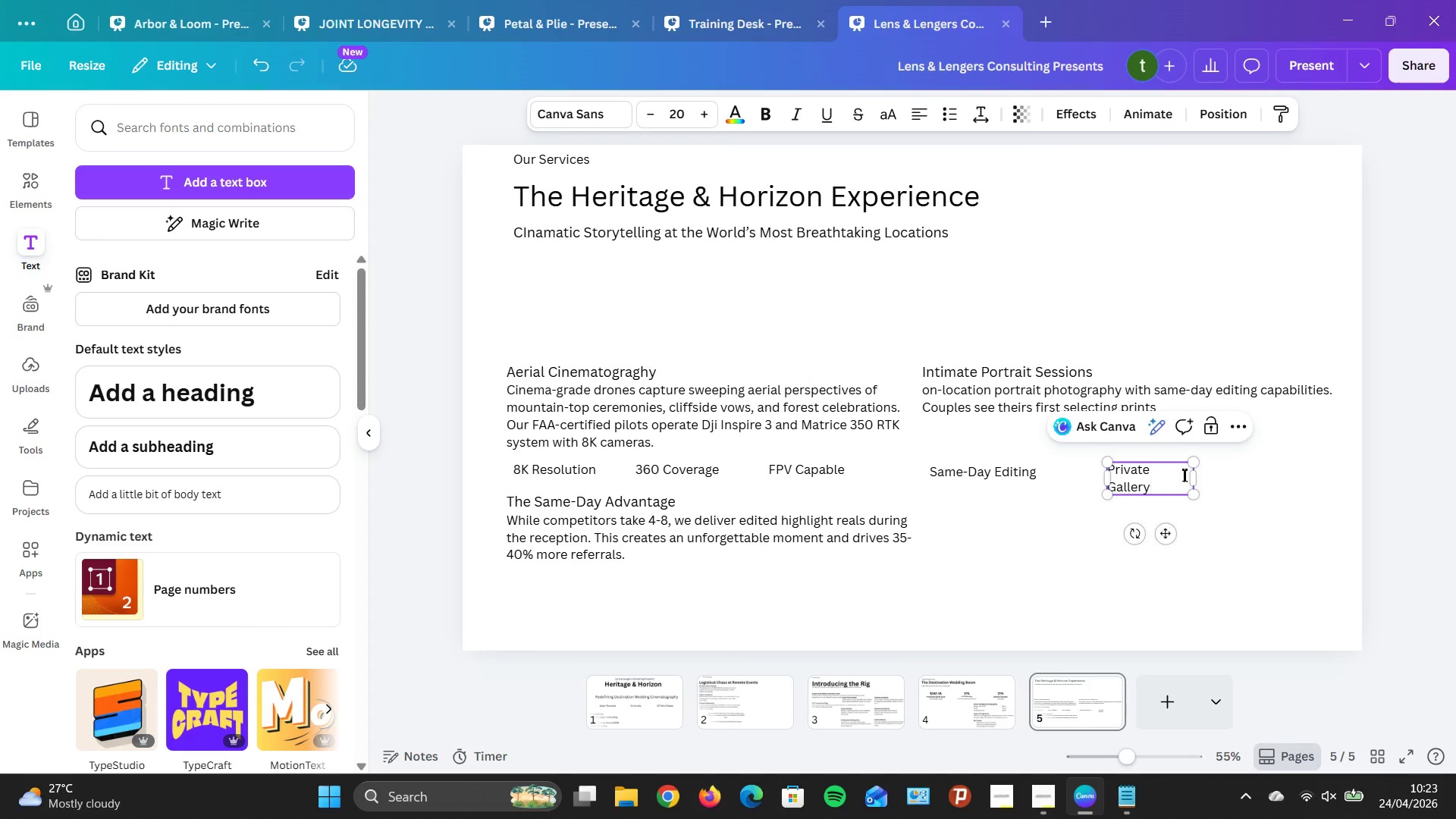 
left_click_drag(start_coordinate=[1200, 477], to_coordinate=[1219, 473])
 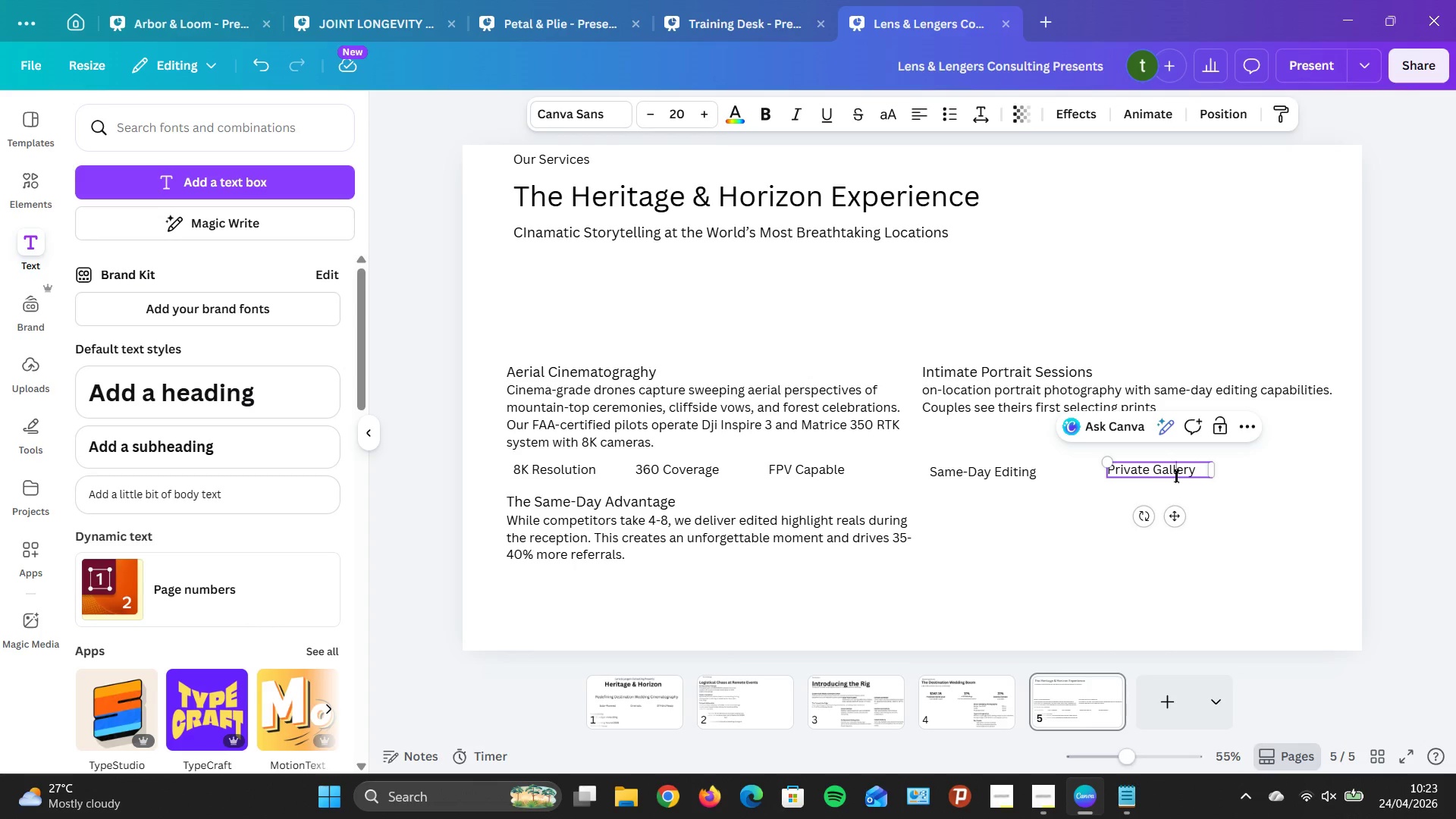 
double_click([1216, 495])
 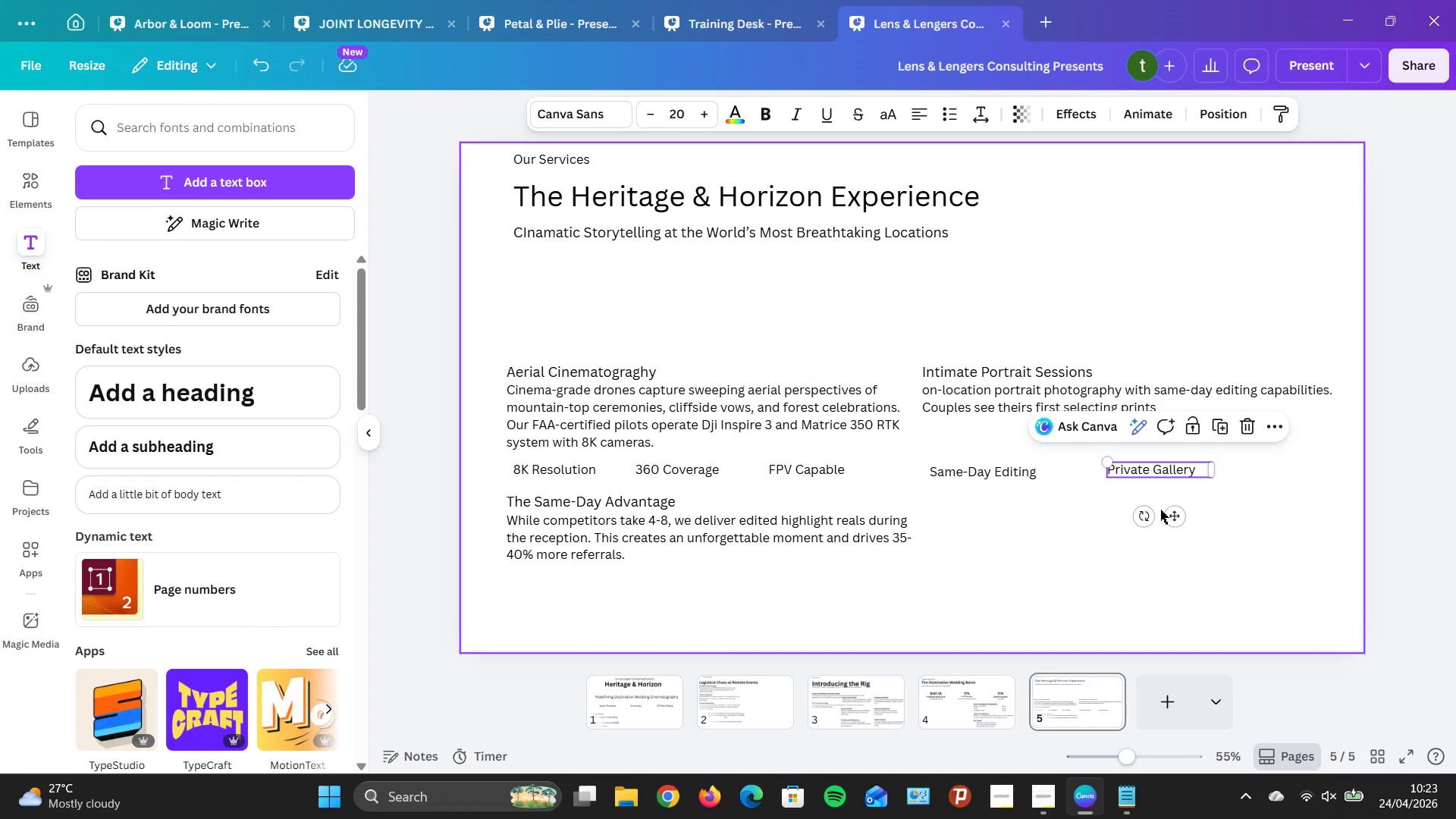 
left_click_drag(start_coordinate=[1180, 517], to_coordinate=[1156, 519])
 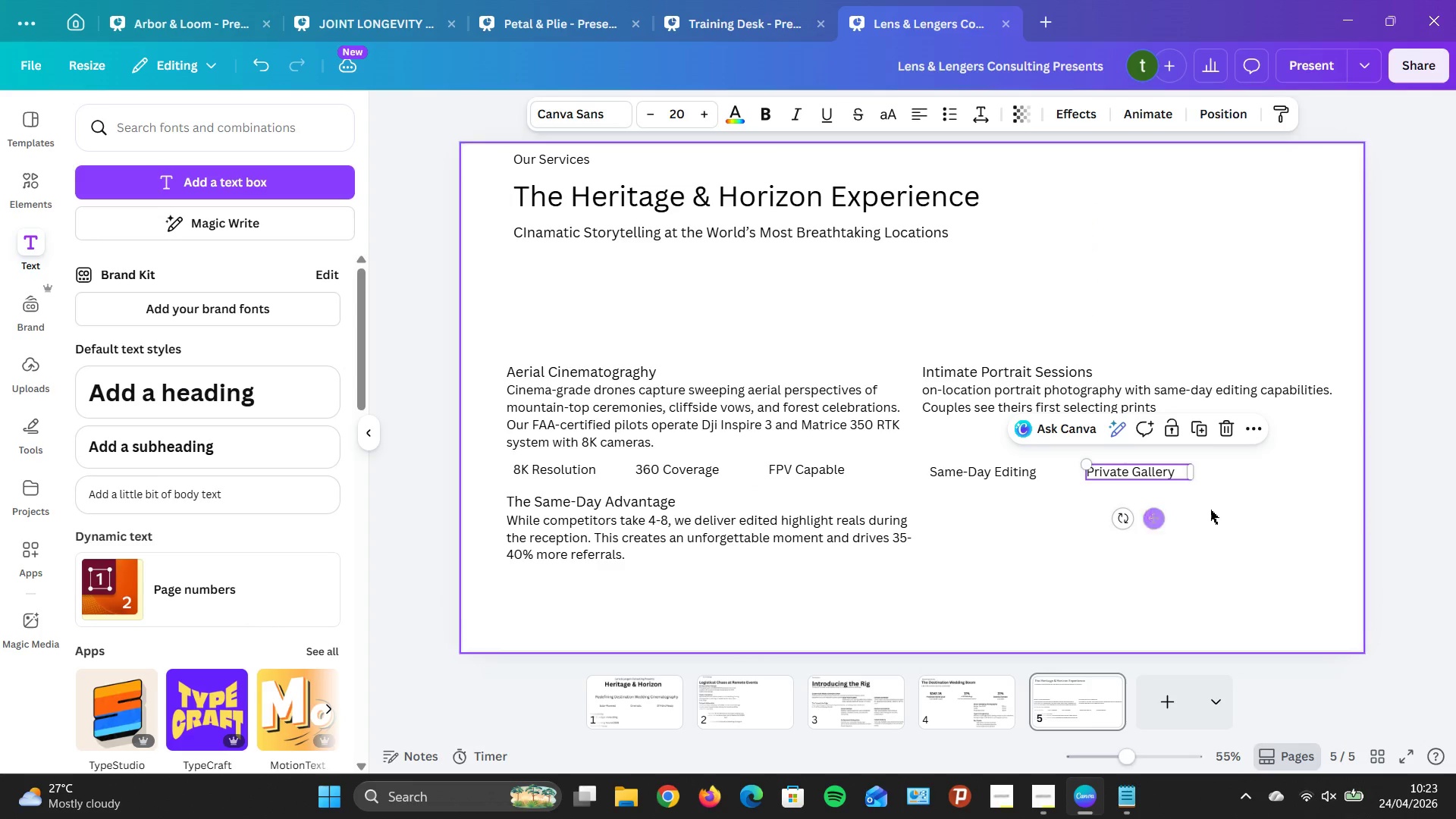 
left_click([1251, 511])
 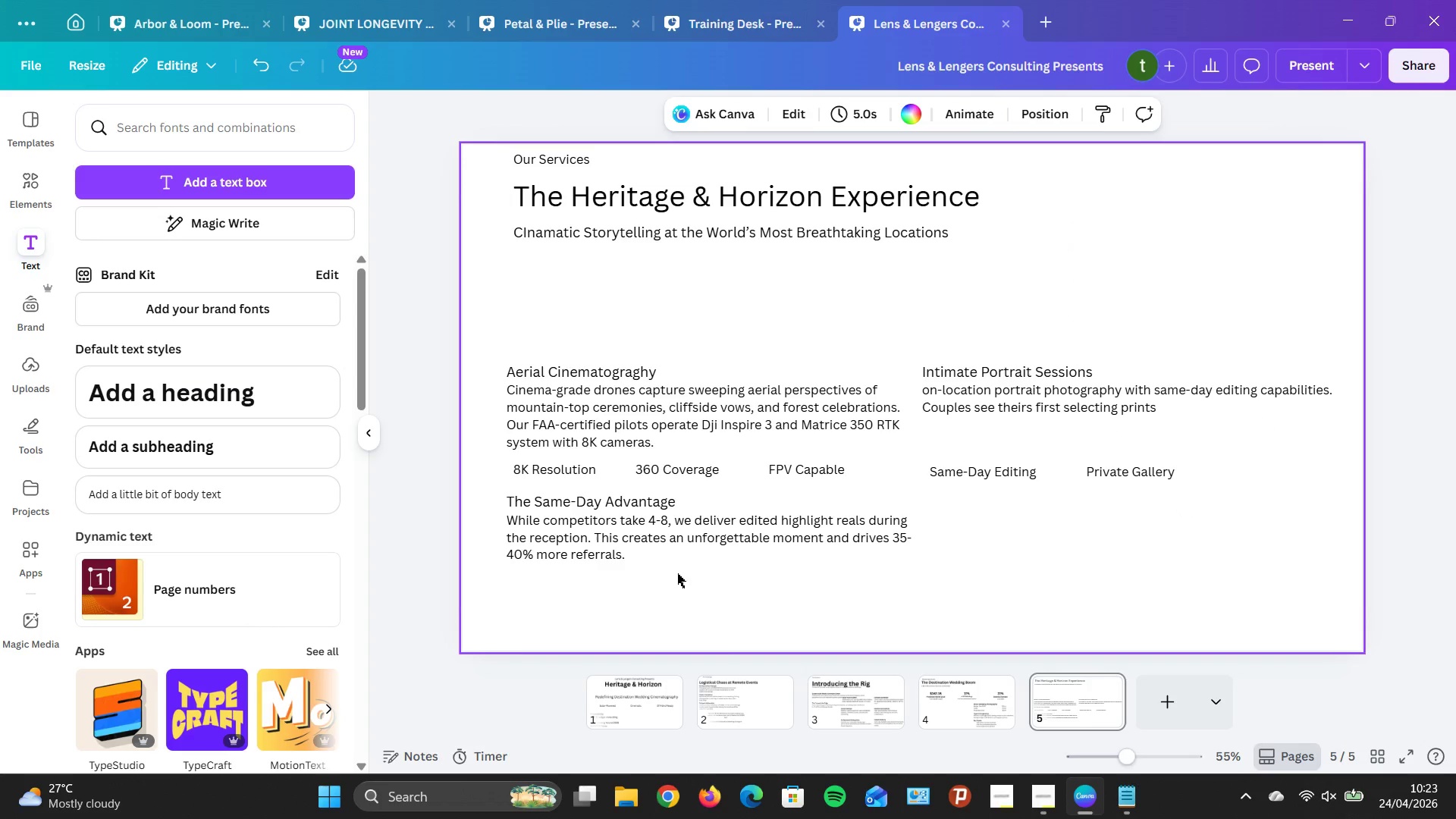 
mouse_move([1042, 701])
 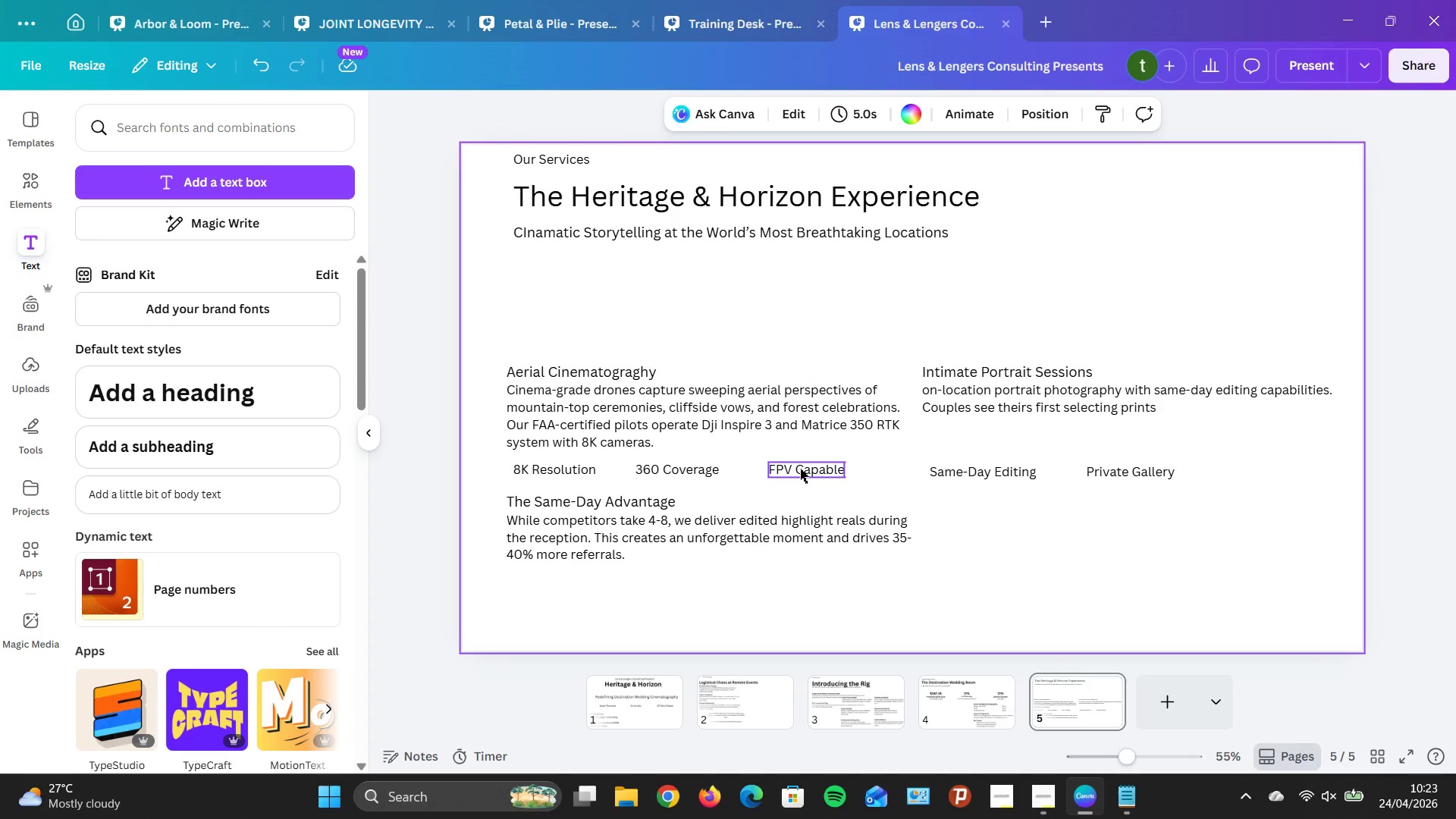 
left_click([120, 493])
 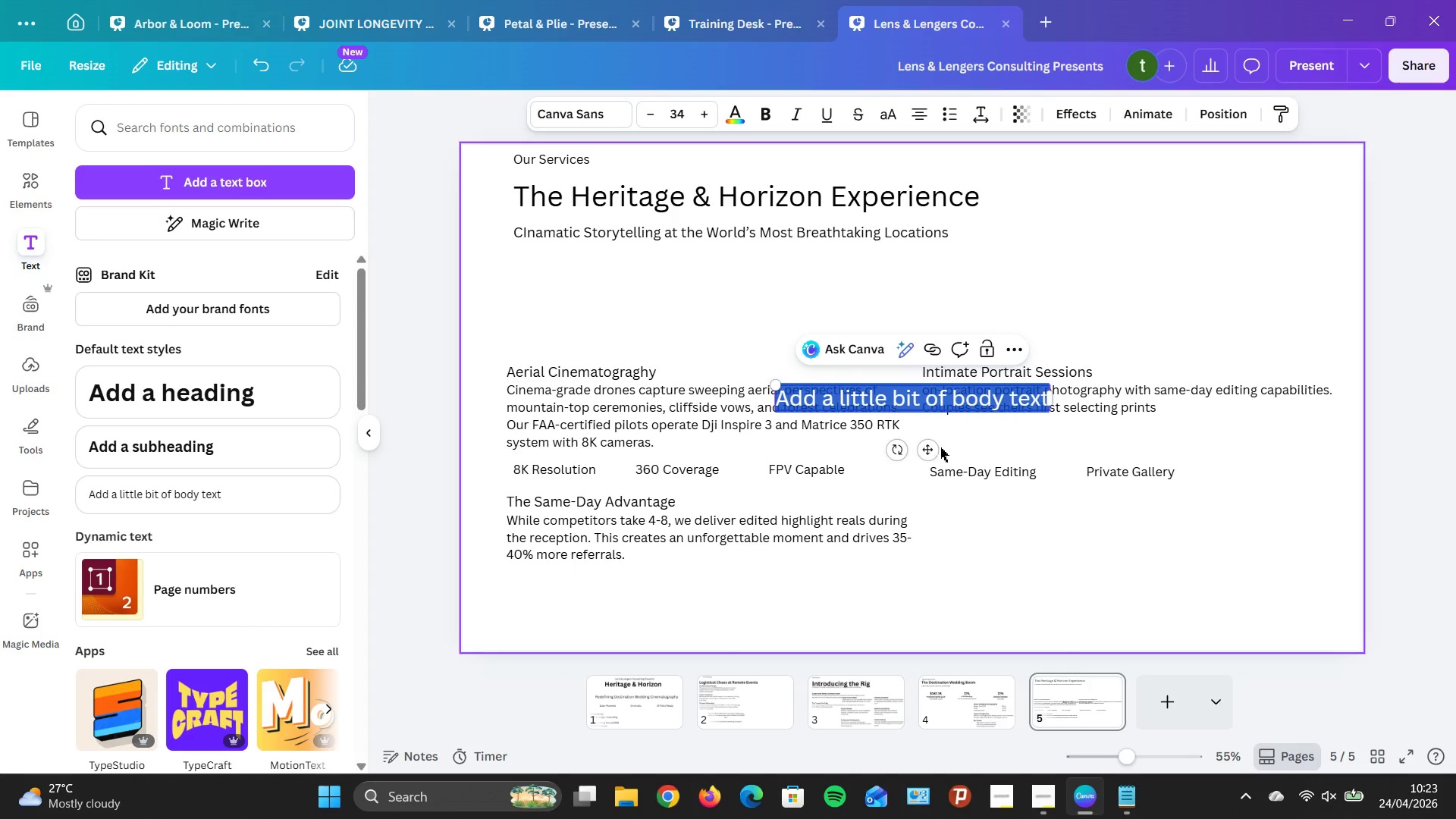 
left_click_drag(start_coordinate=[932, 450], to_coordinate=[1014, 648])
 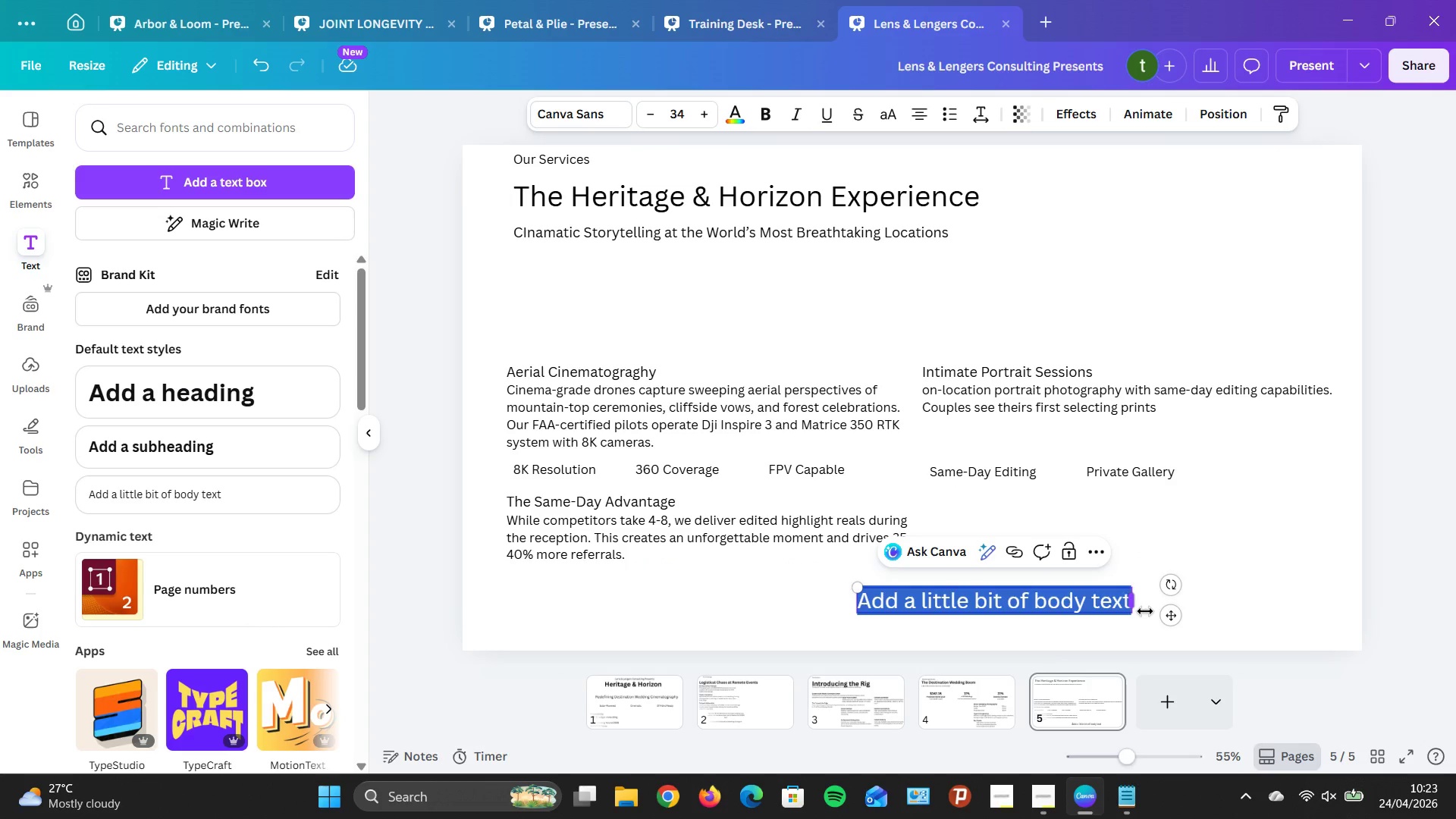 
left_click([1121, 605])
 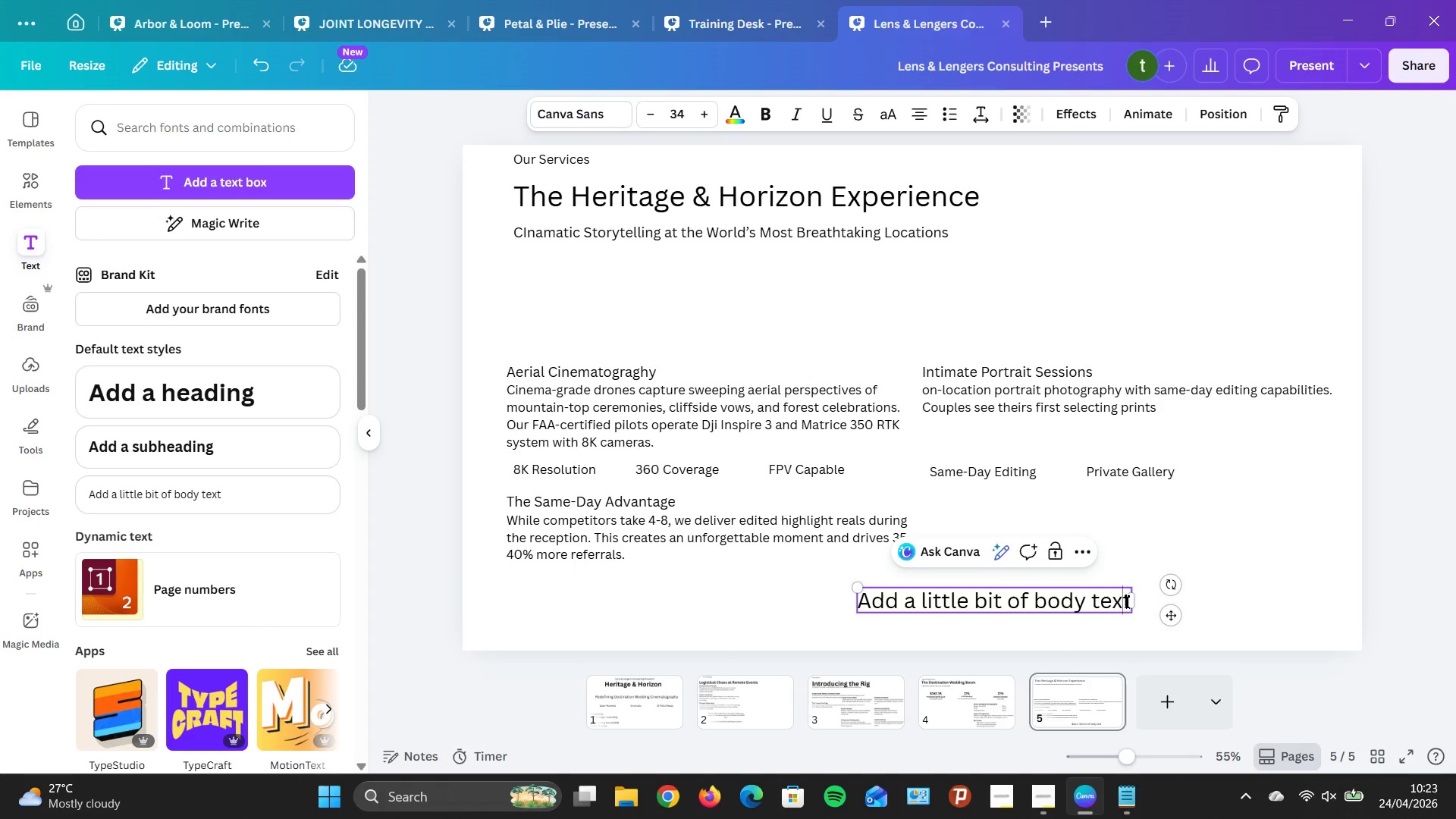 
key(ArrowRight)
 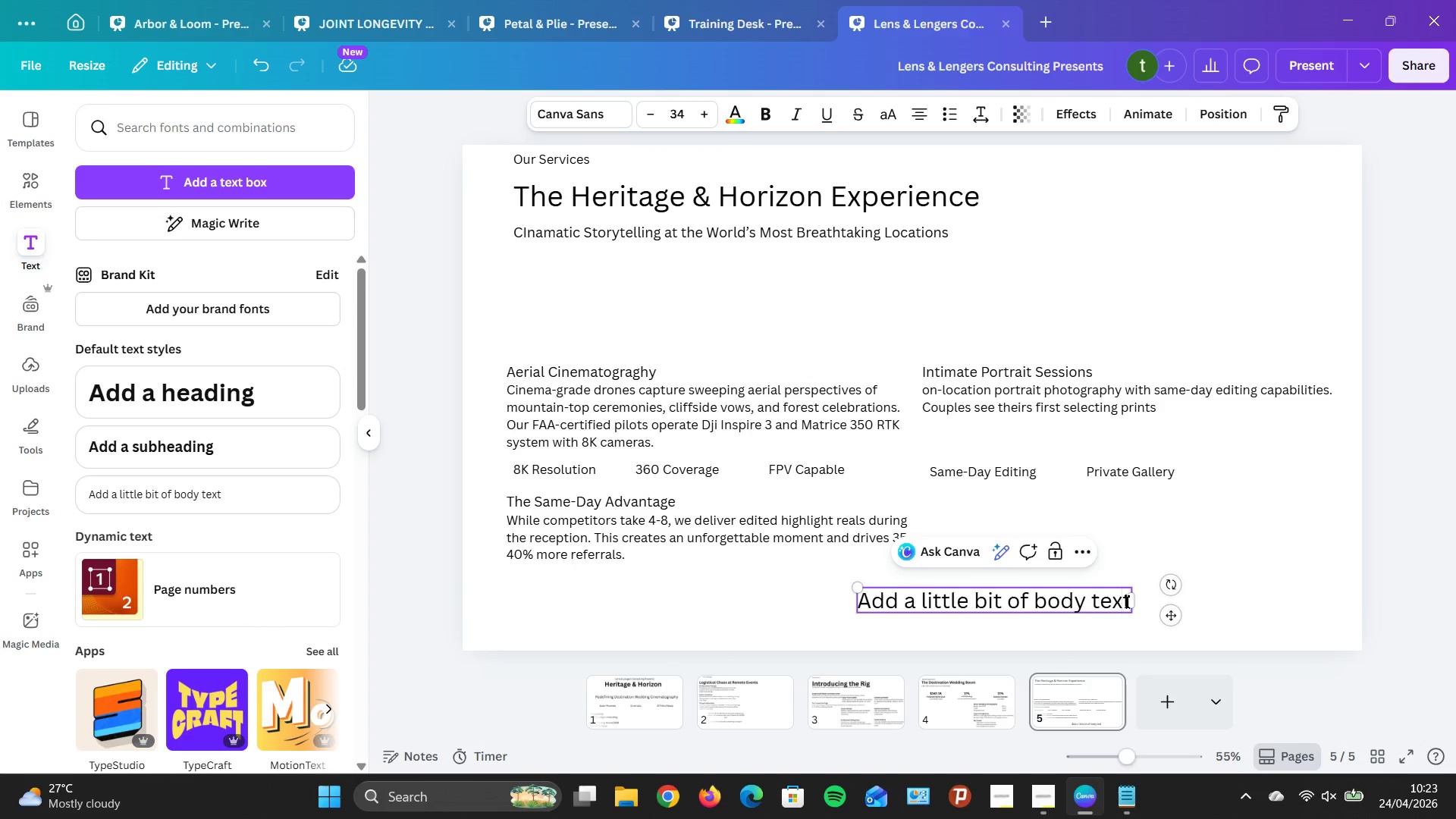 
key(Backspace)
key(Backspace)
key(Backspace)
key(Backspace)
key(Backspace)
key(Backspace)
key(Backspace)
key(Backspace)
key(Backspace)
key(Backspace)
key(Backspace)
key(Backspace)
key(Backspace)
key(Backspace)
key(Backspace)
key(Backspace)
key(Backspace)
key(Backspace)
key(Backspace)
key(Backspace)
key(Backspace)
key(Backspace)
key(Backspace)
key(Backspace)
key(Backspace)
key(Backspace)
key(Backspace)
key(Backspace)
key(Backspace)
type(Instant Sharing )
 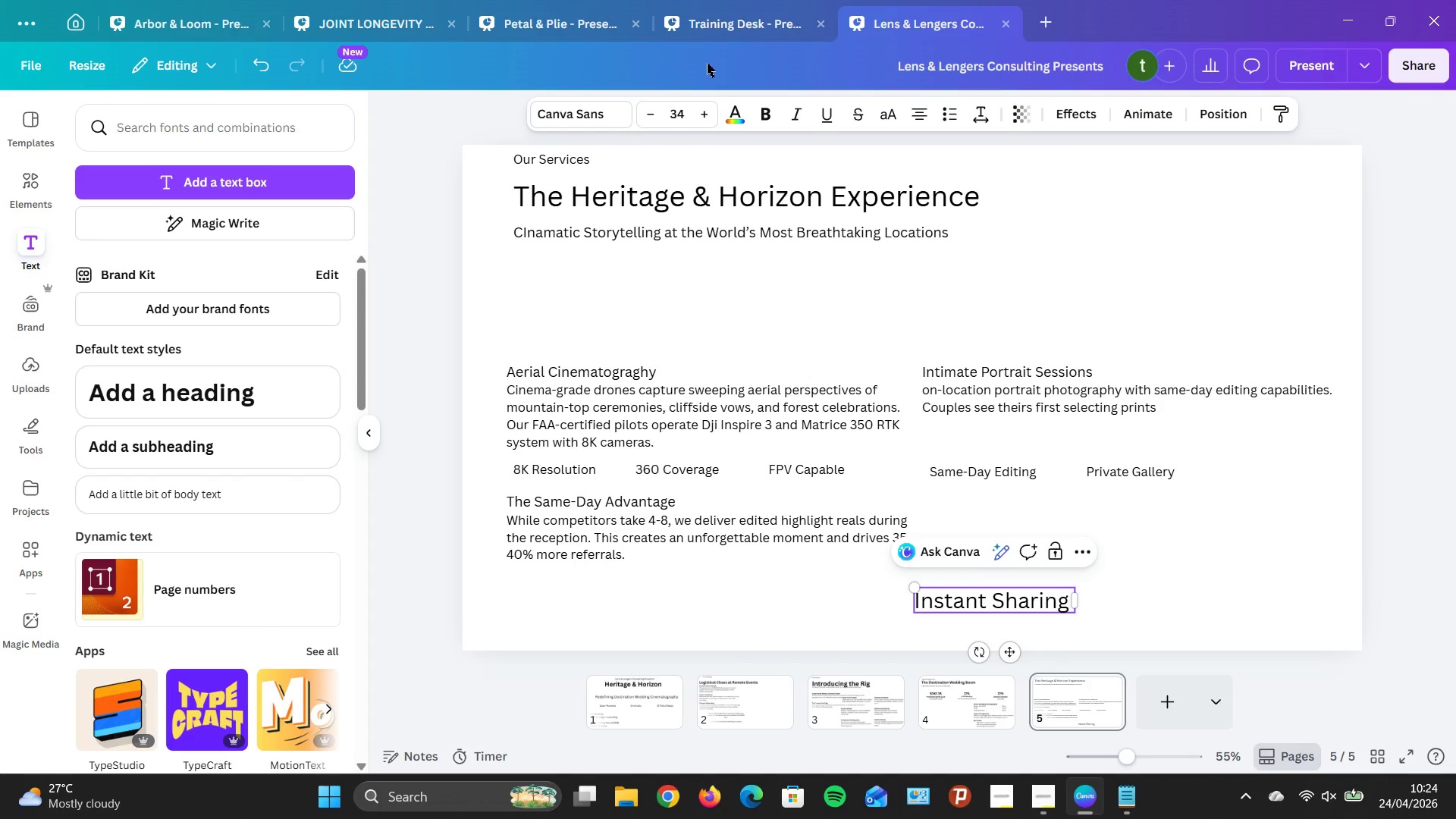 
double_click([642, 116])
 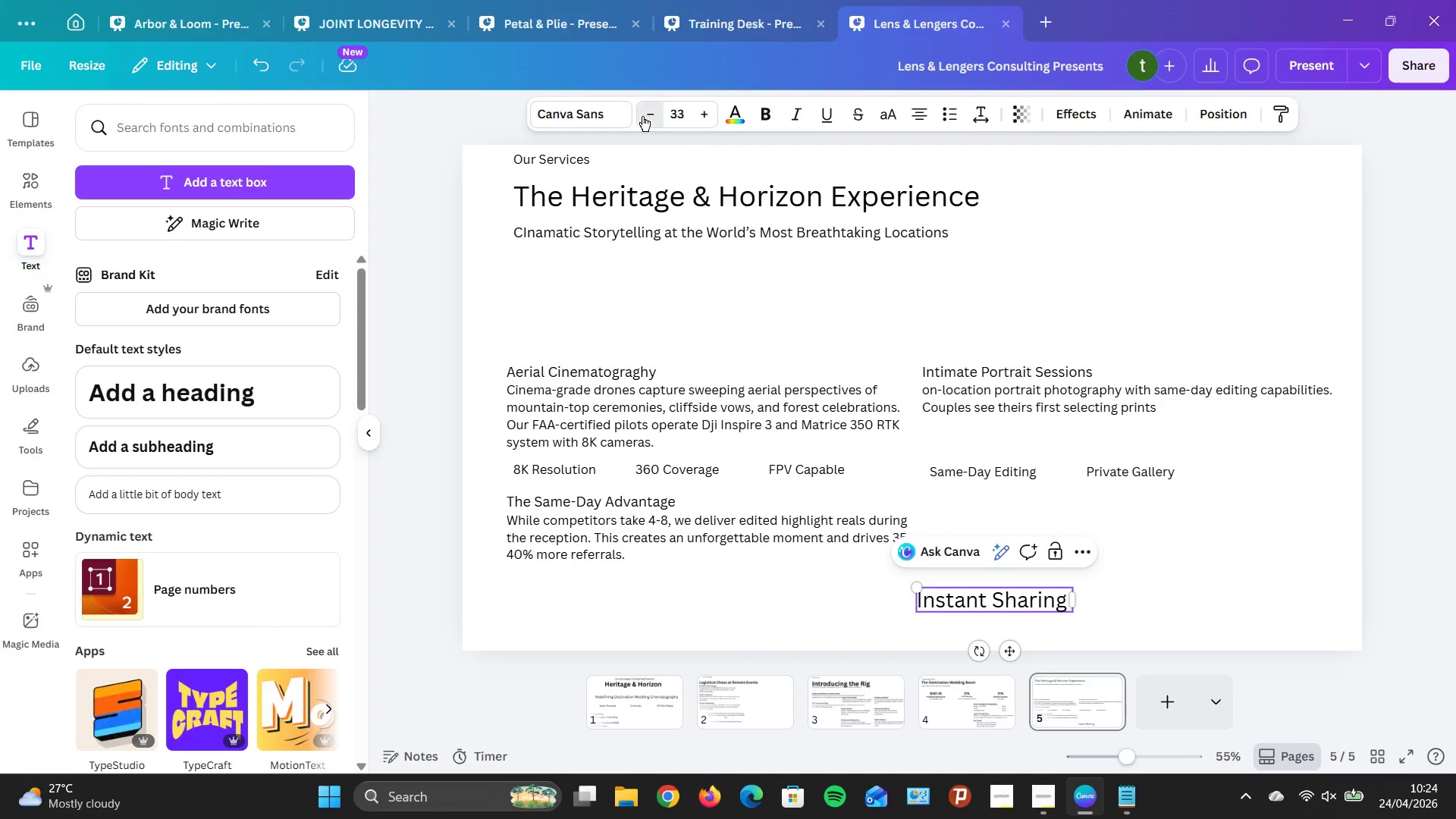 
triple_click([642, 116])
 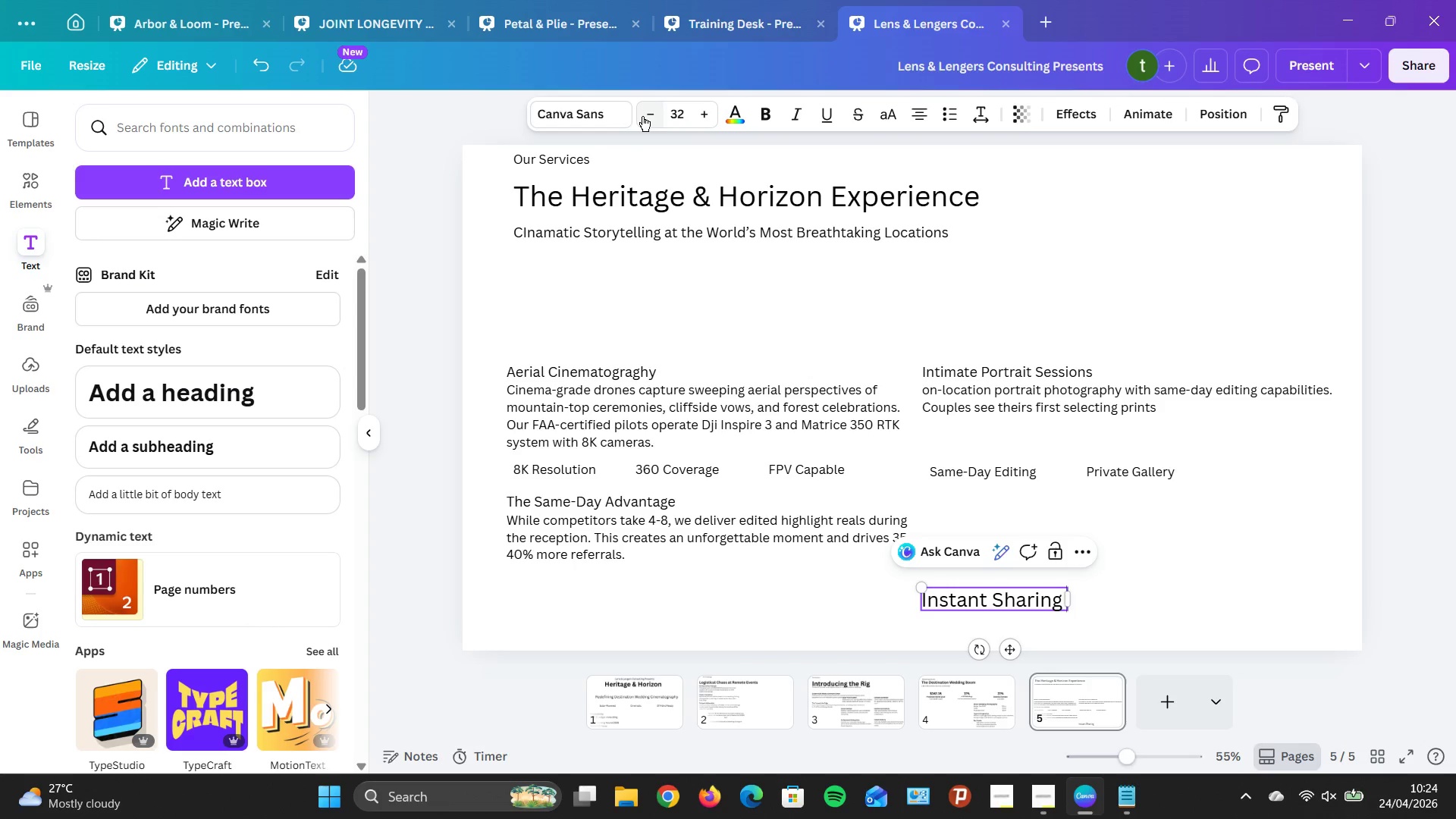 
triple_click([642, 116])
 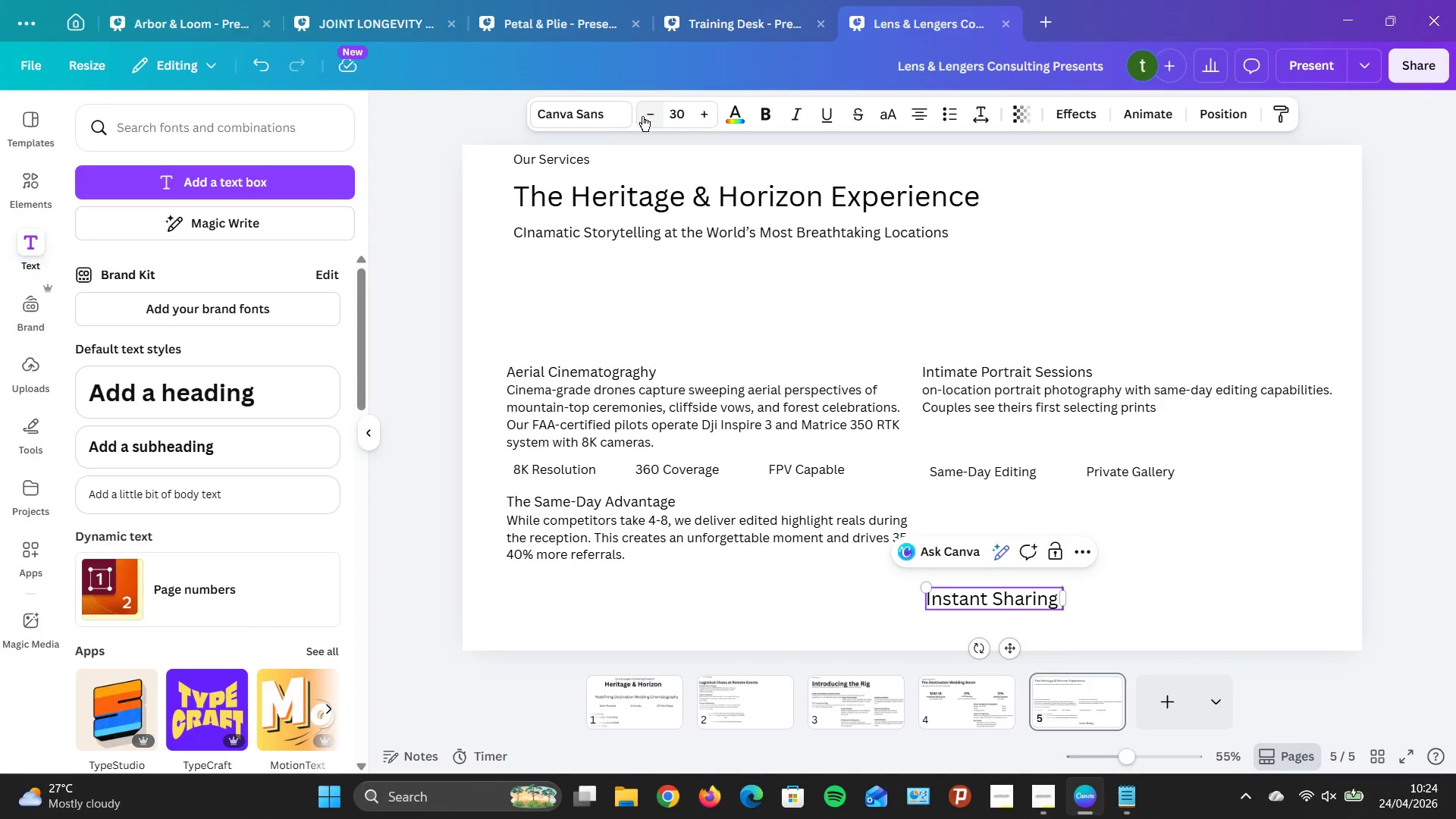 
double_click([642, 116])
 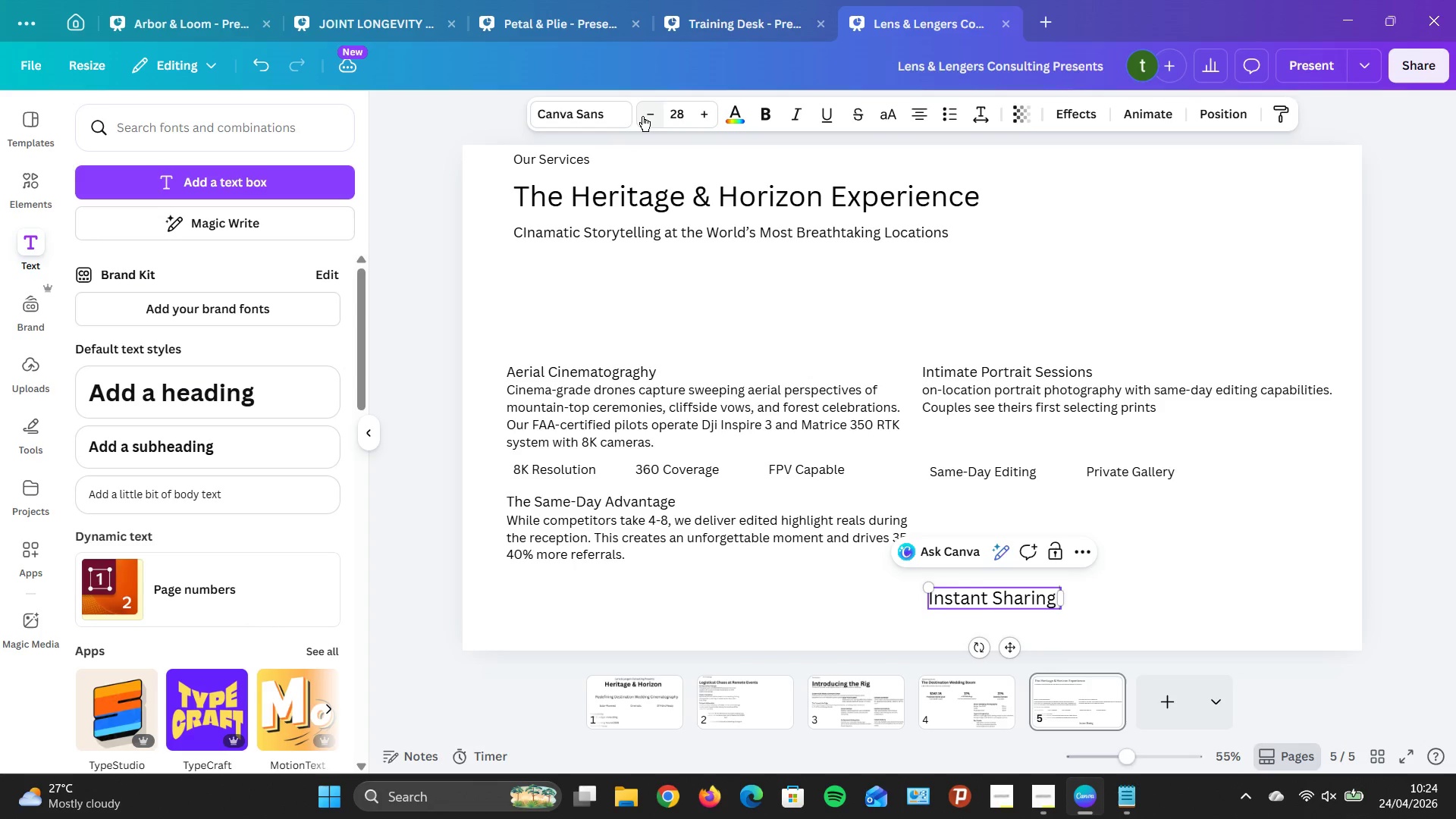 
triple_click([642, 116])
 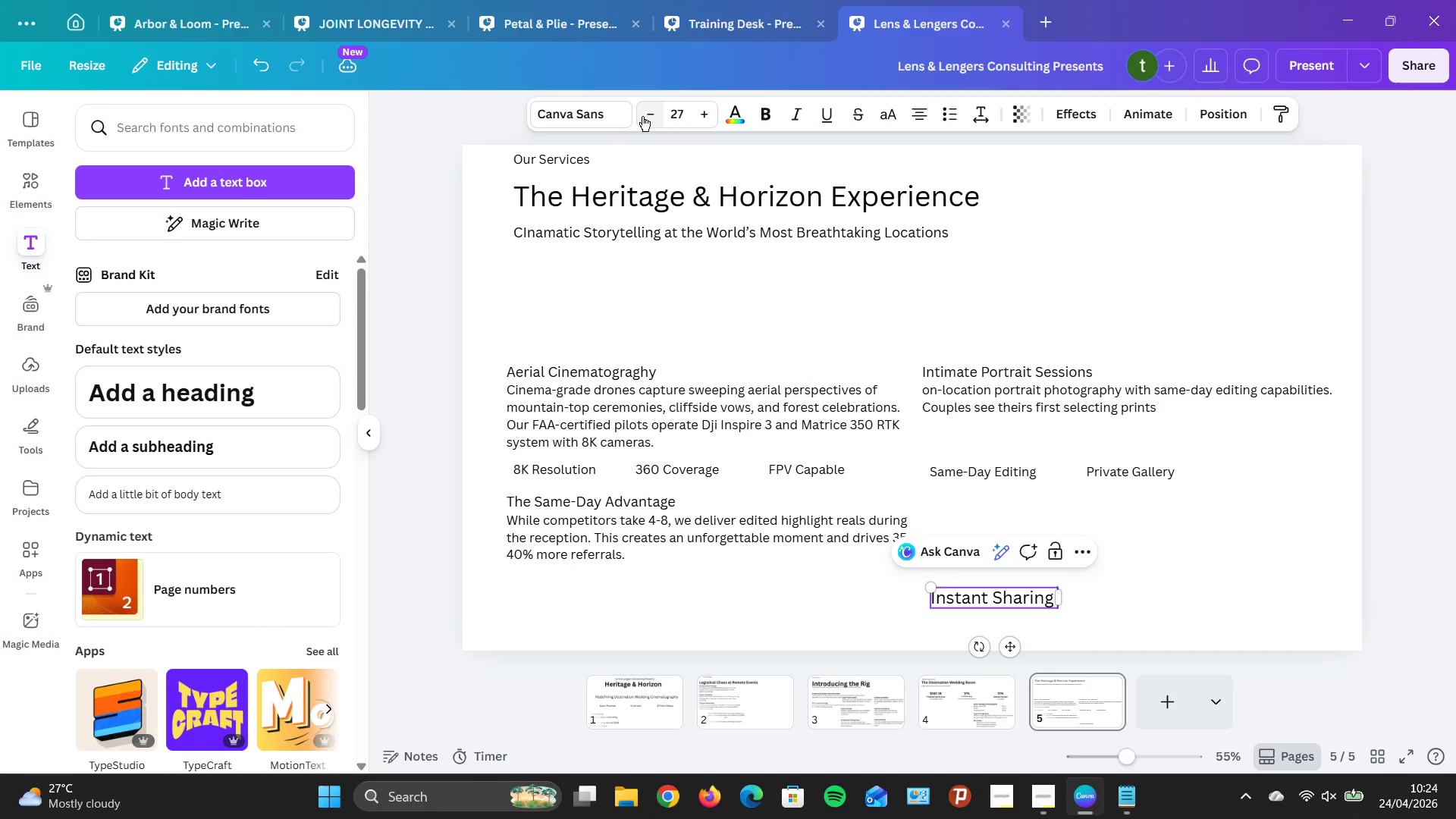 
triple_click([642, 116])
 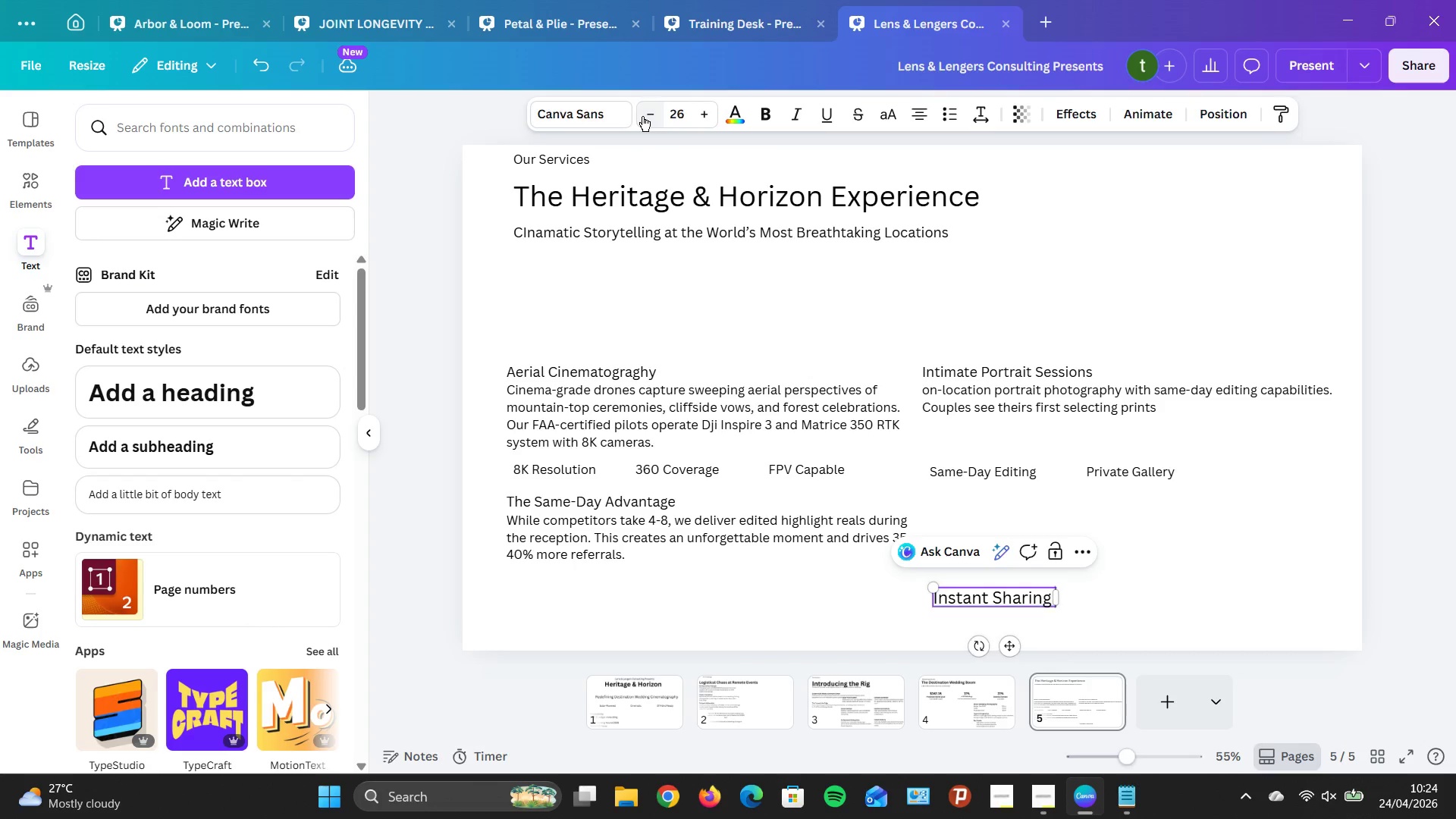 
triple_click([642, 116])
 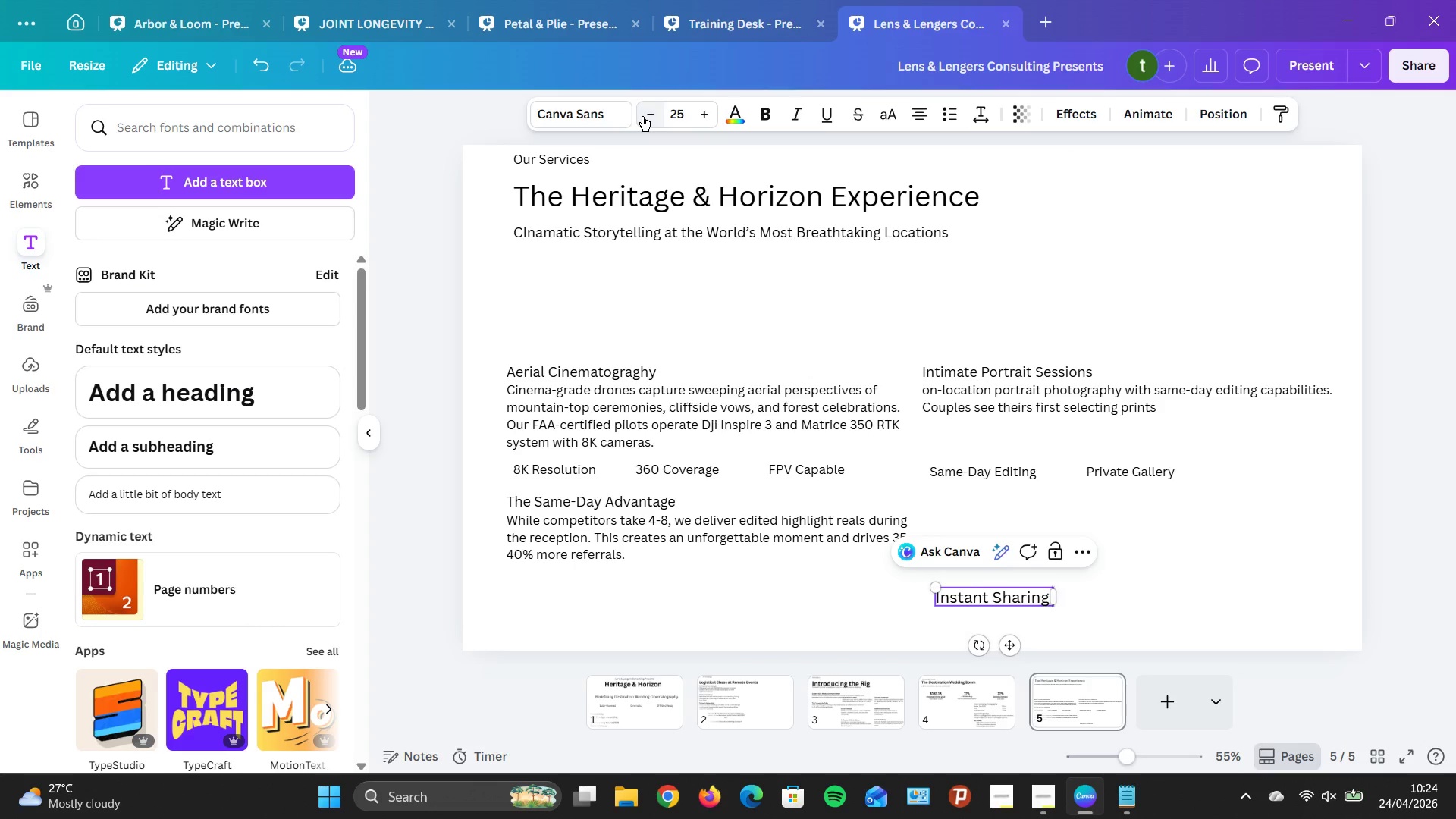 
triple_click([642, 116])
 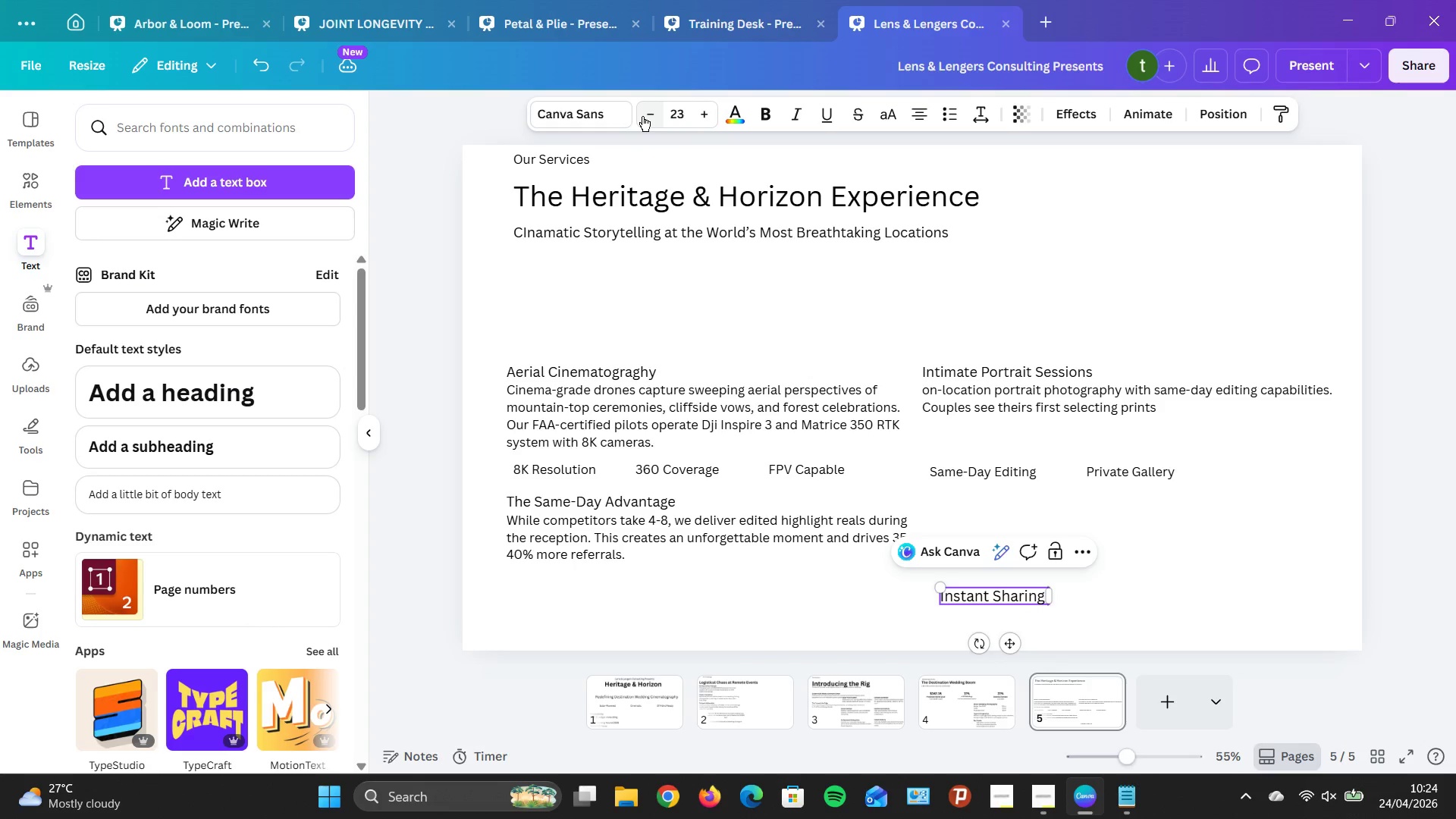 
double_click([642, 116])
 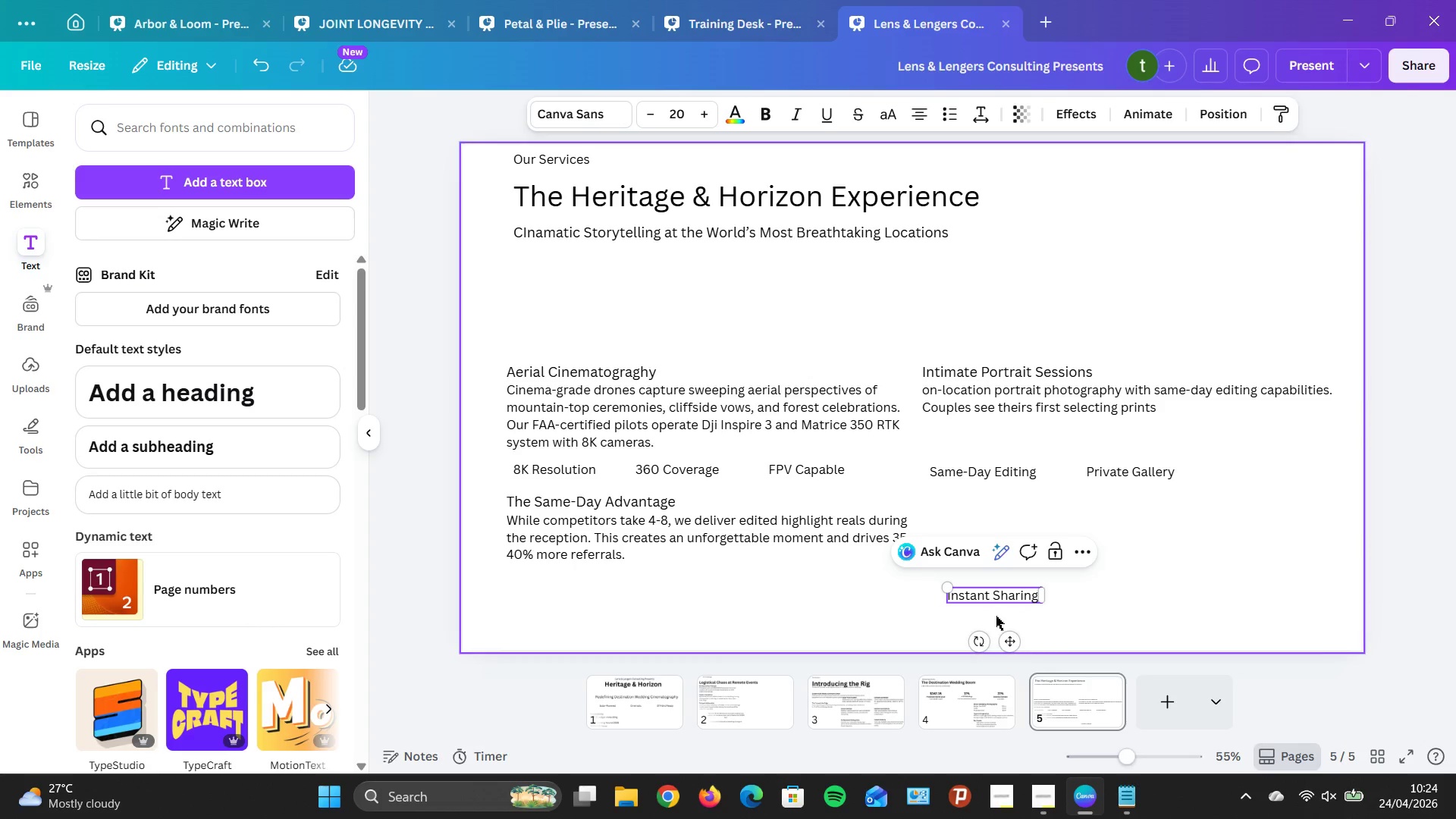 
left_click_drag(start_coordinate=[1014, 638], to_coordinate=[1288, 513])
 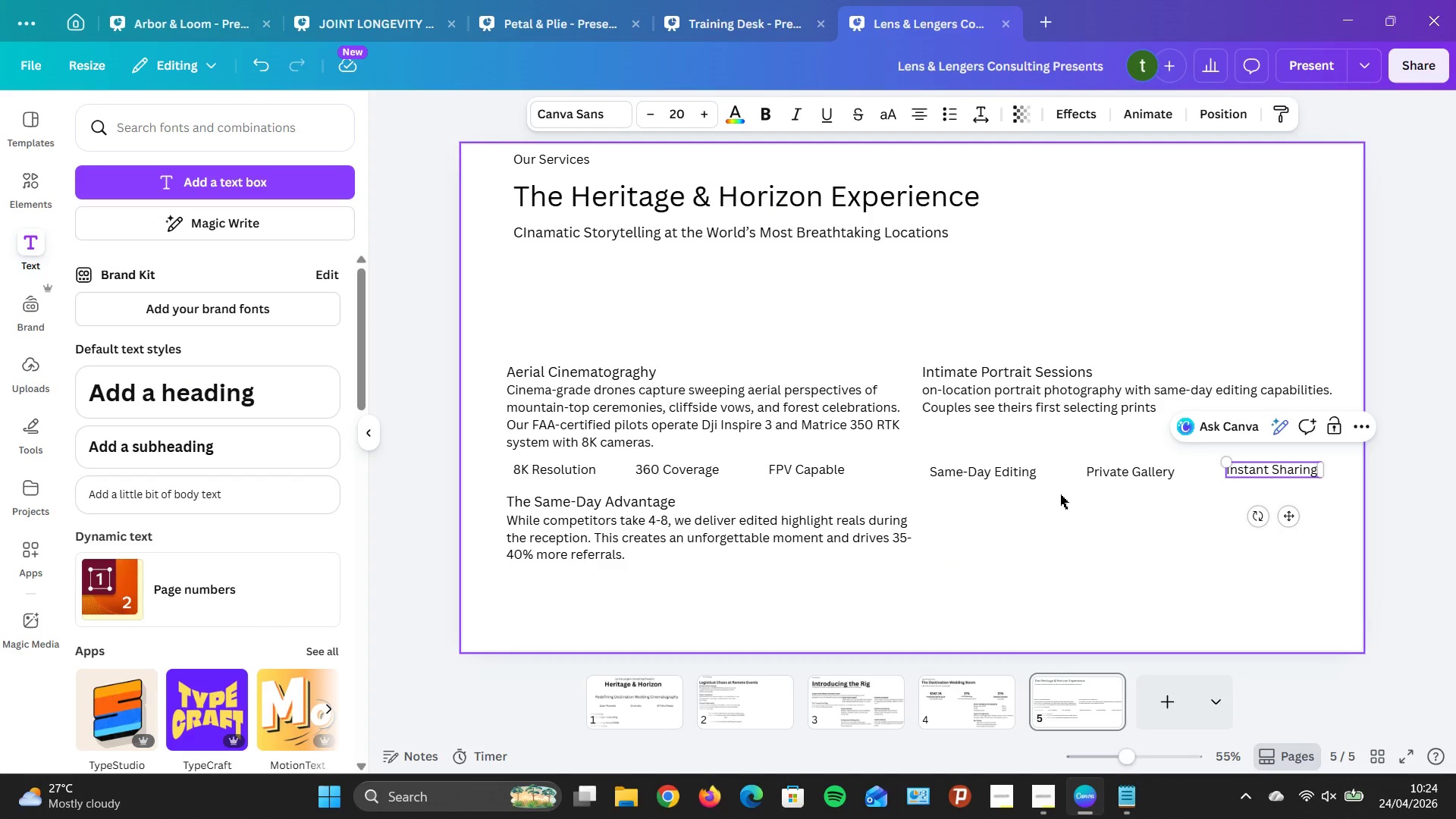 
wait(7.74)
 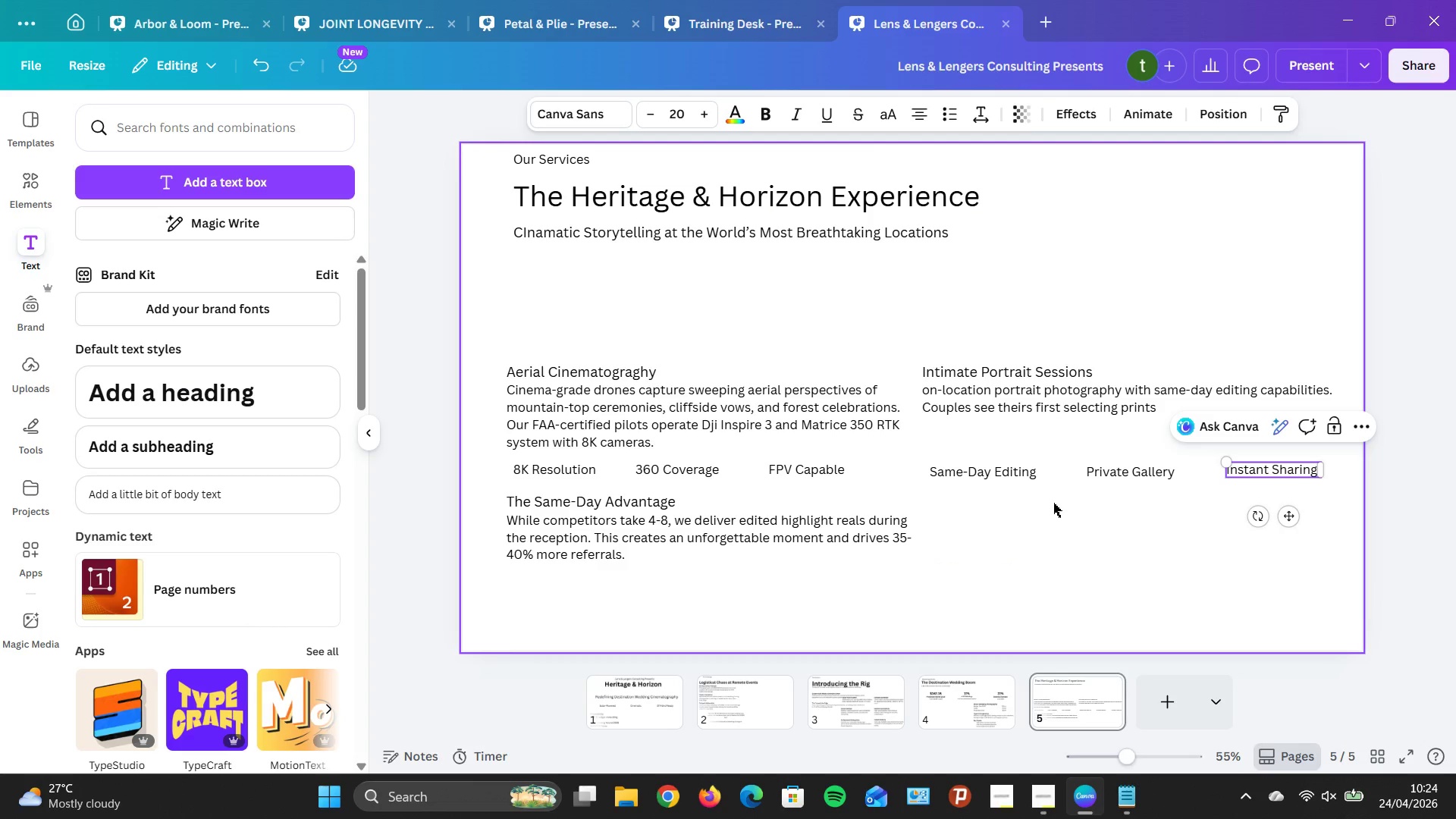 
scroll: coordinate [1124, 416], scroll_direction: down, amount: 2.0
 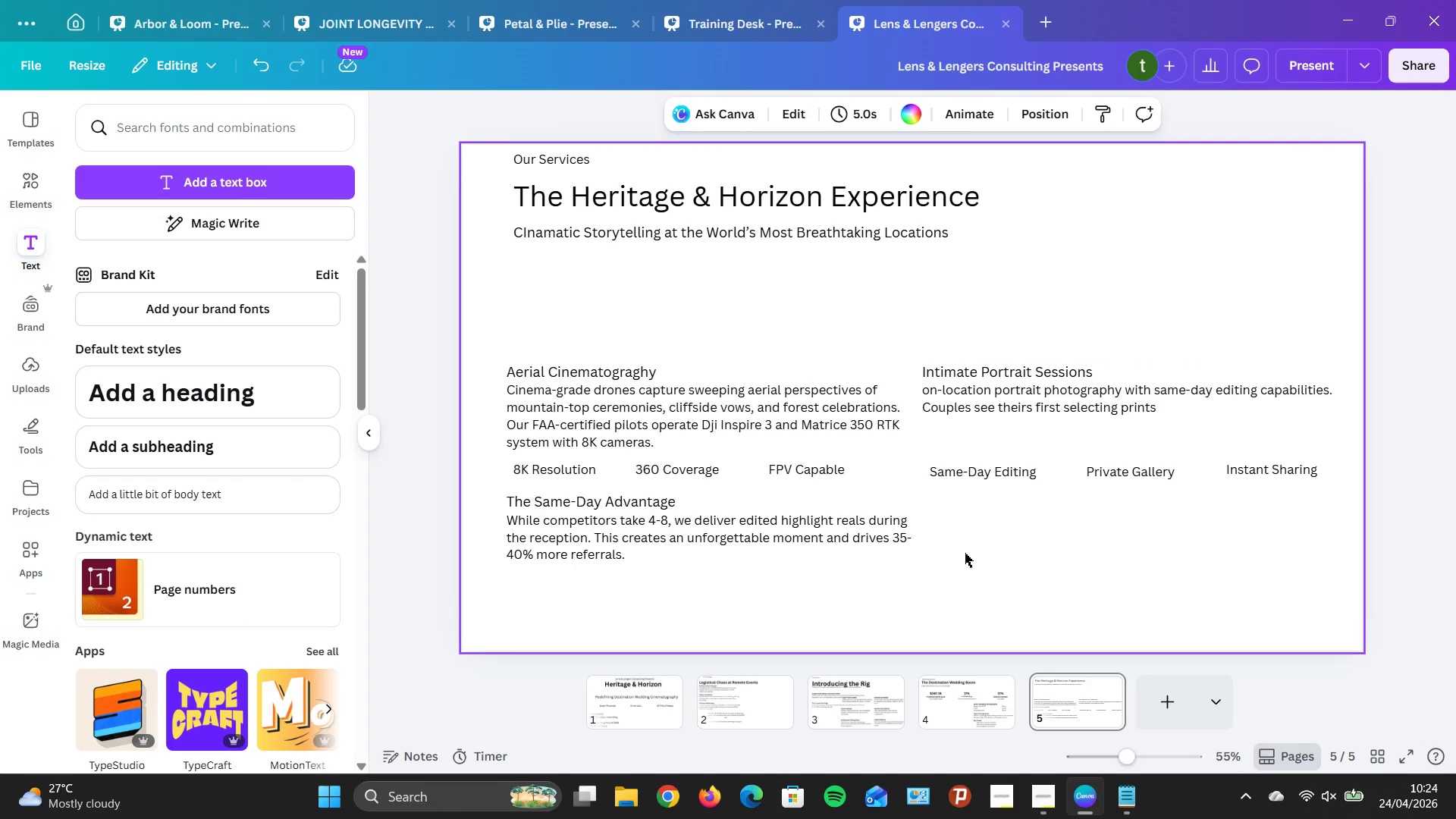 
wait(14.2)
 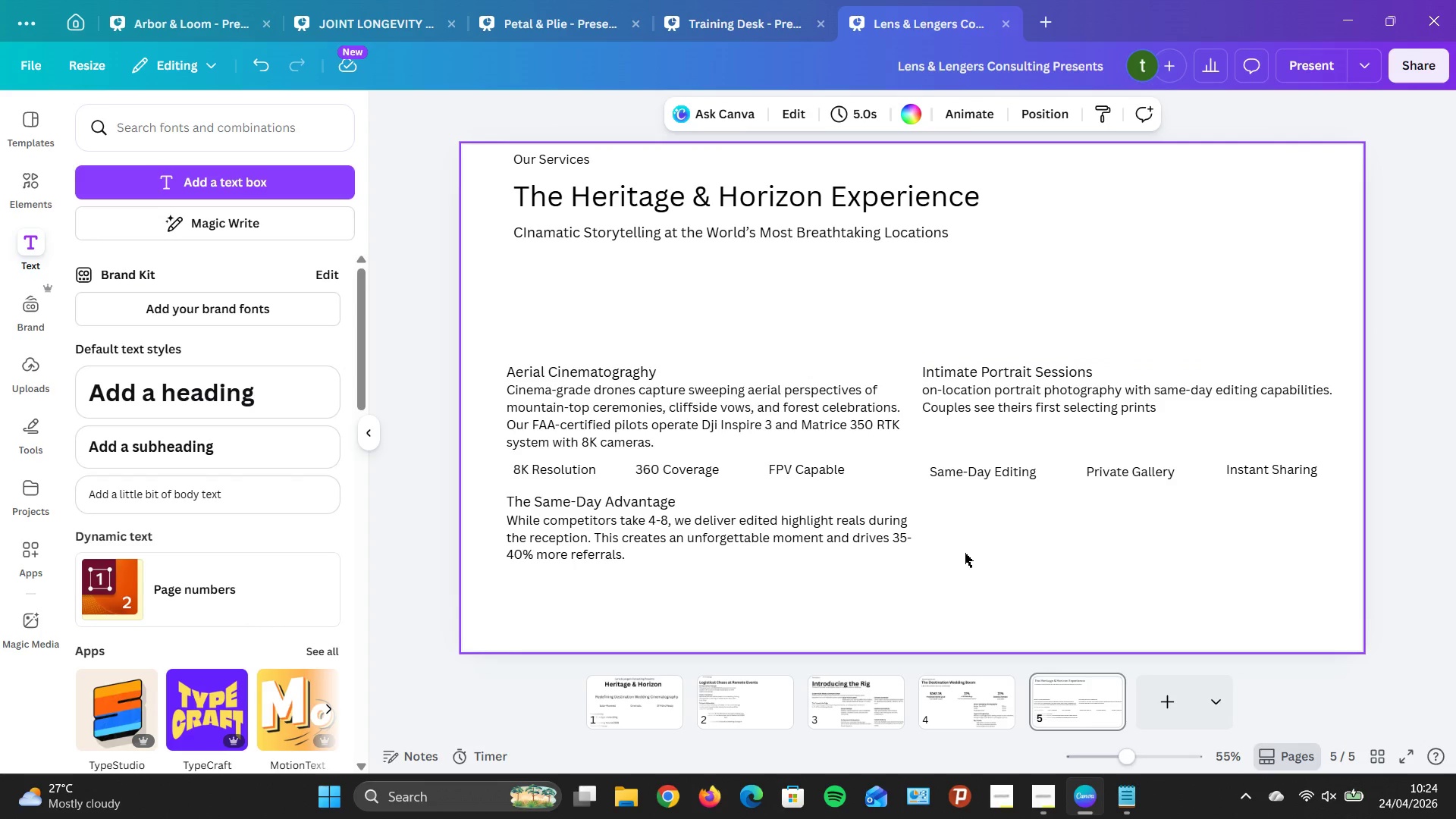 
left_click_drag(start_coordinate=[927, 443], to_coordinate=[1085, 566])
 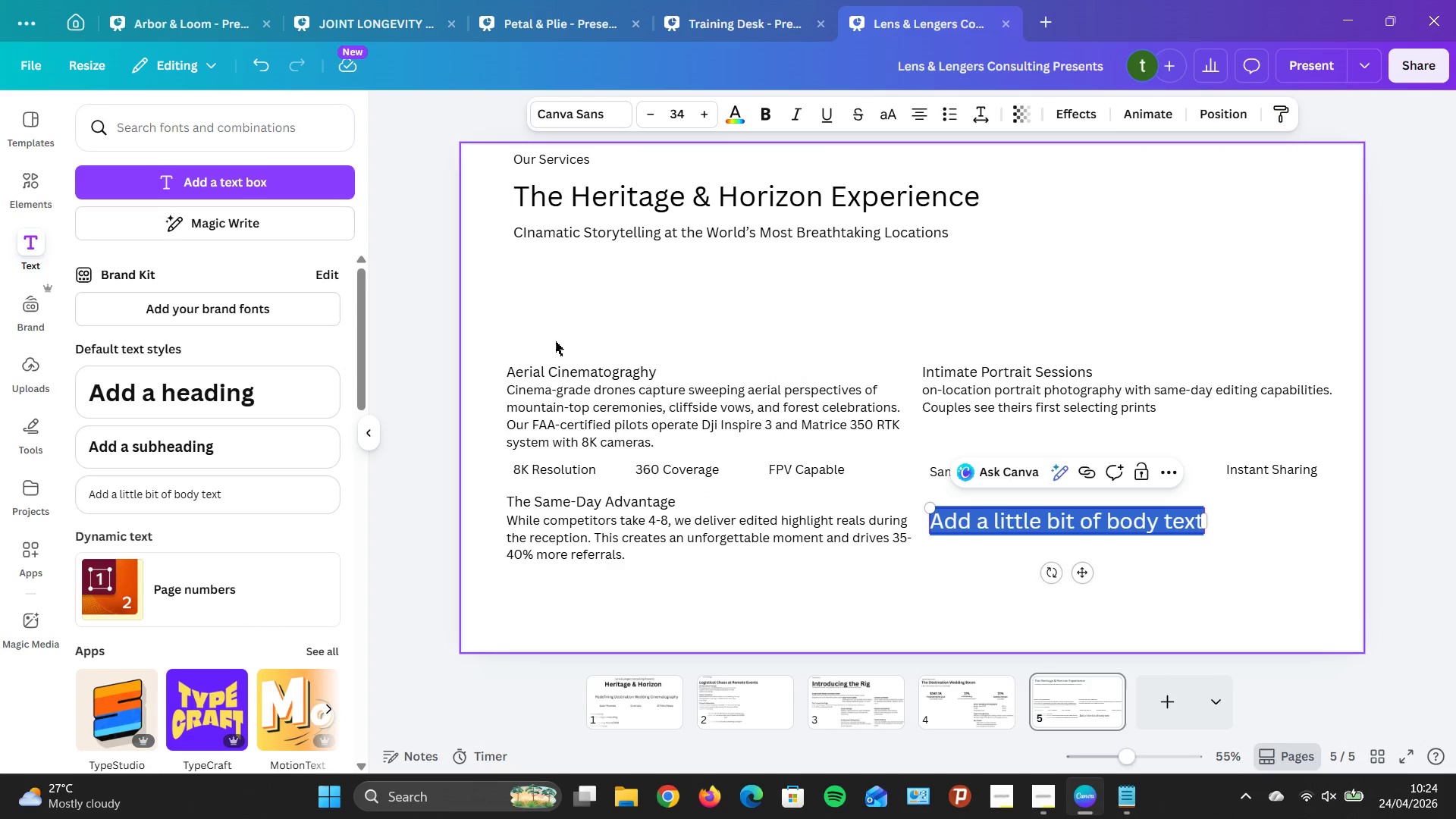 
wait(5.53)
 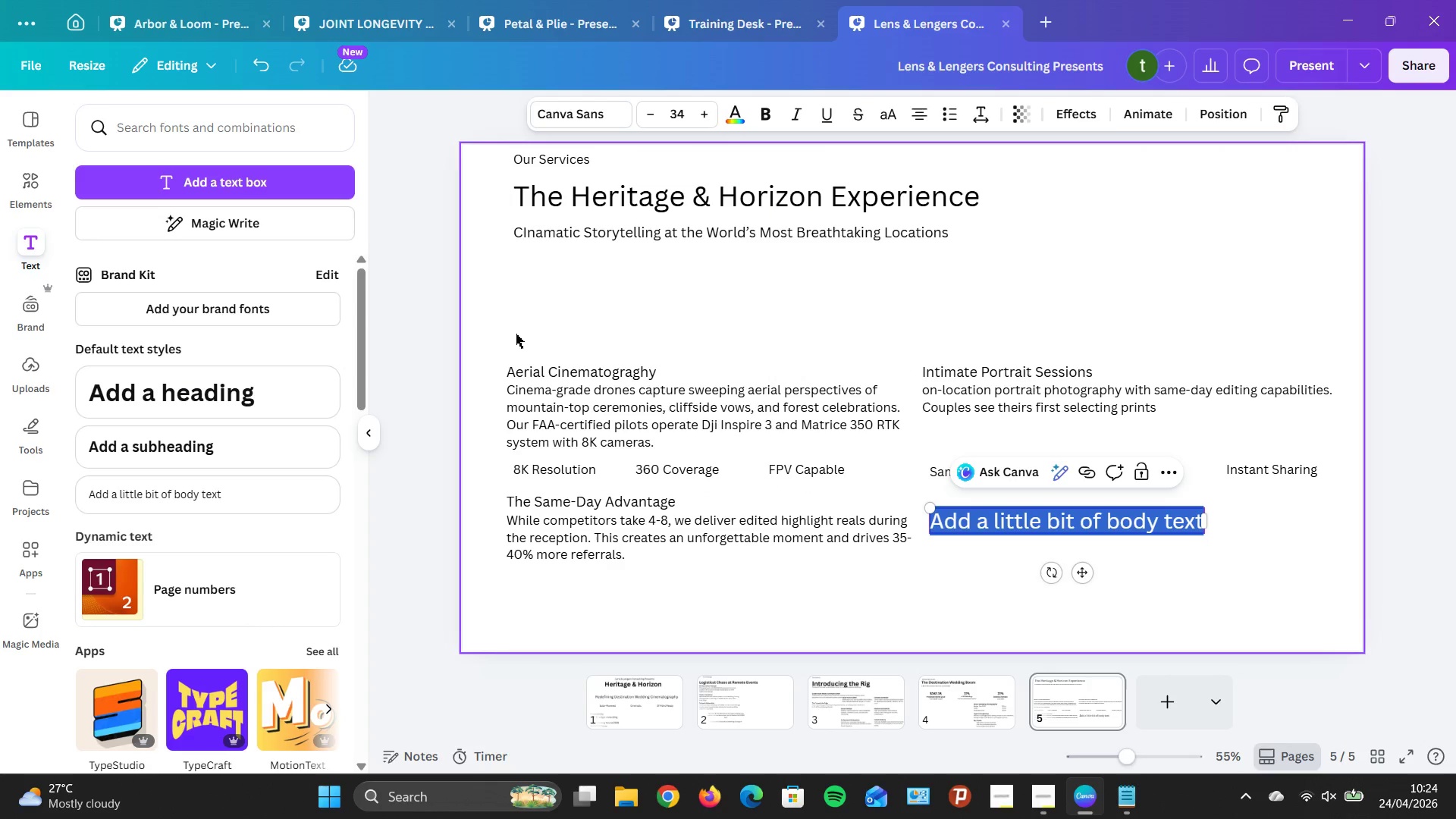 
key(CapsLock)
 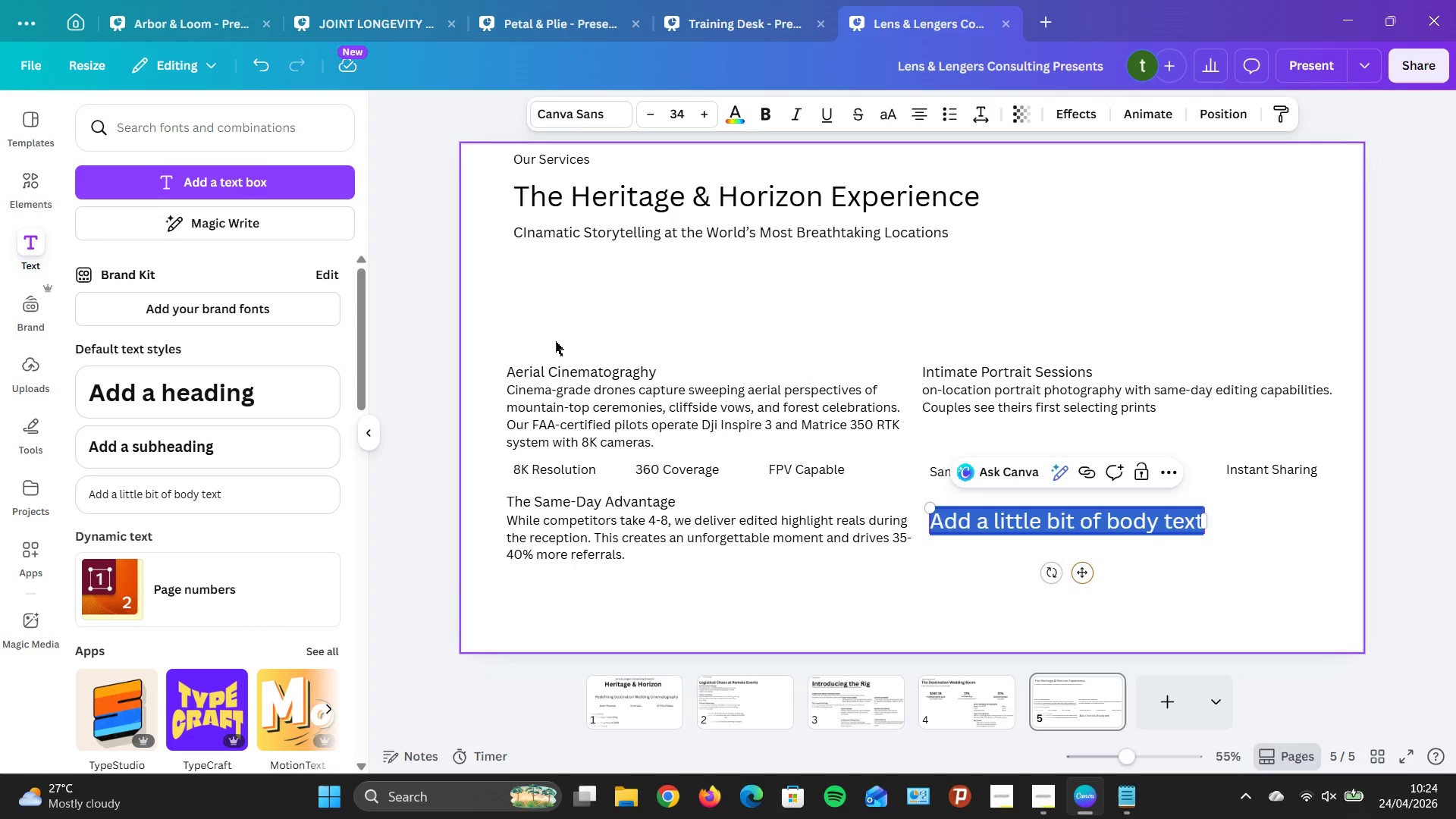 
key(S)
 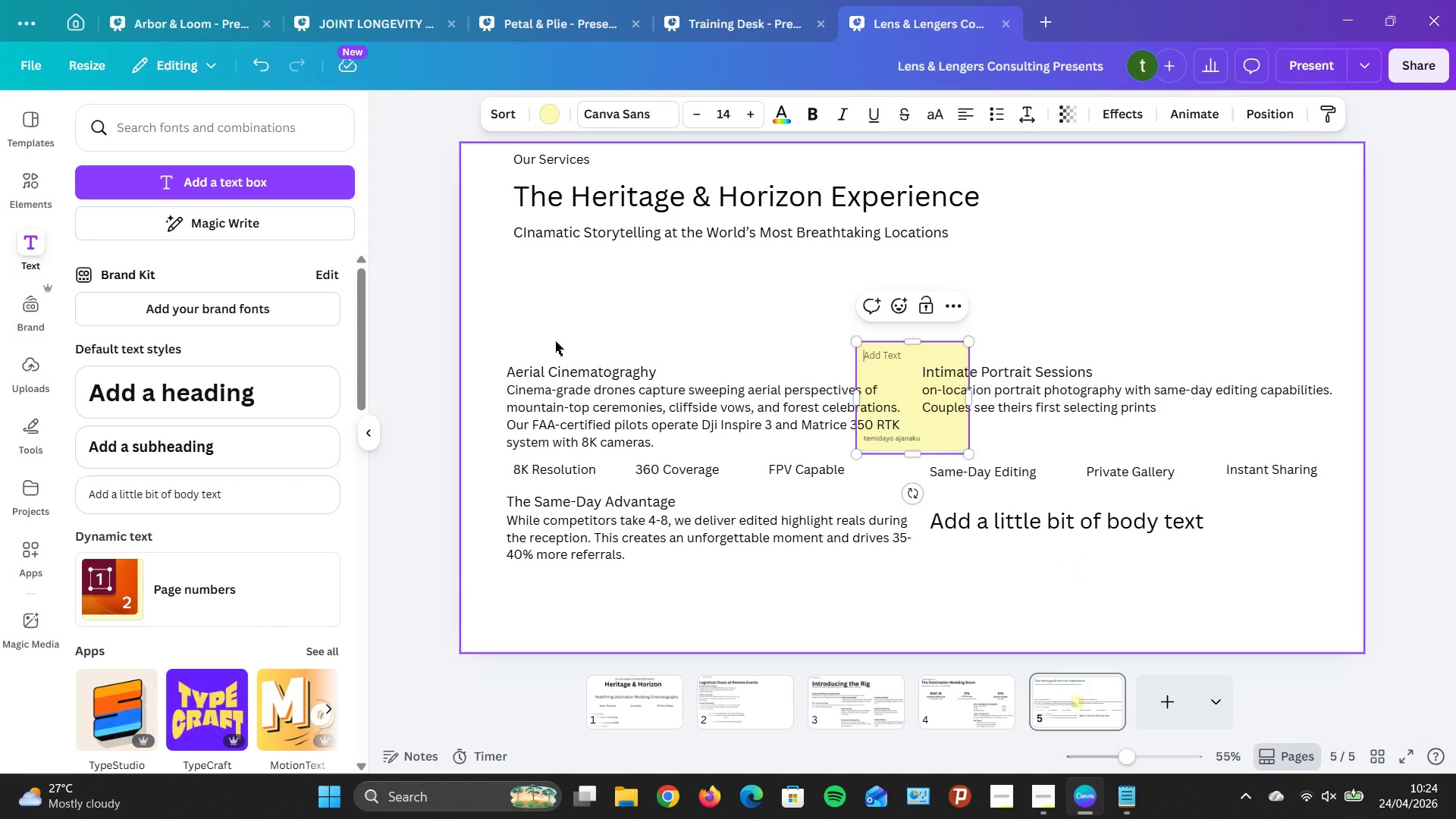 
key(CapsLock)
 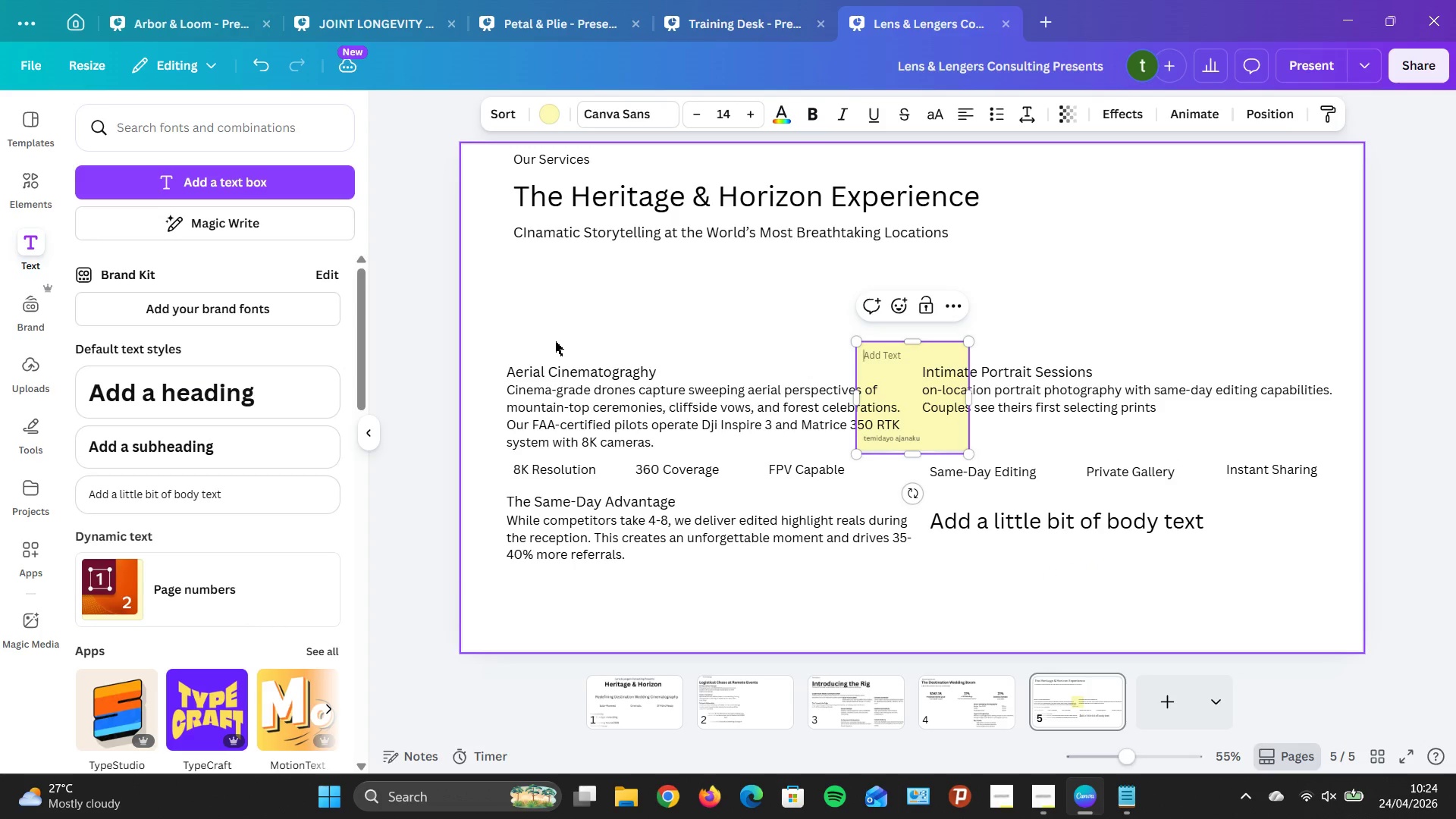 
key(Control+Z)
 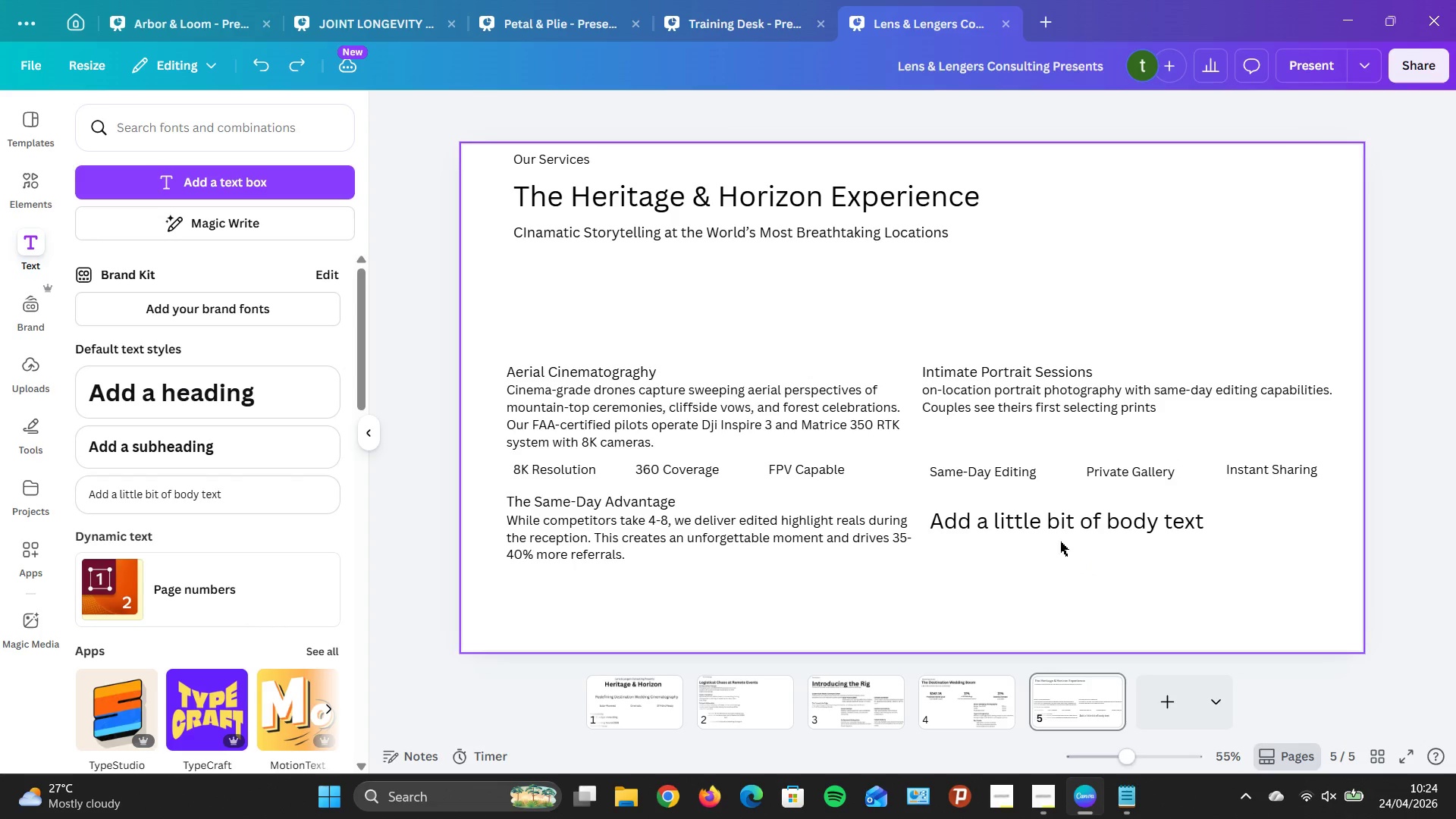 
left_click([1071, 522])
 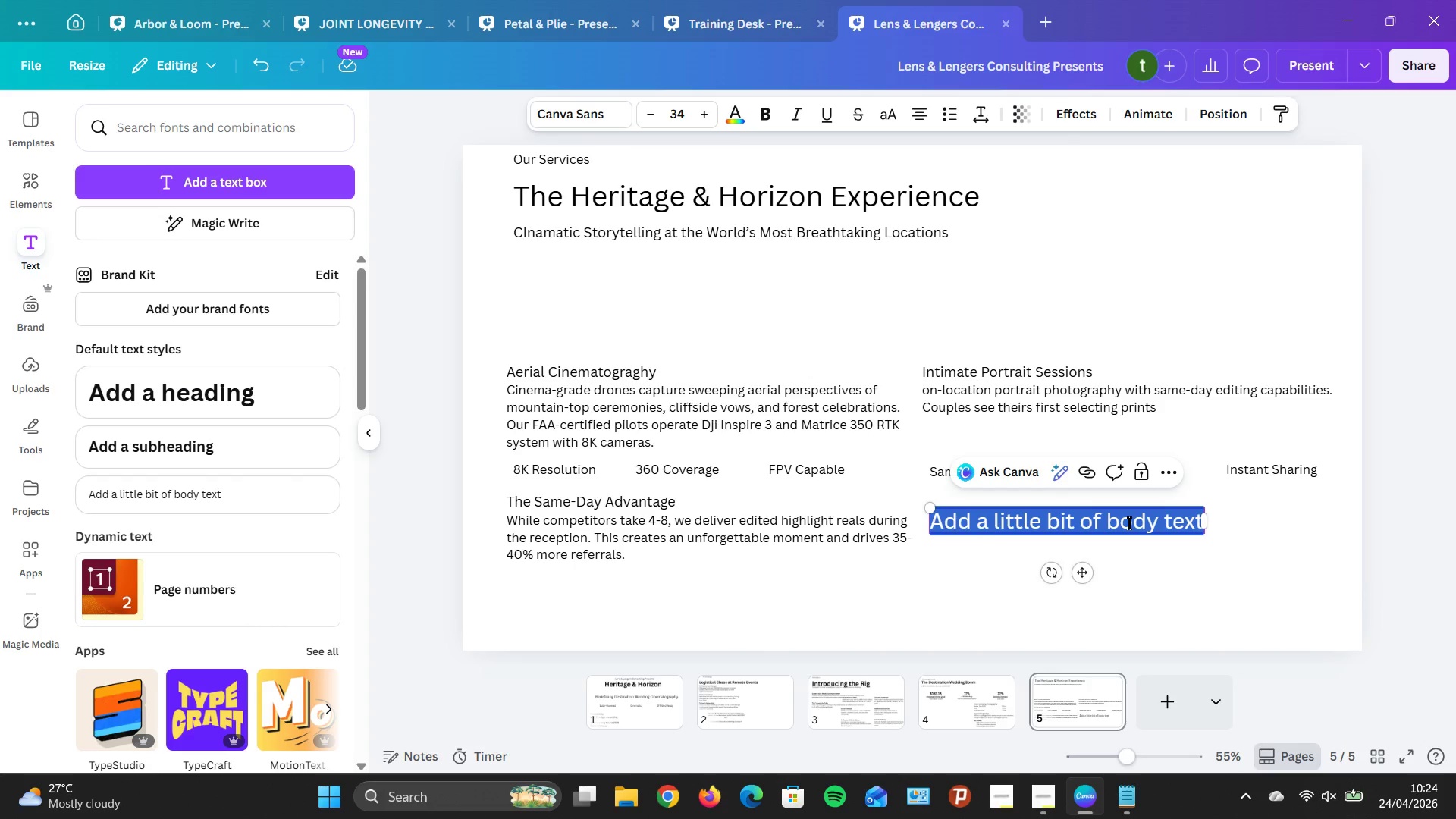 
type(se)
key(Backspace)
key(Backspace)
type(Sevice Tirs)
key(Backspace)
key(Backspace)
key(Backspace)
type(iesrs )
key(Backspace)
key(Backspace)
key(Backspace)
key(Backspace)
type(rs)
 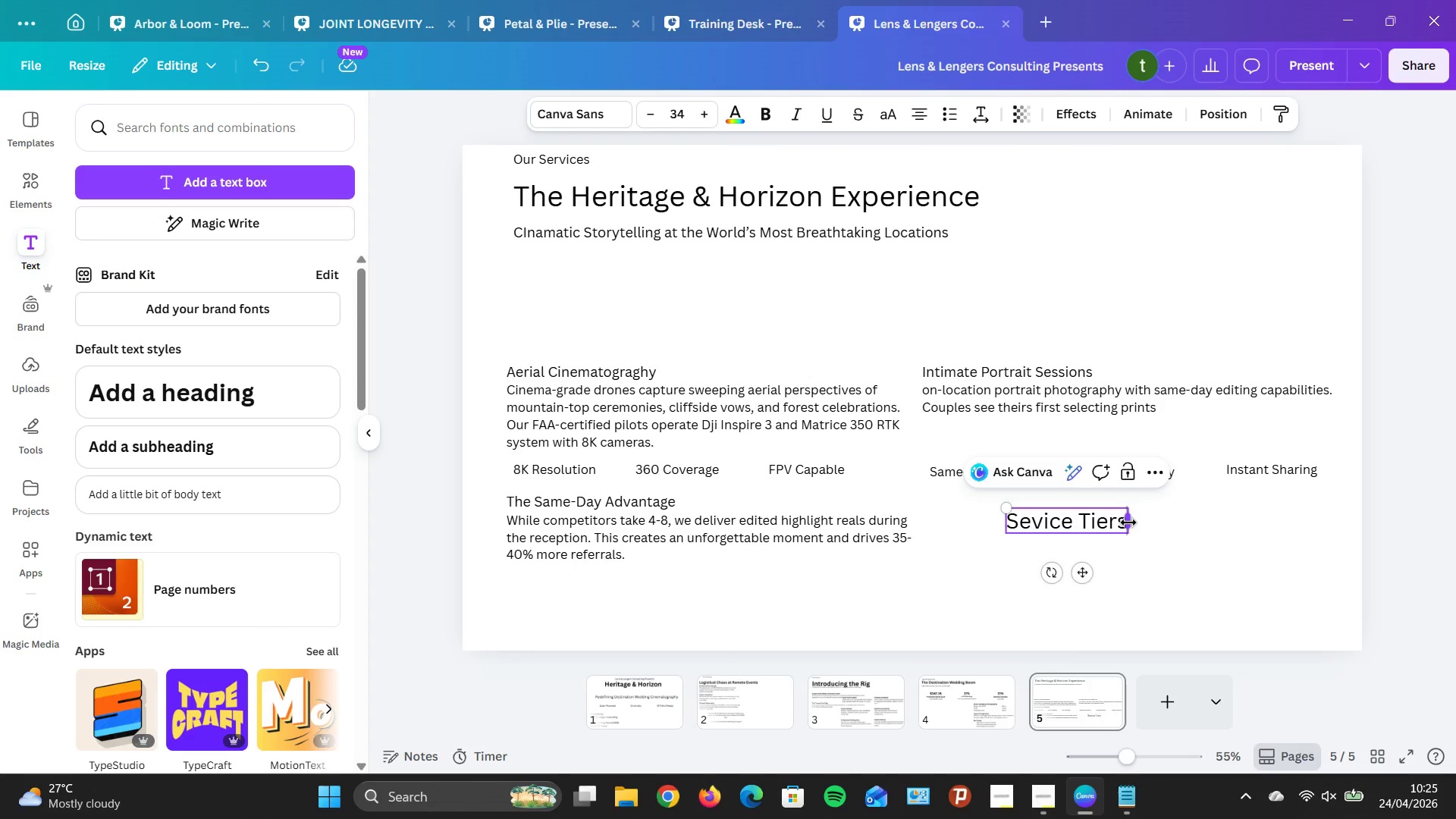 
key(Enter)
 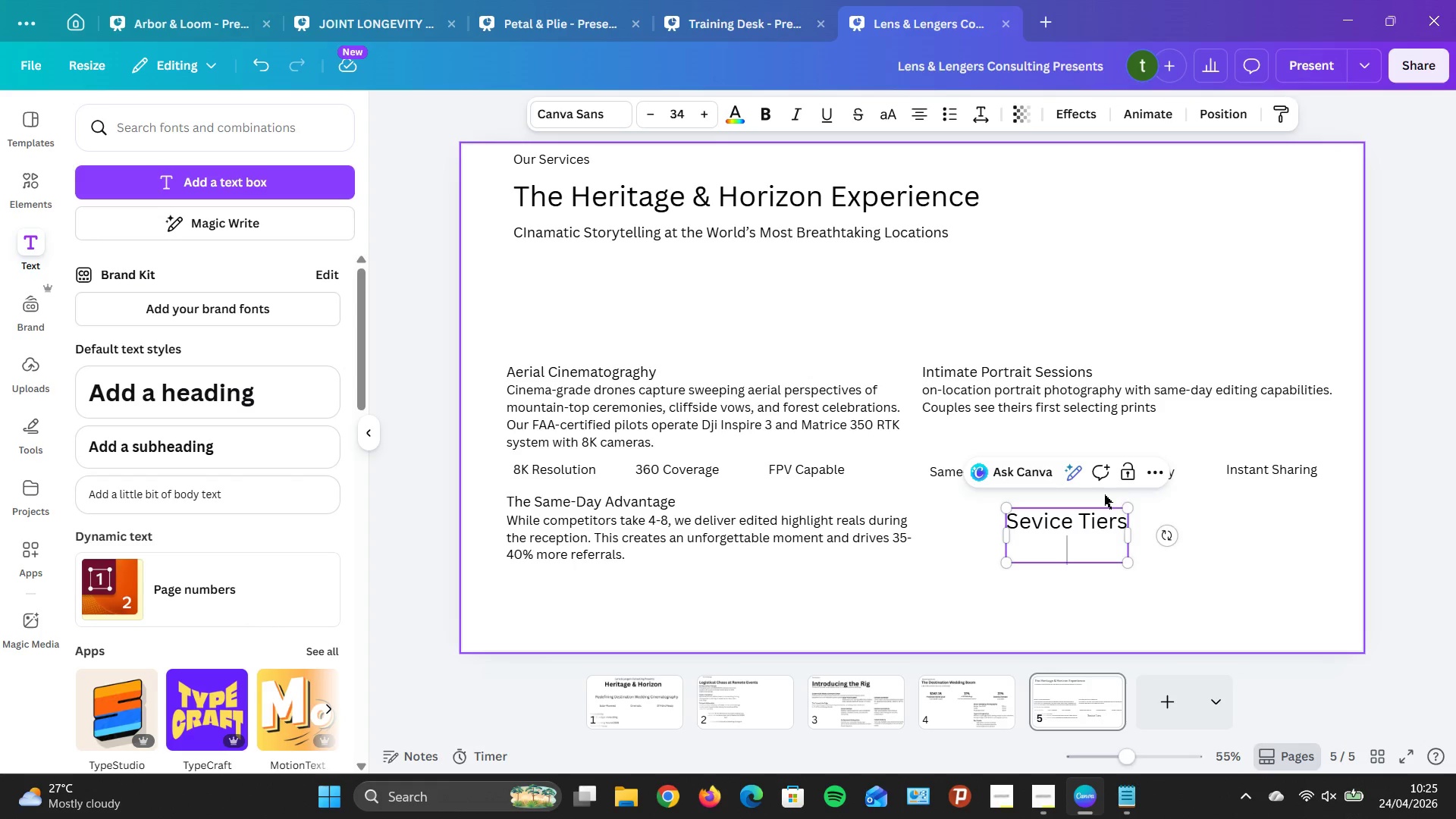 
left_click([1046, 533])
 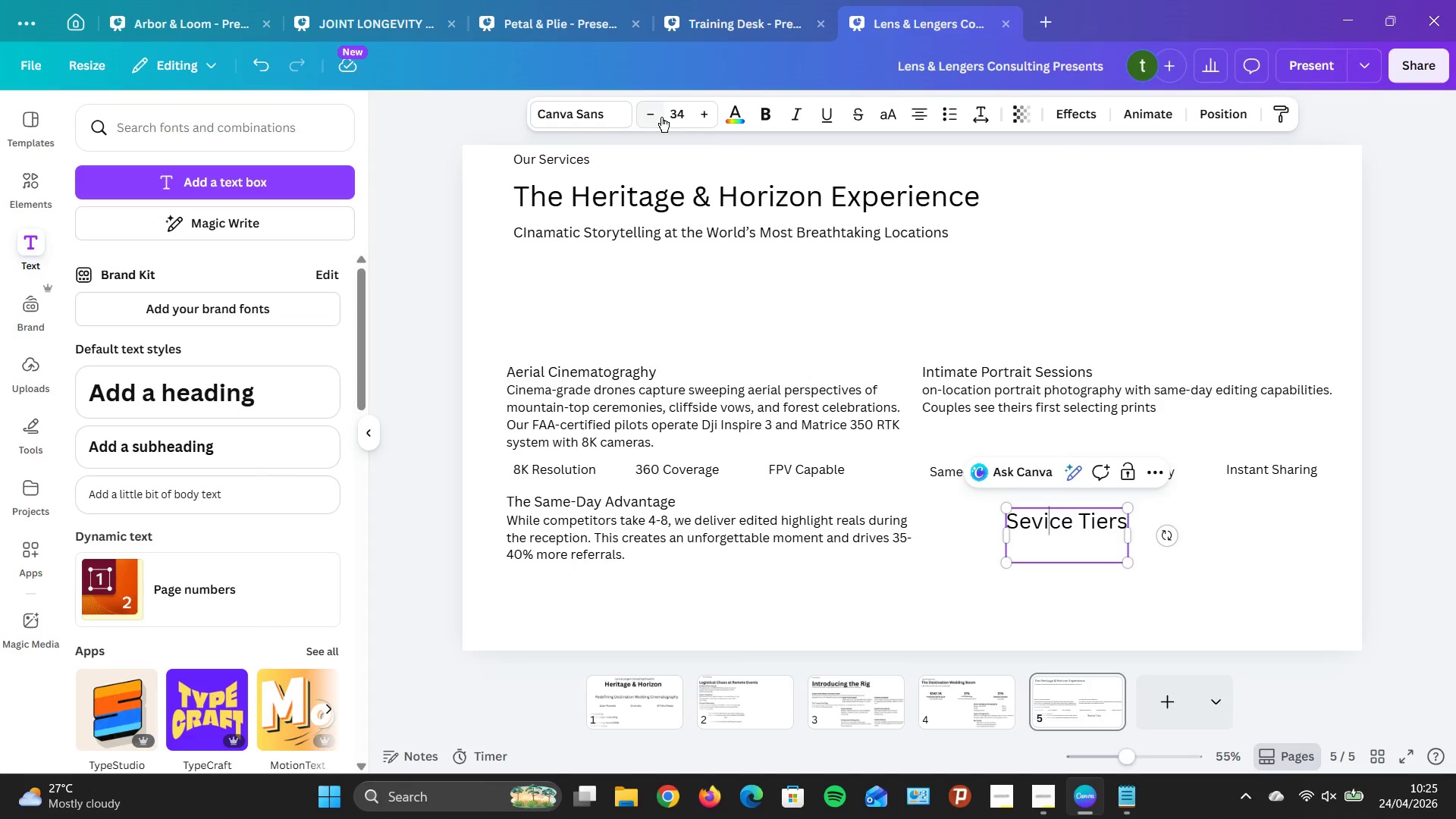 
double_click([661, 116])
 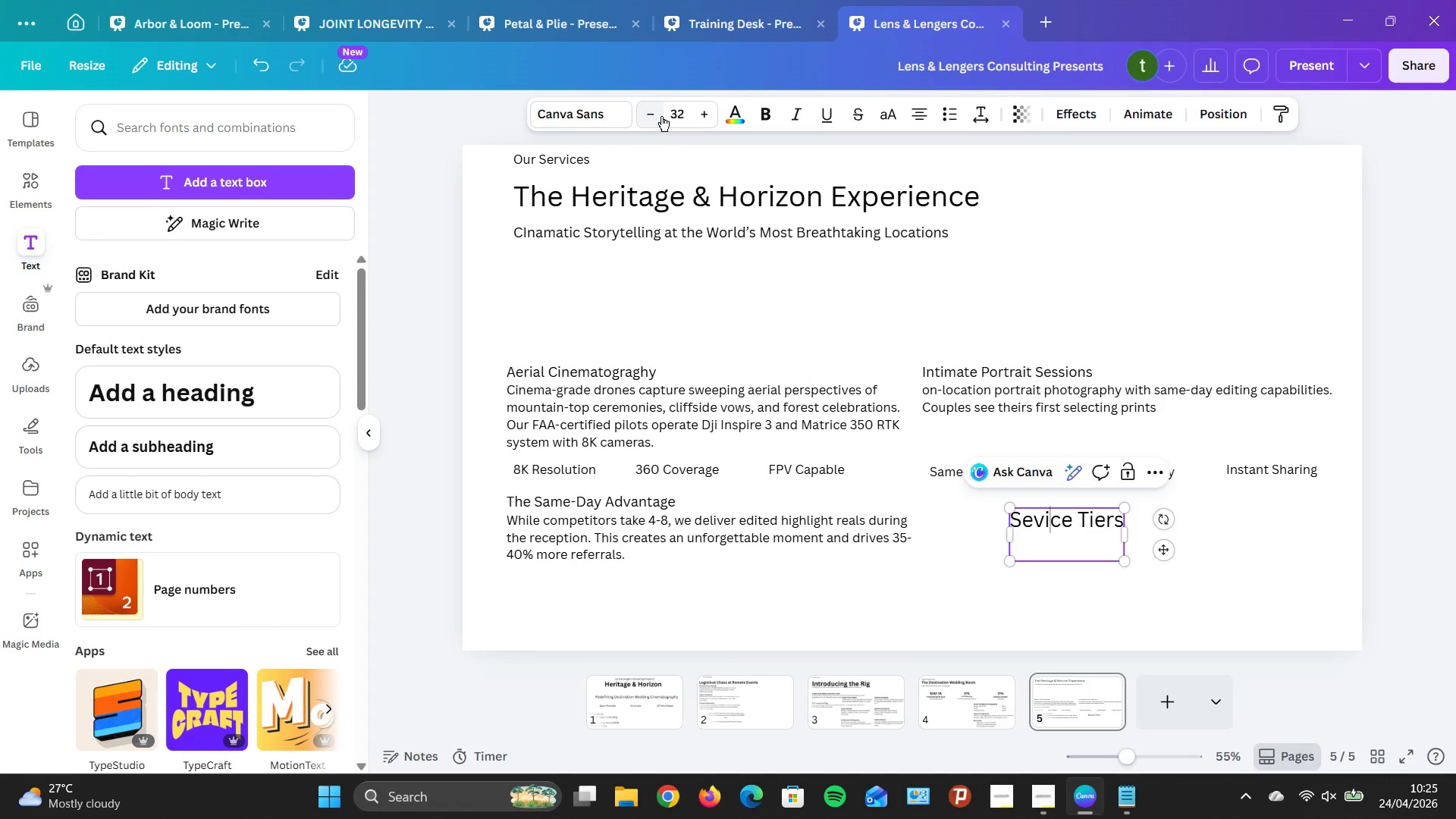 
triple_click([661, 116])
 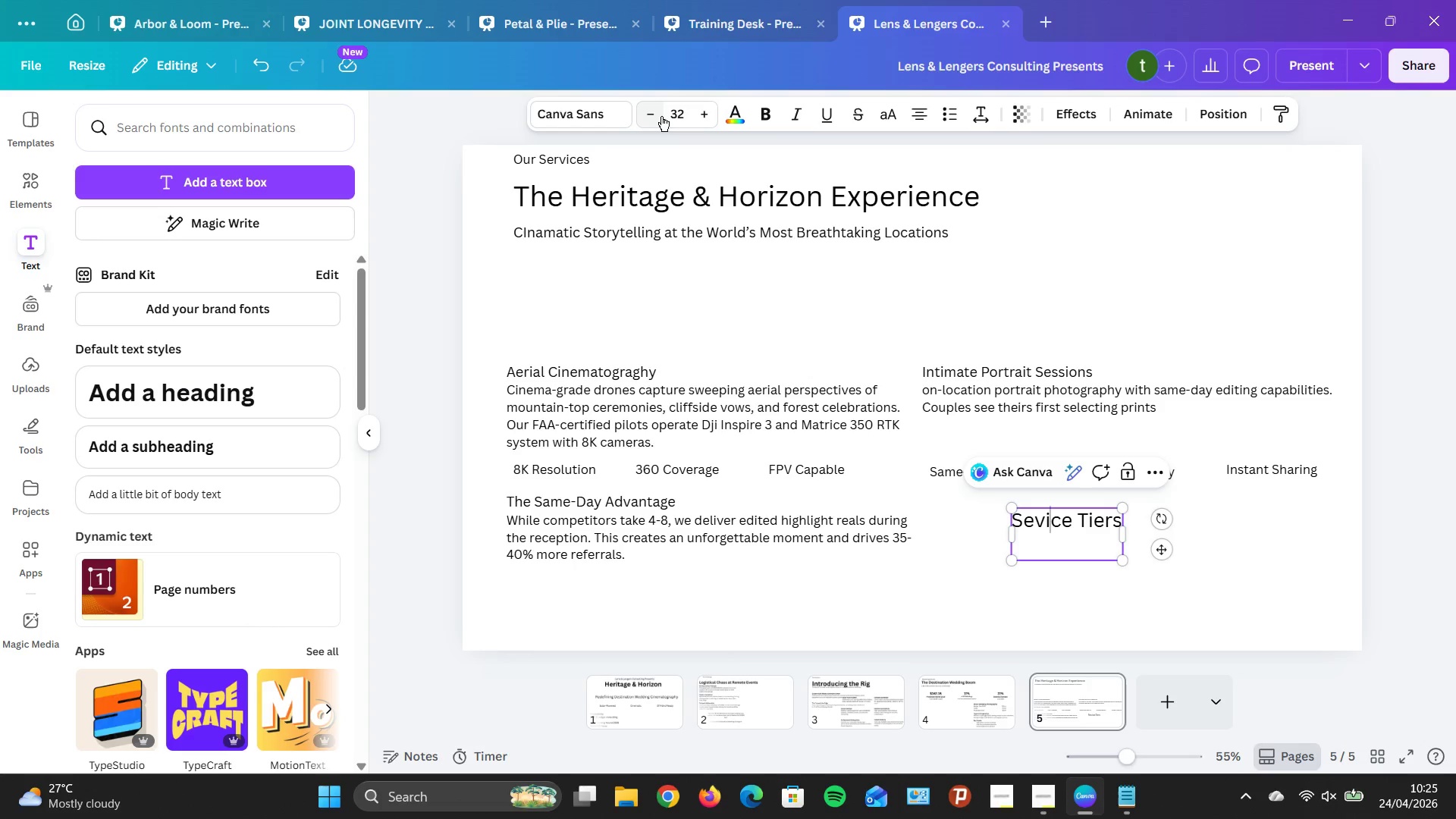 
triple_click([661, 116])
 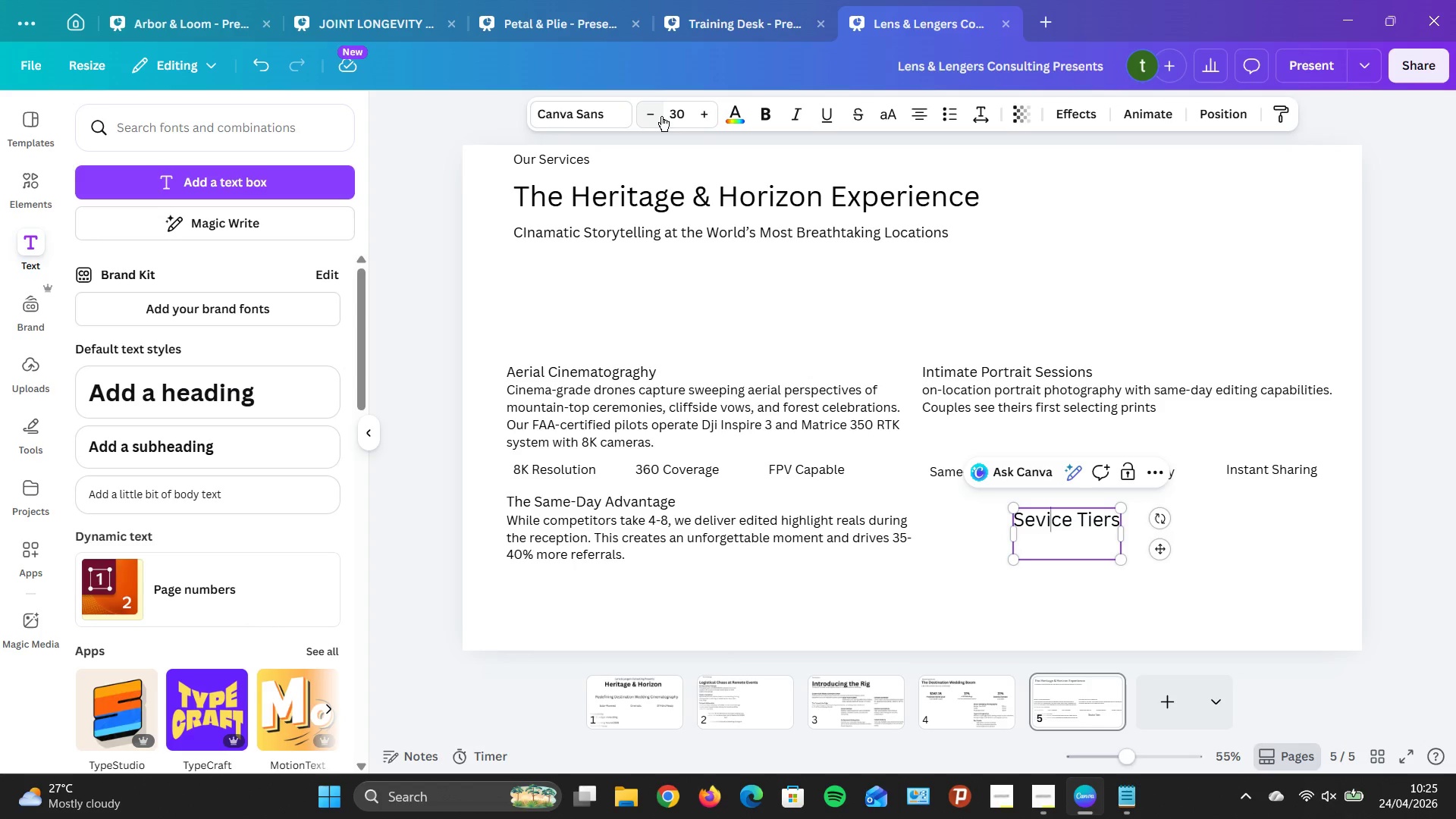 
triple_click([661, 116])
 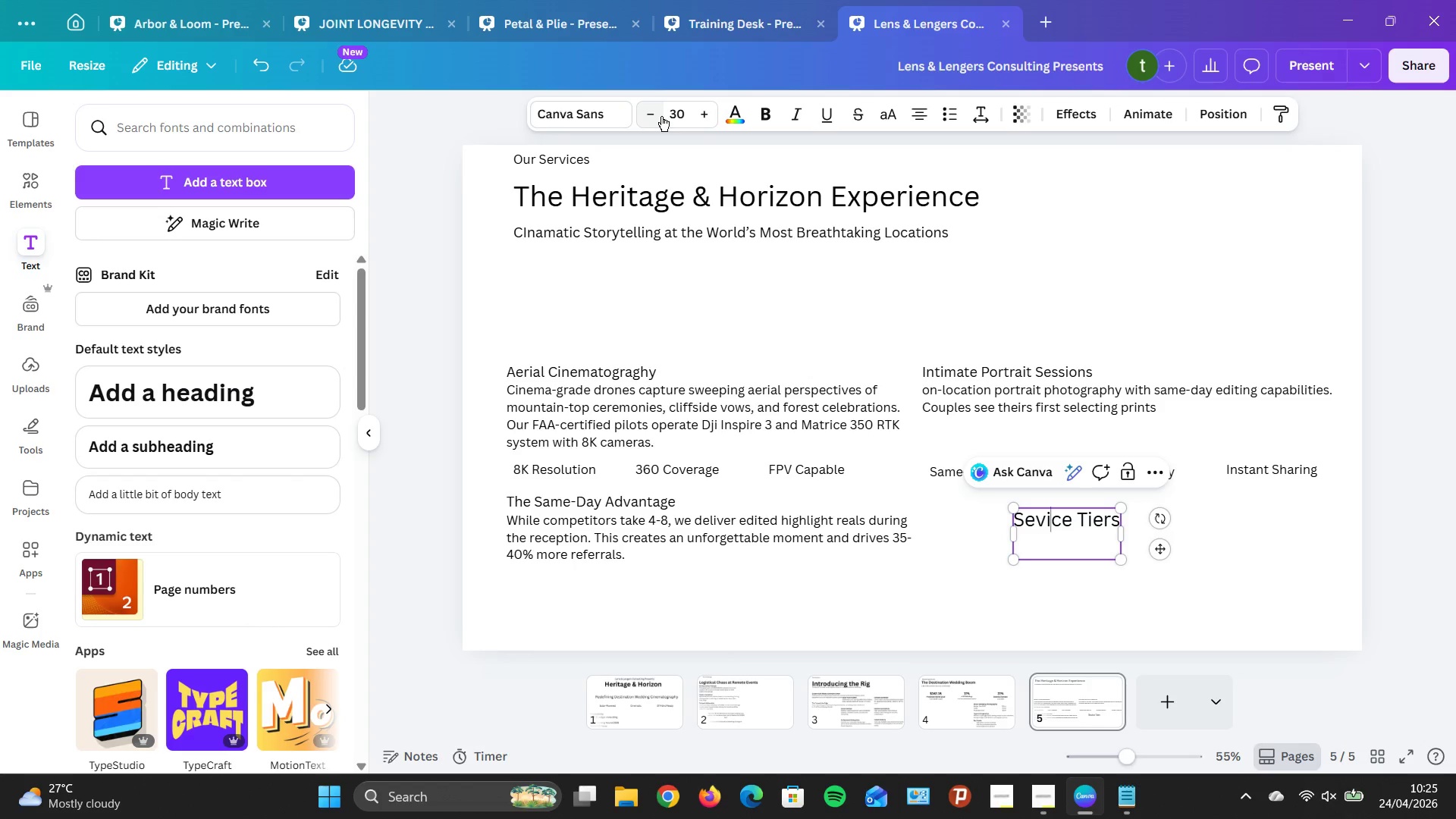 
triple_click([661, 116])
 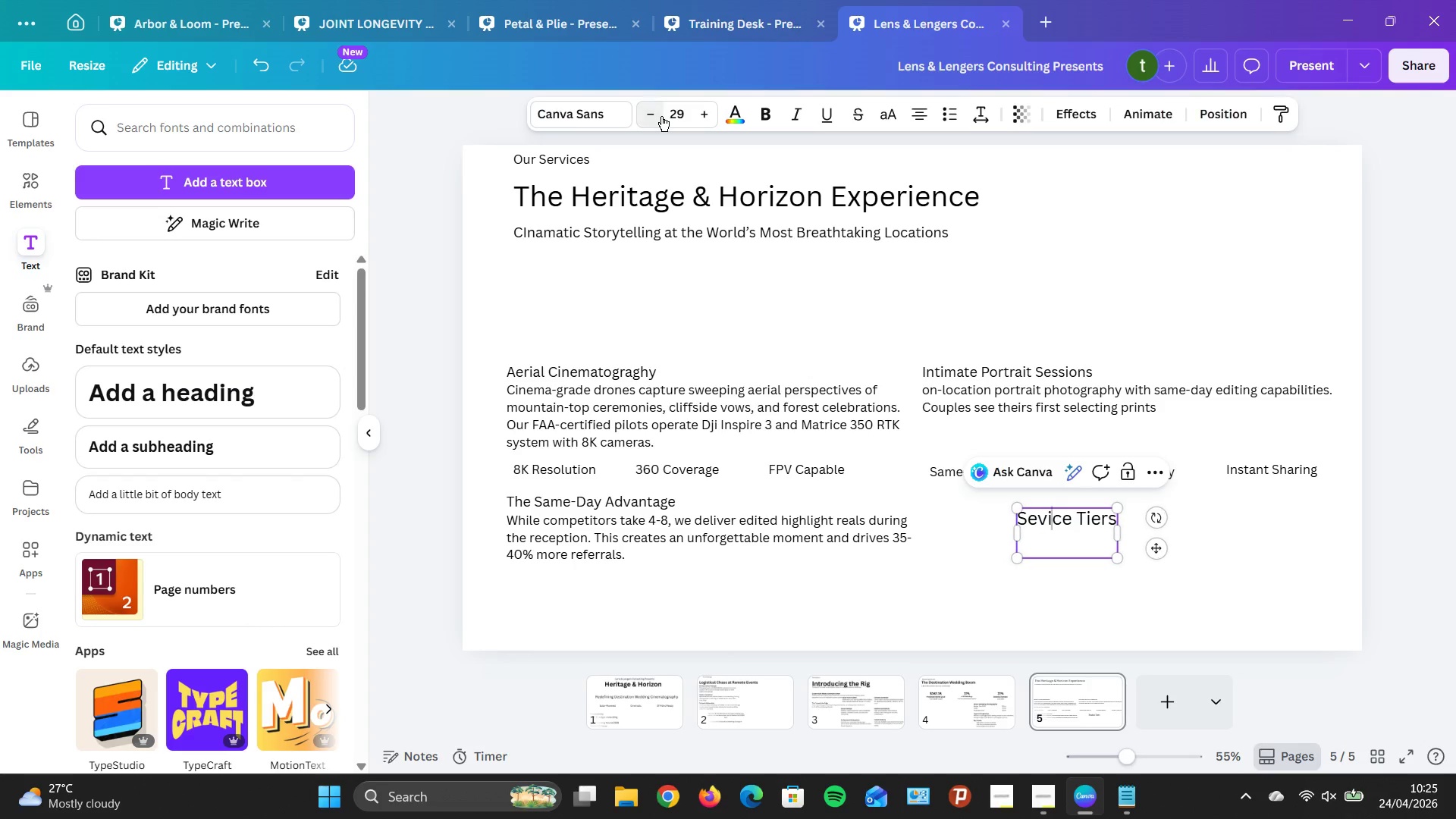 
triple_click([661, 116])
 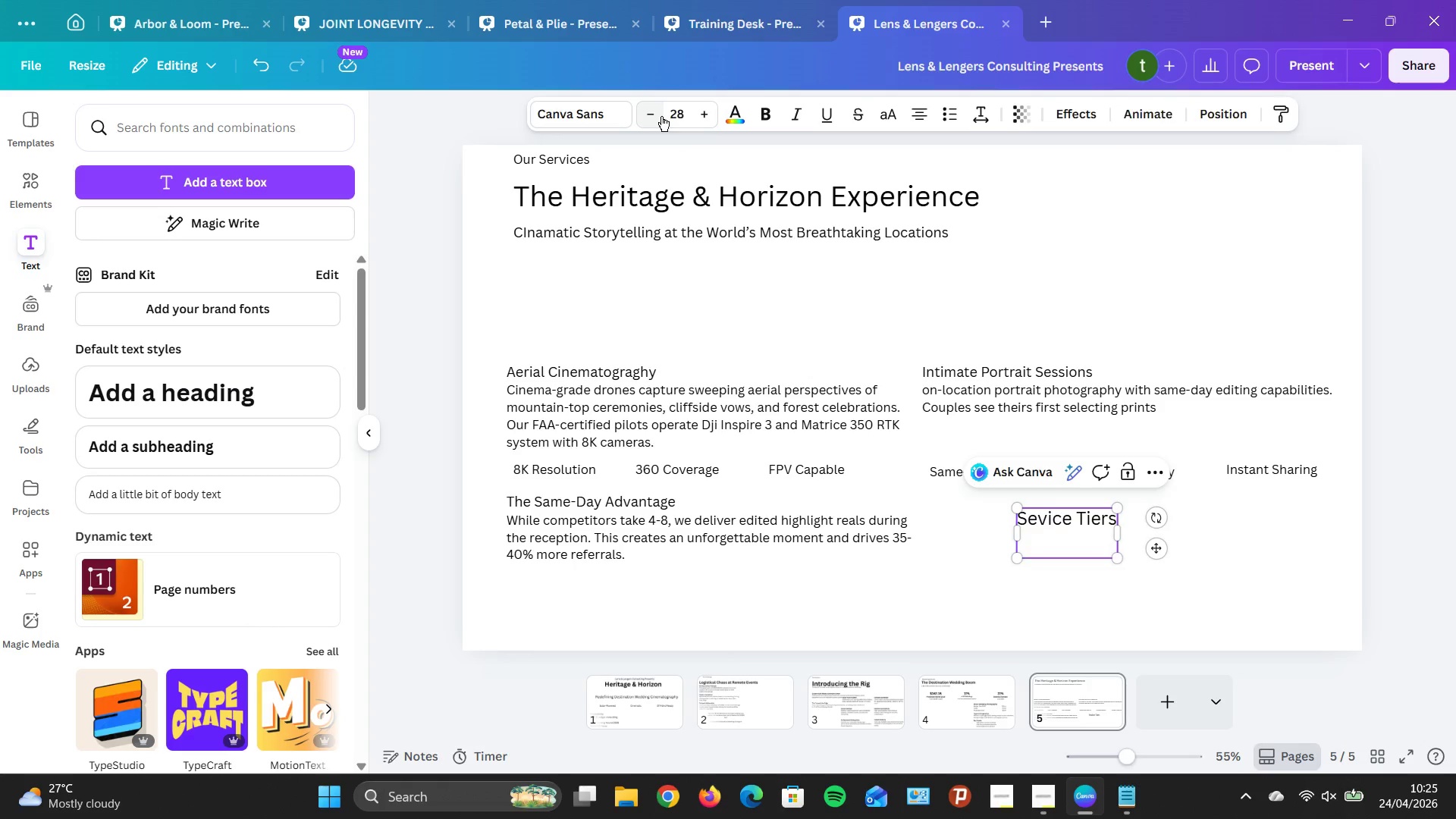 
triple_click([661, 116])
 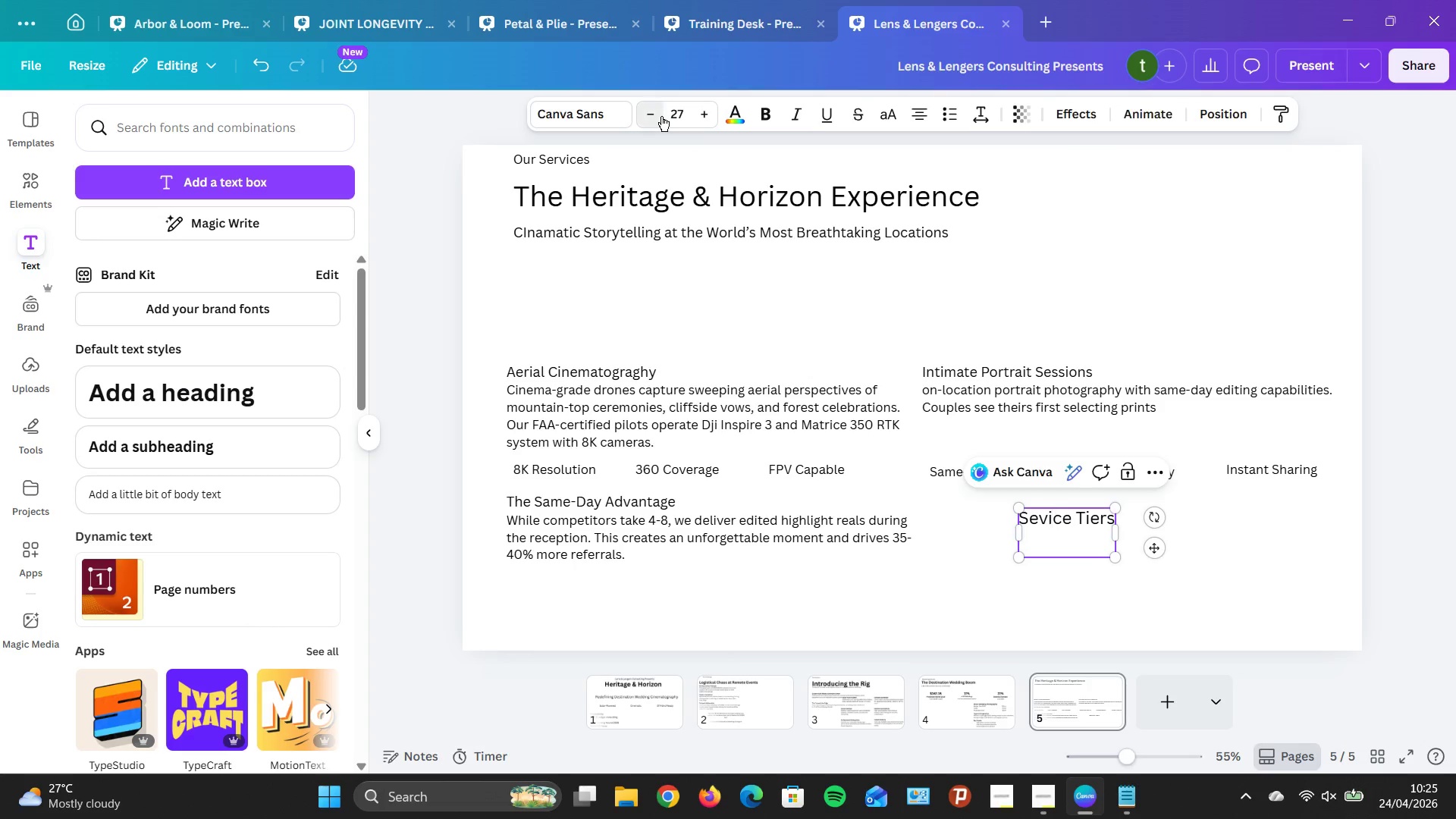 
triple_click([661, 116])
 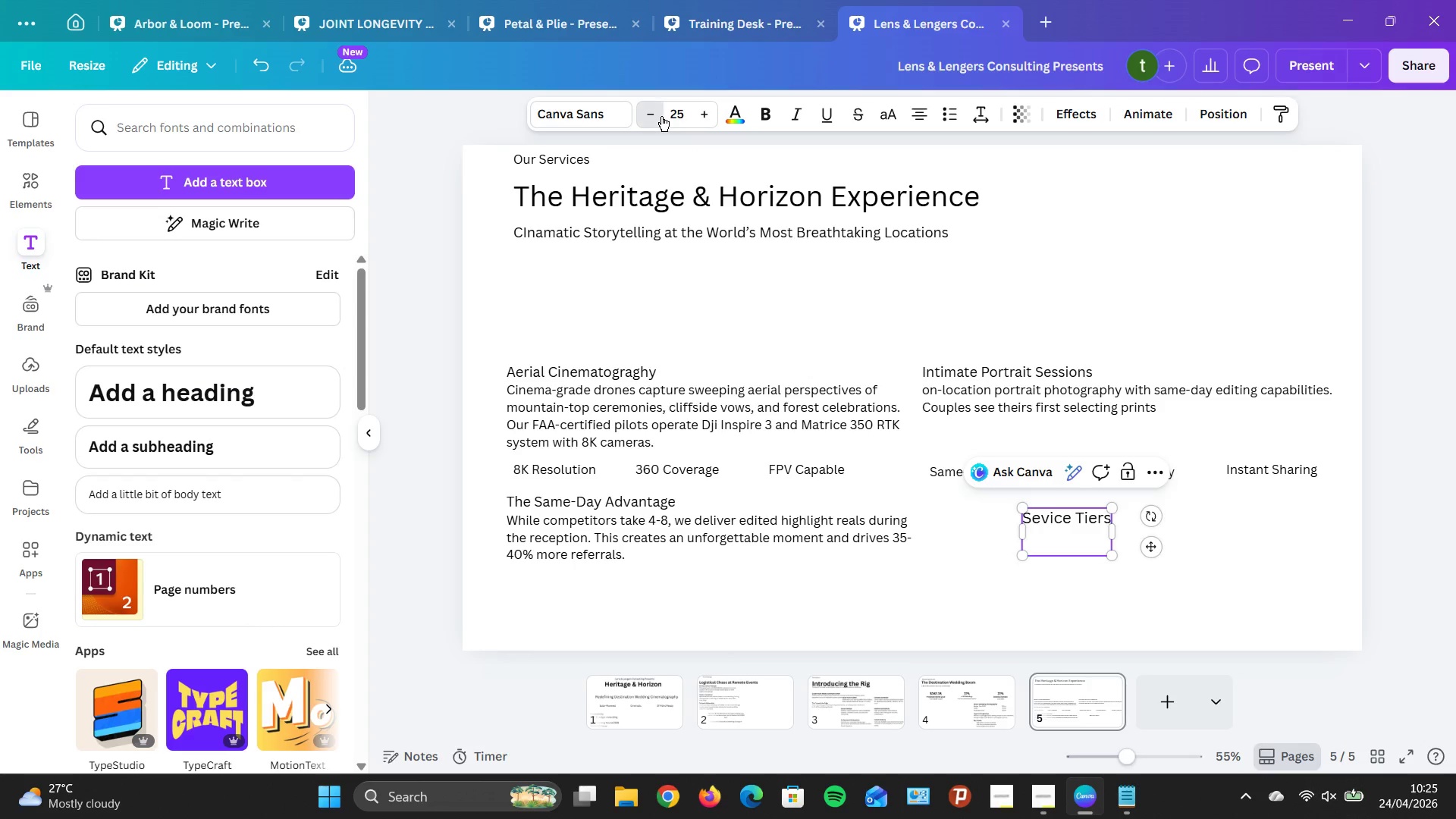 
double_click([661, 116])
 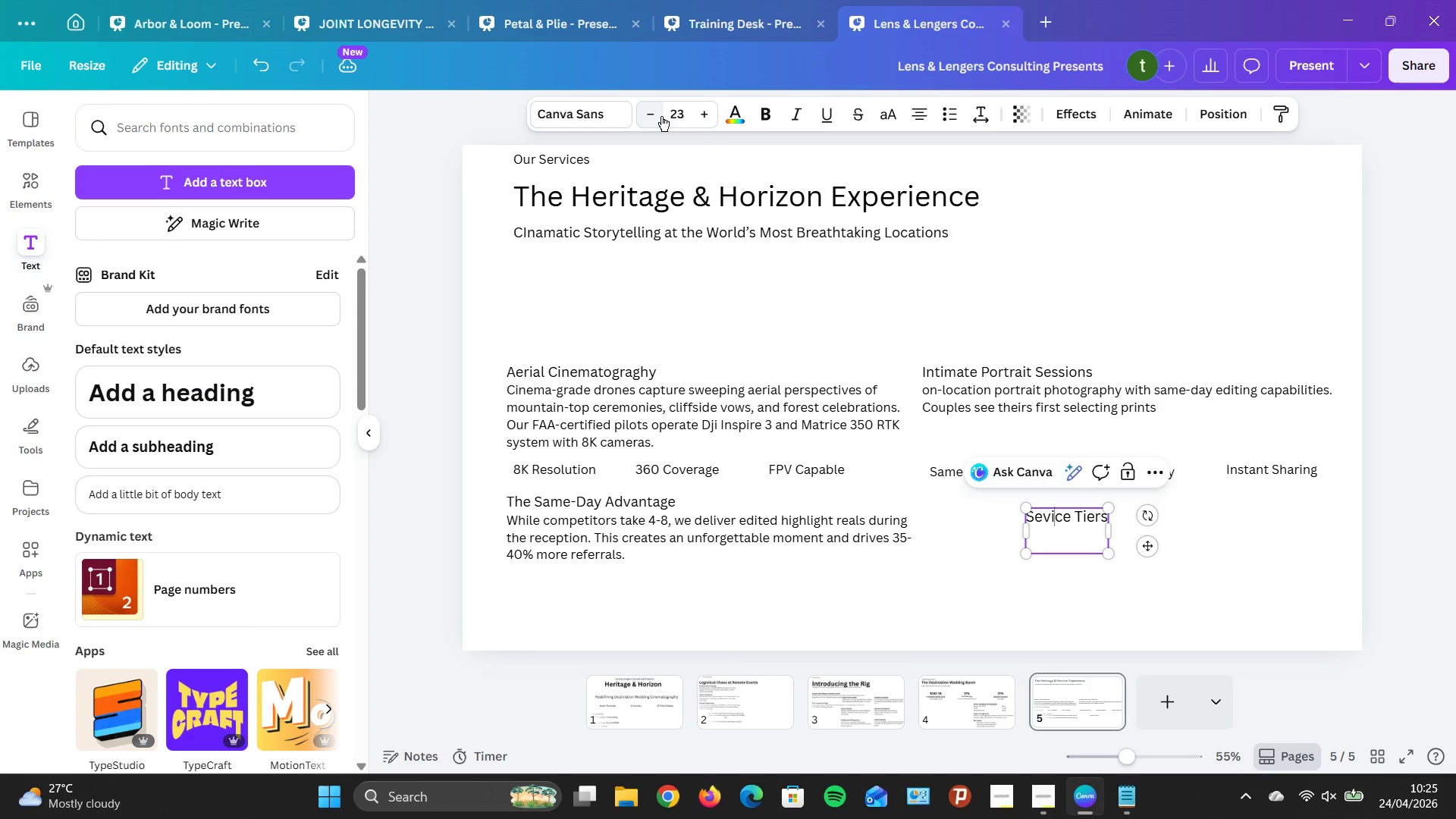 
triple_click([661, 116])
 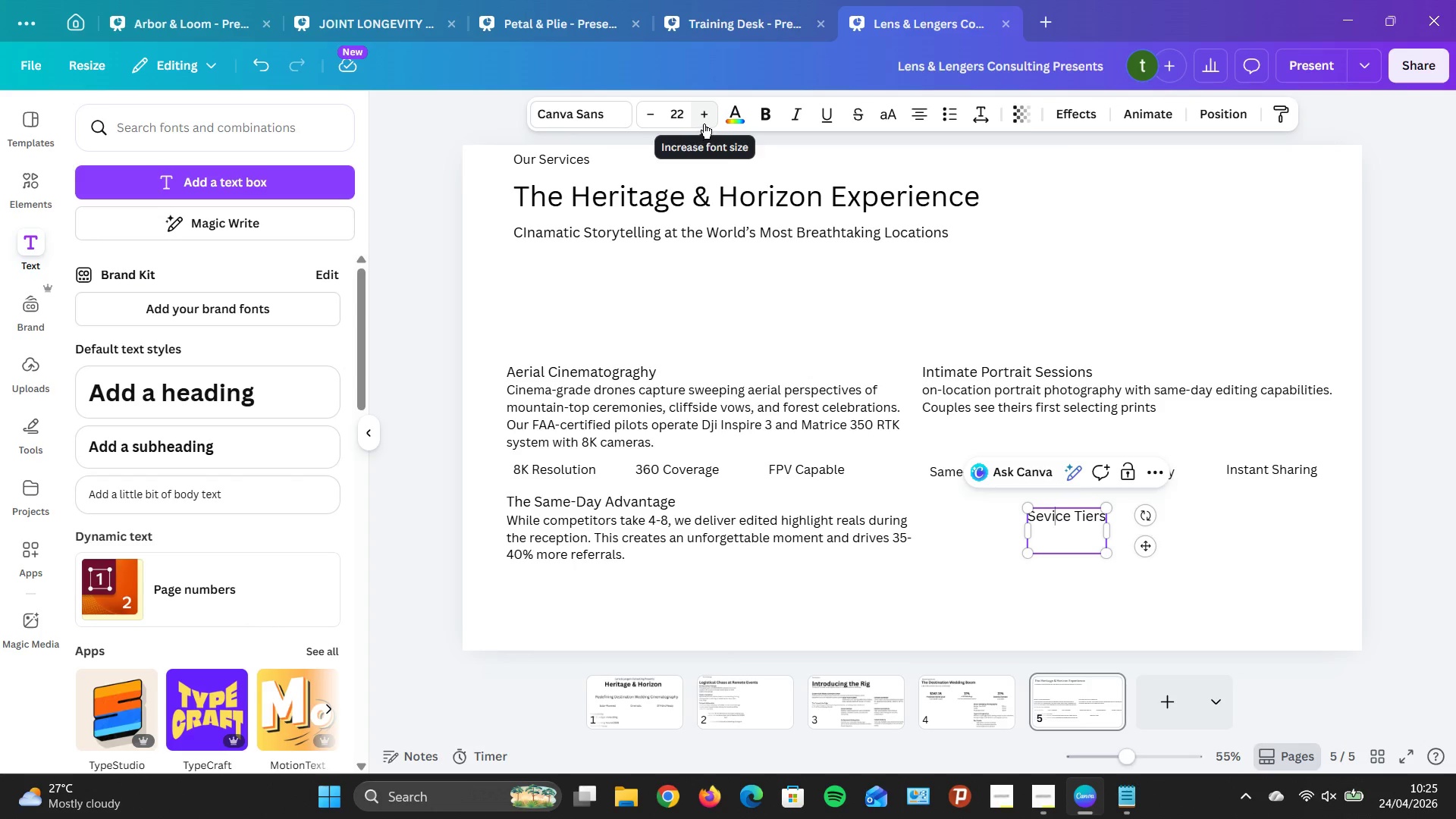 
wait(7.16)
 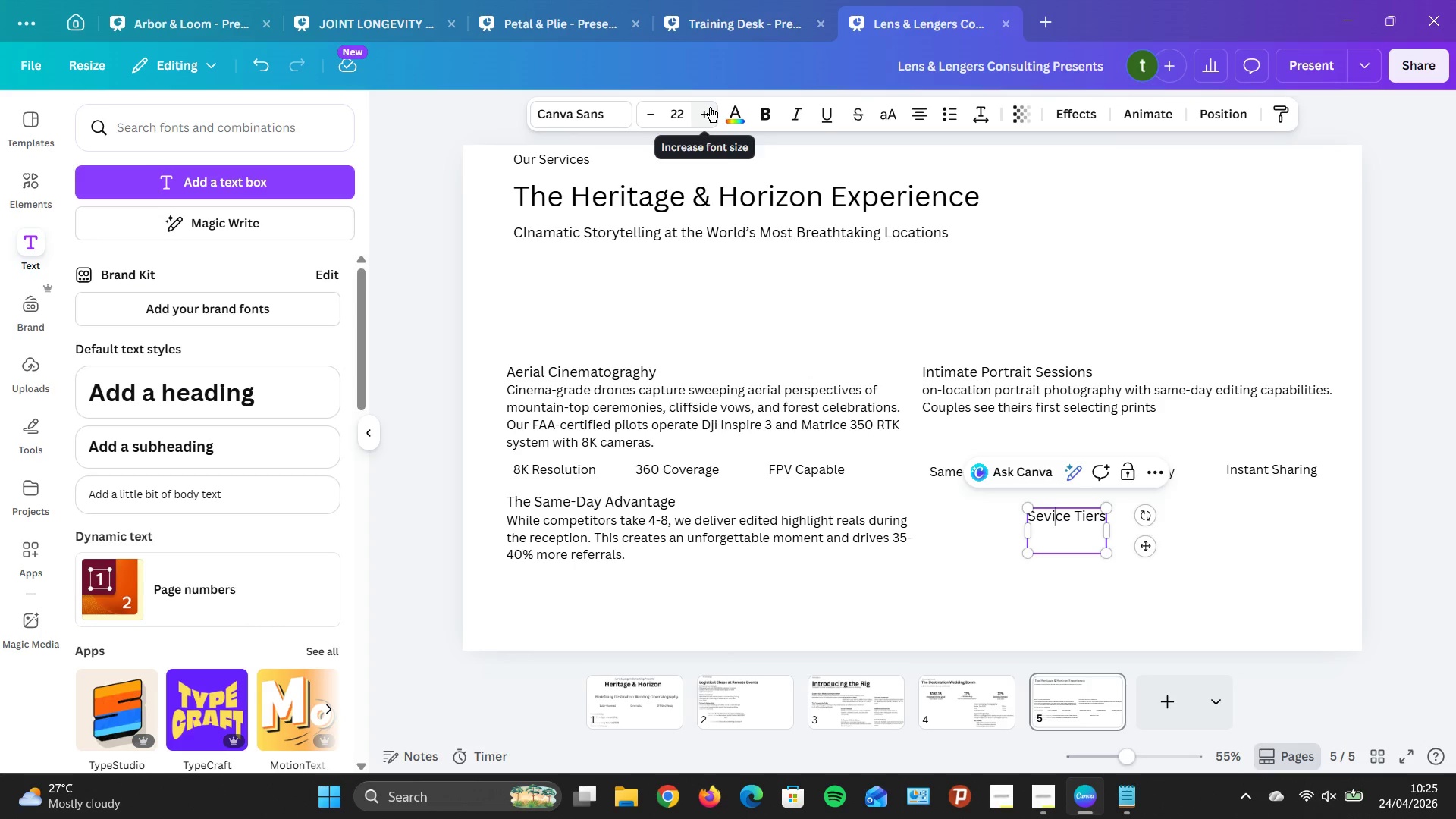 
left_click([1075, 540])
 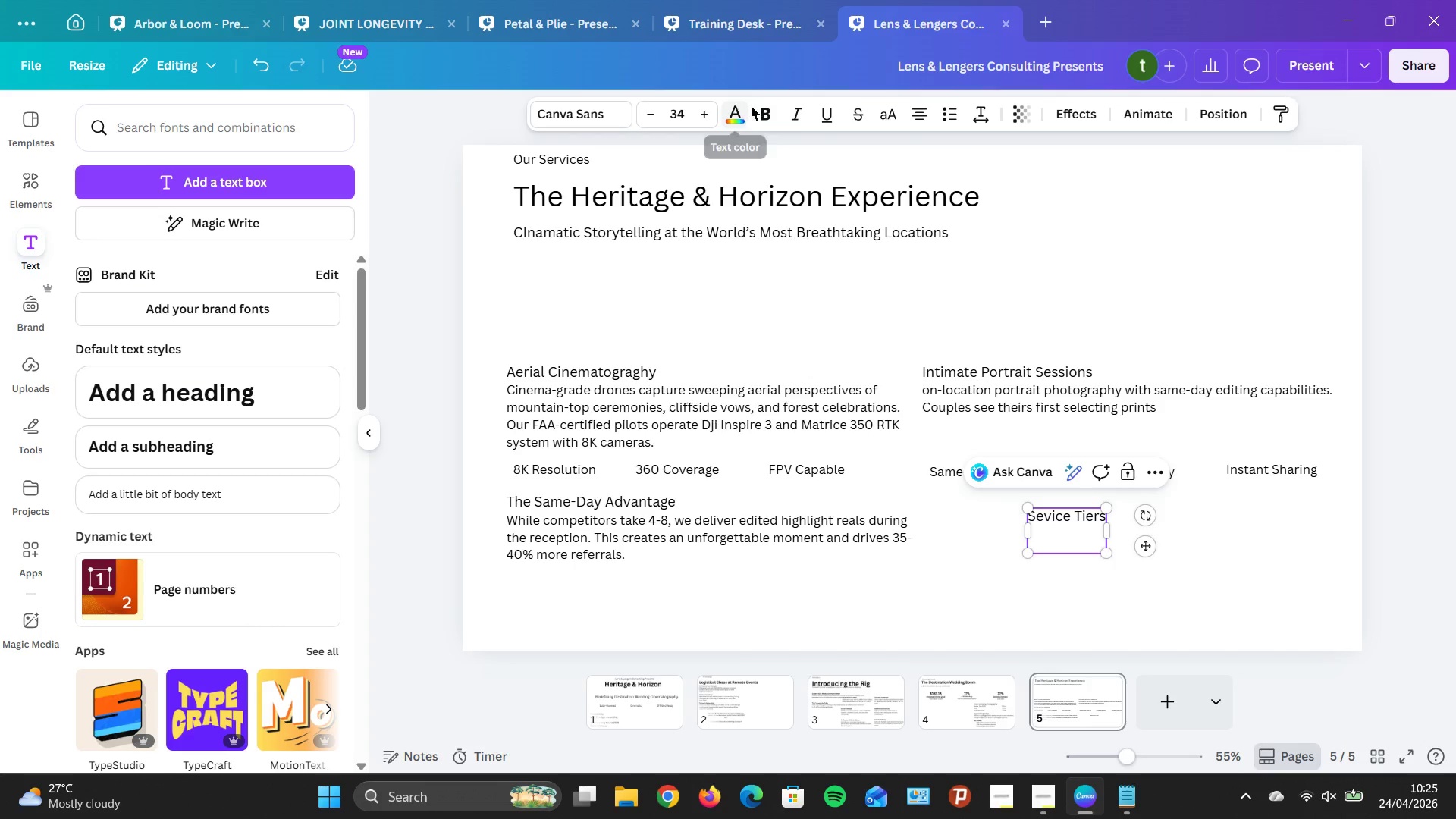 
left_click([921, 108])
 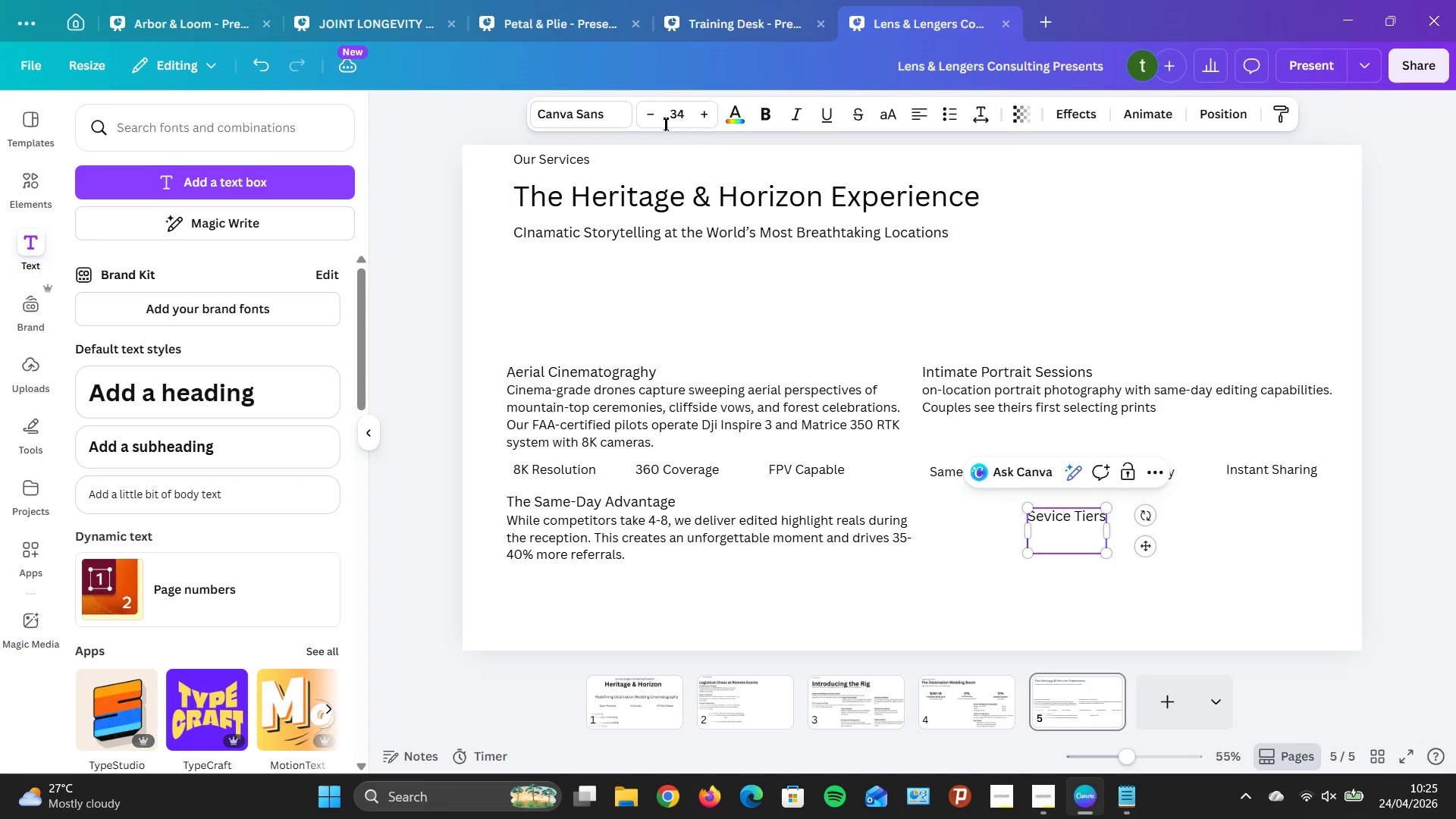 
left_click([657, 121])
 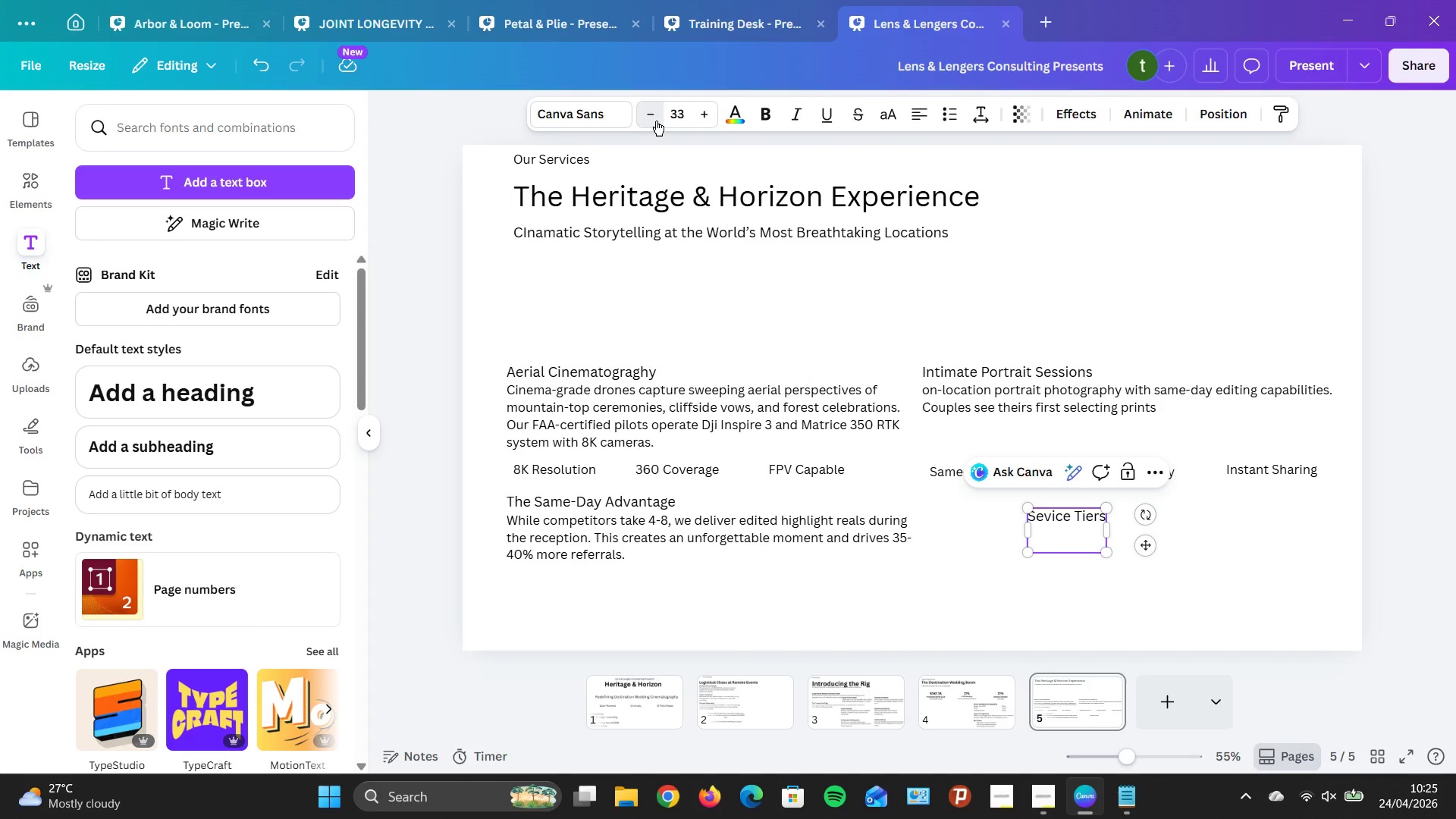 
double_click([656, 121])
 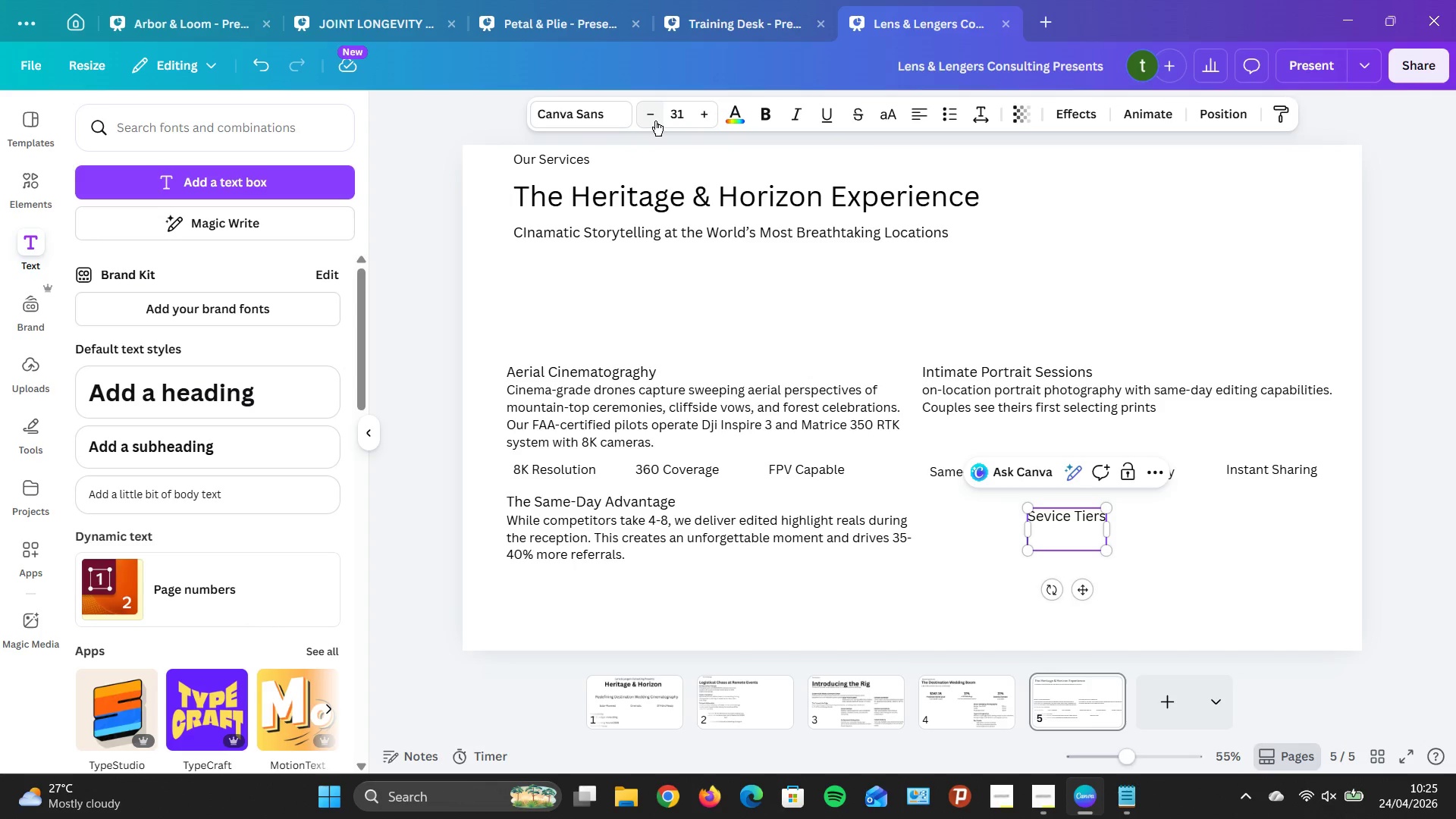 
triple_click([655, 121])
 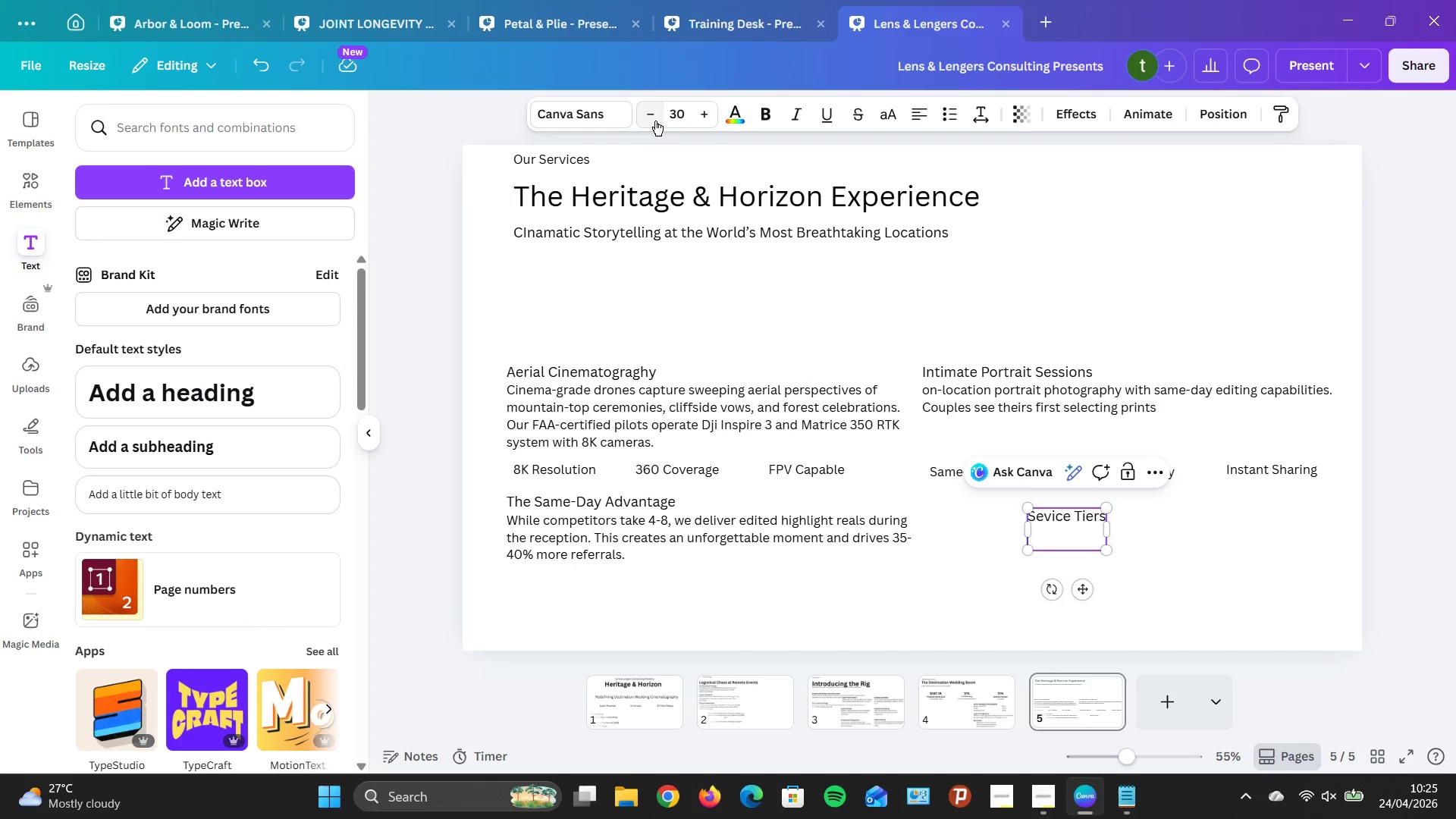 
triple_click([655, 121])
 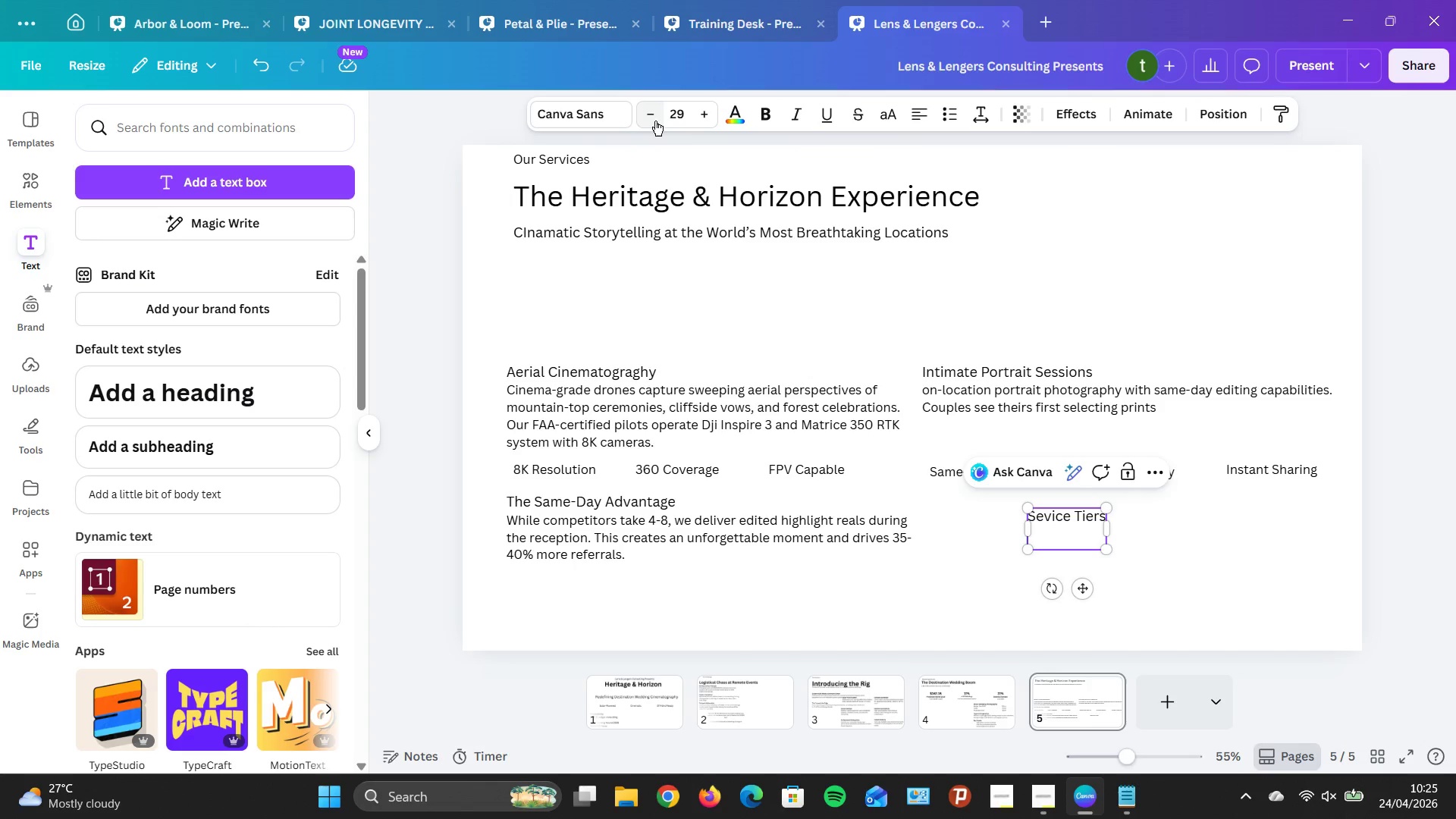 
triple_click([655, 121])
 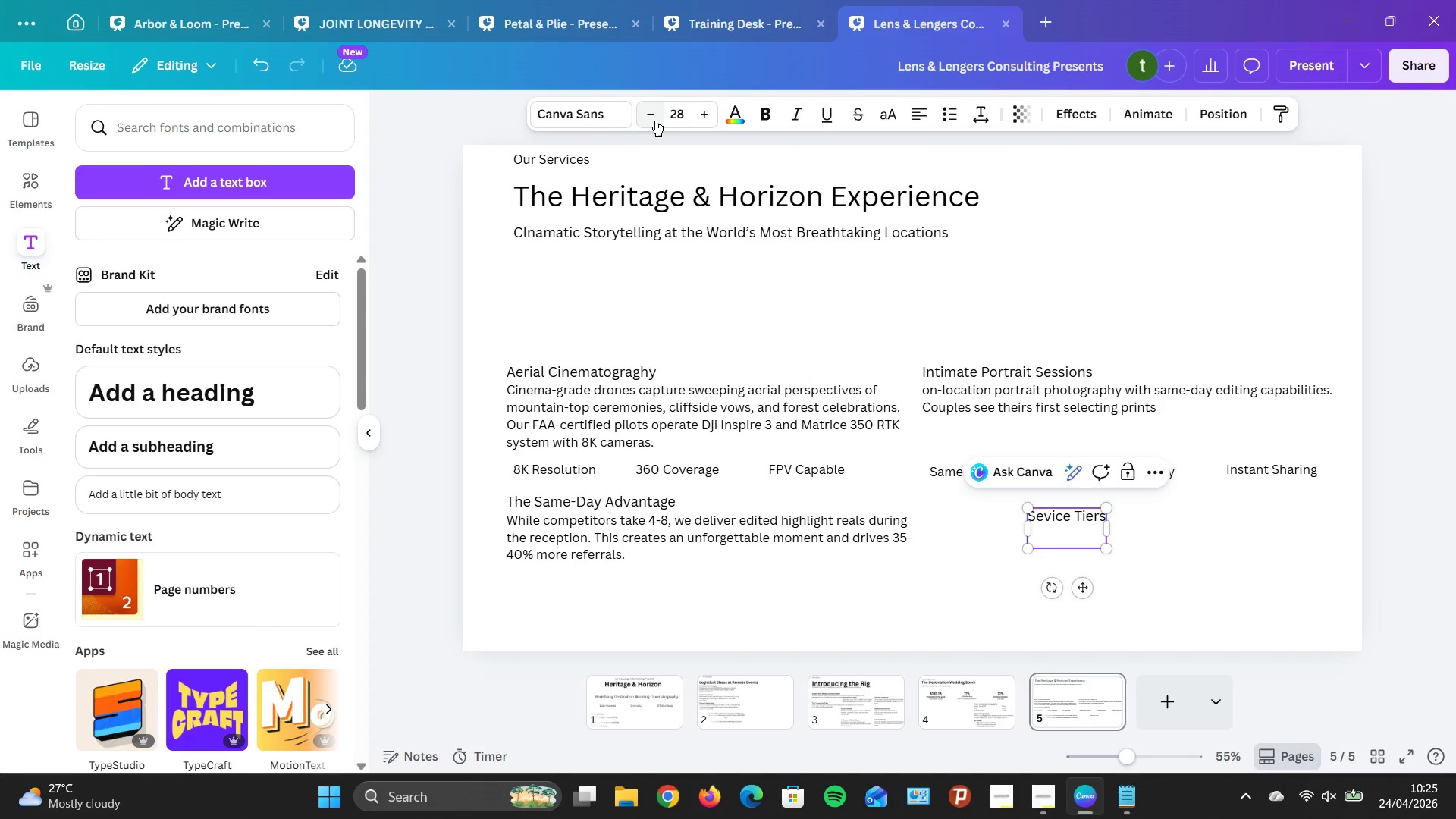 
triple_click([655, 121])
 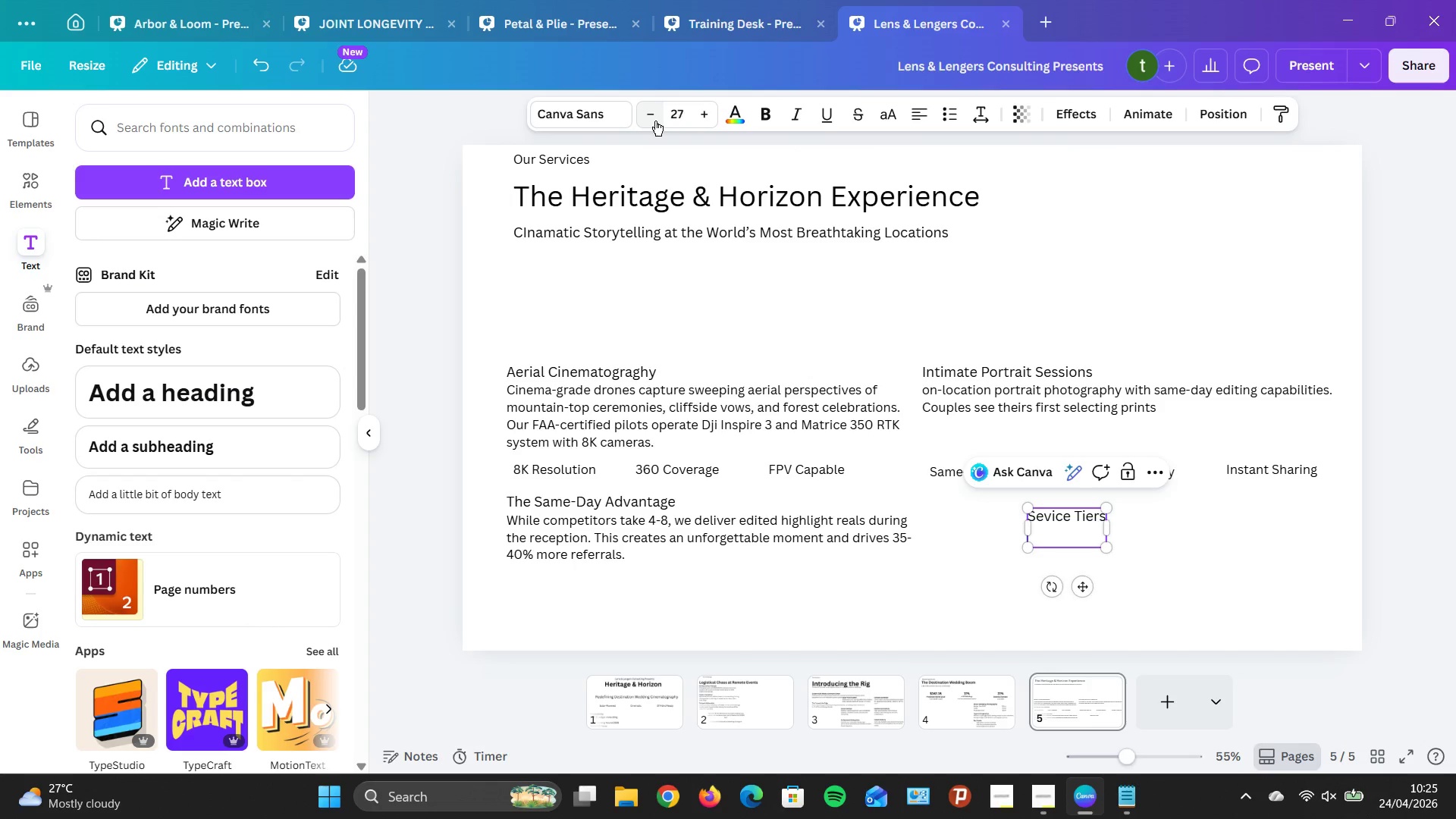 
triple_click([655, 121])
 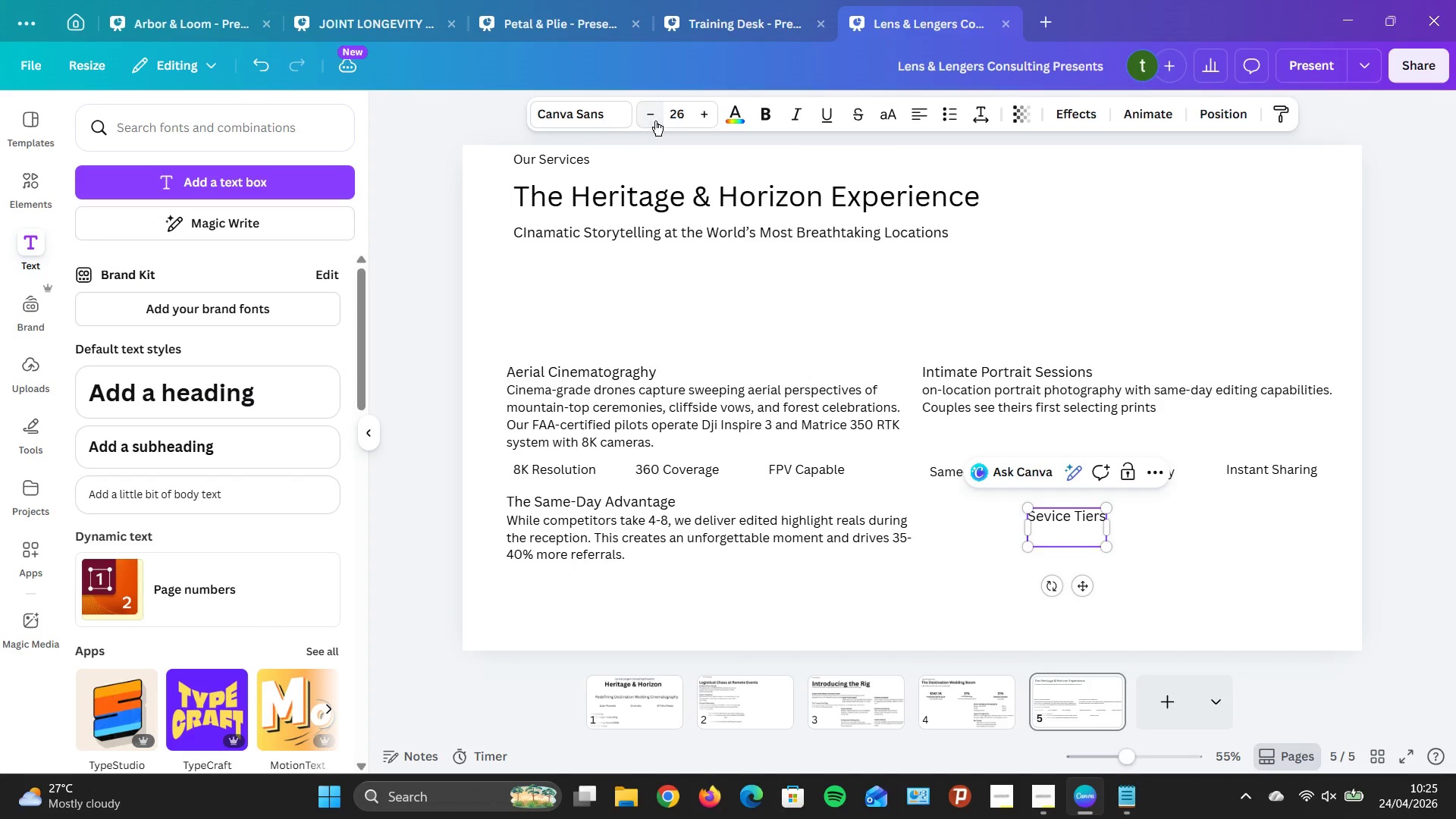 
triple_click([655, 121])
 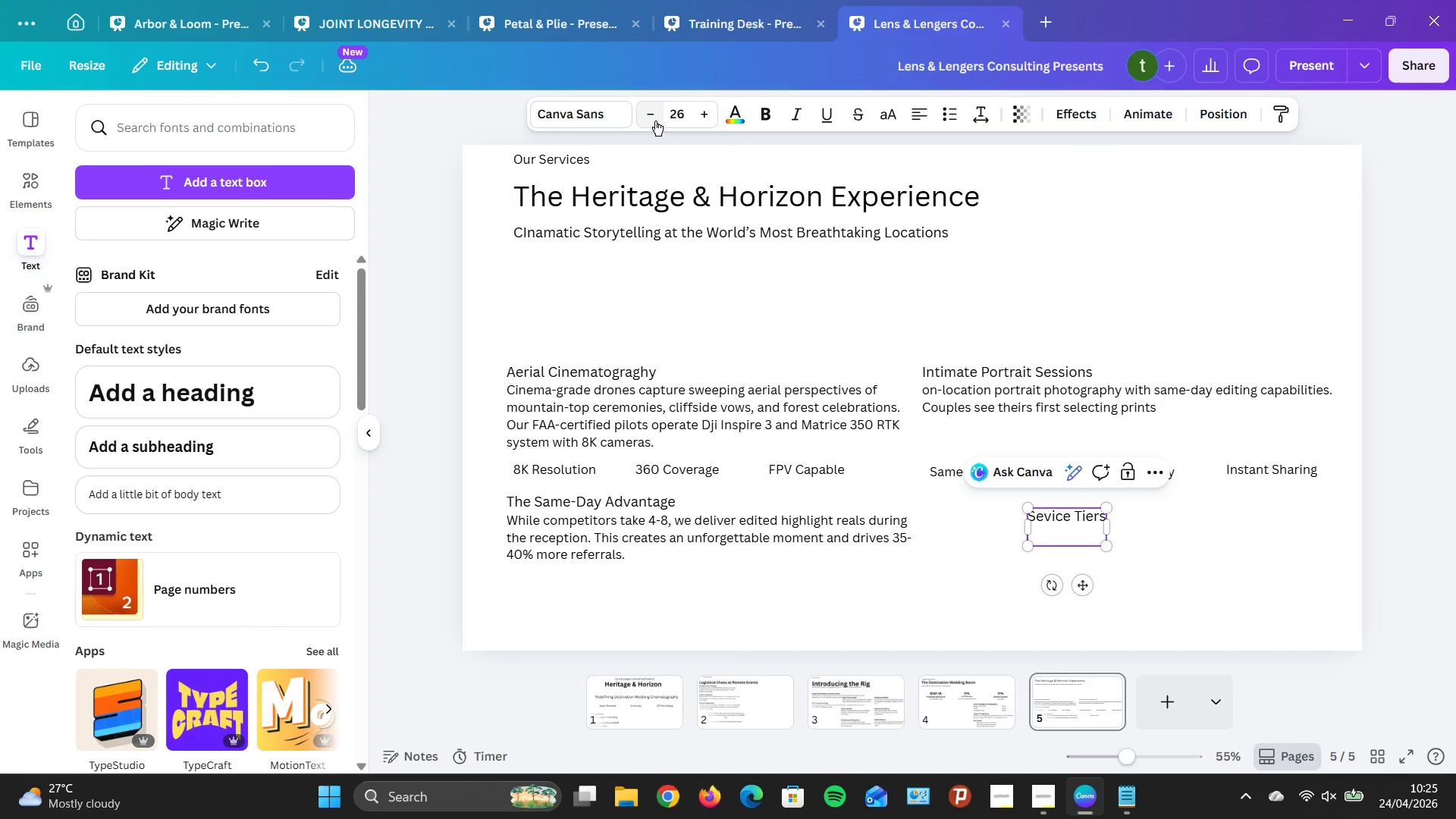 
triple_click([655, 121])
 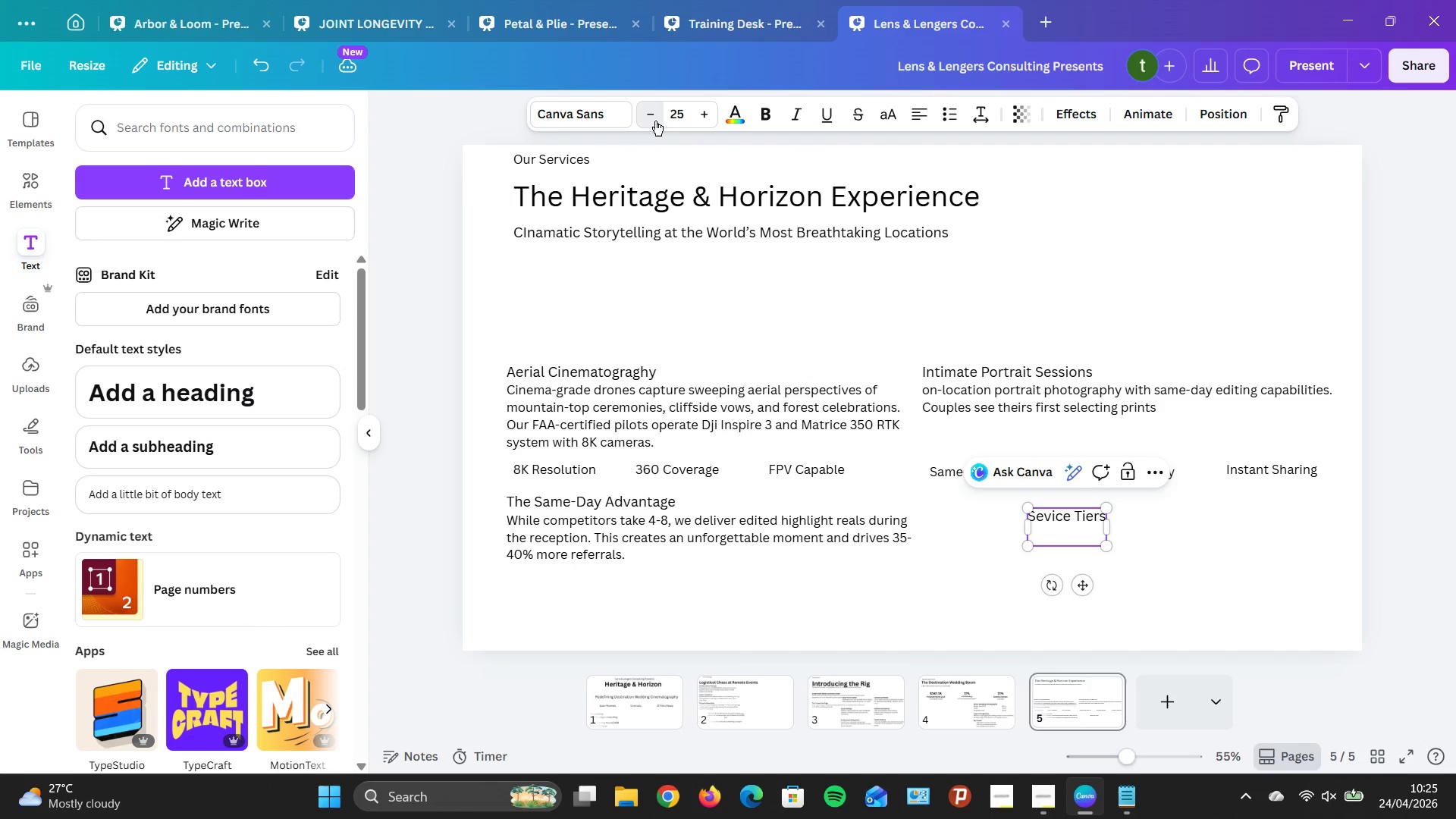 
triple_click([655, 121])
 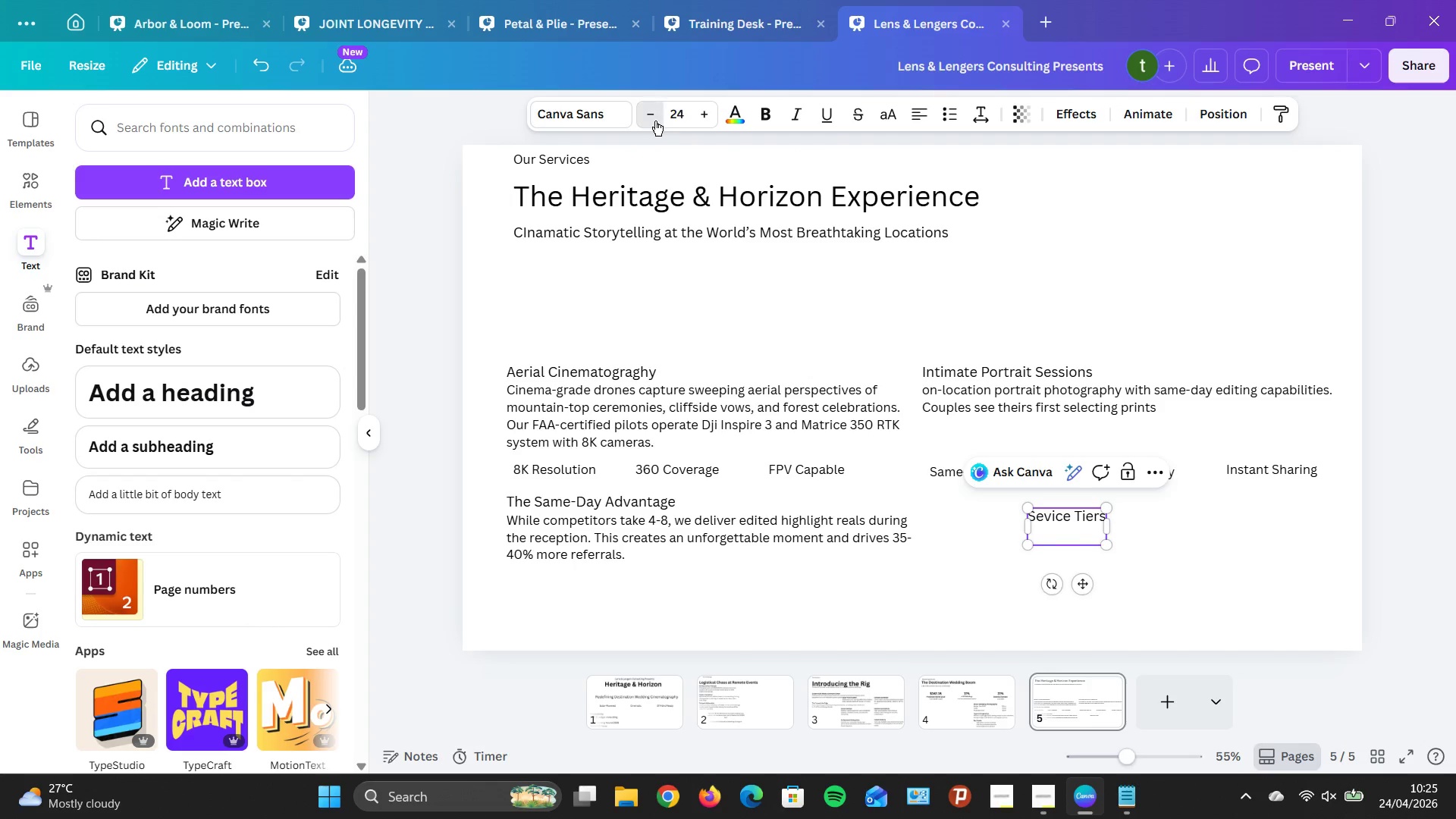 
triple_click([655, 121])
 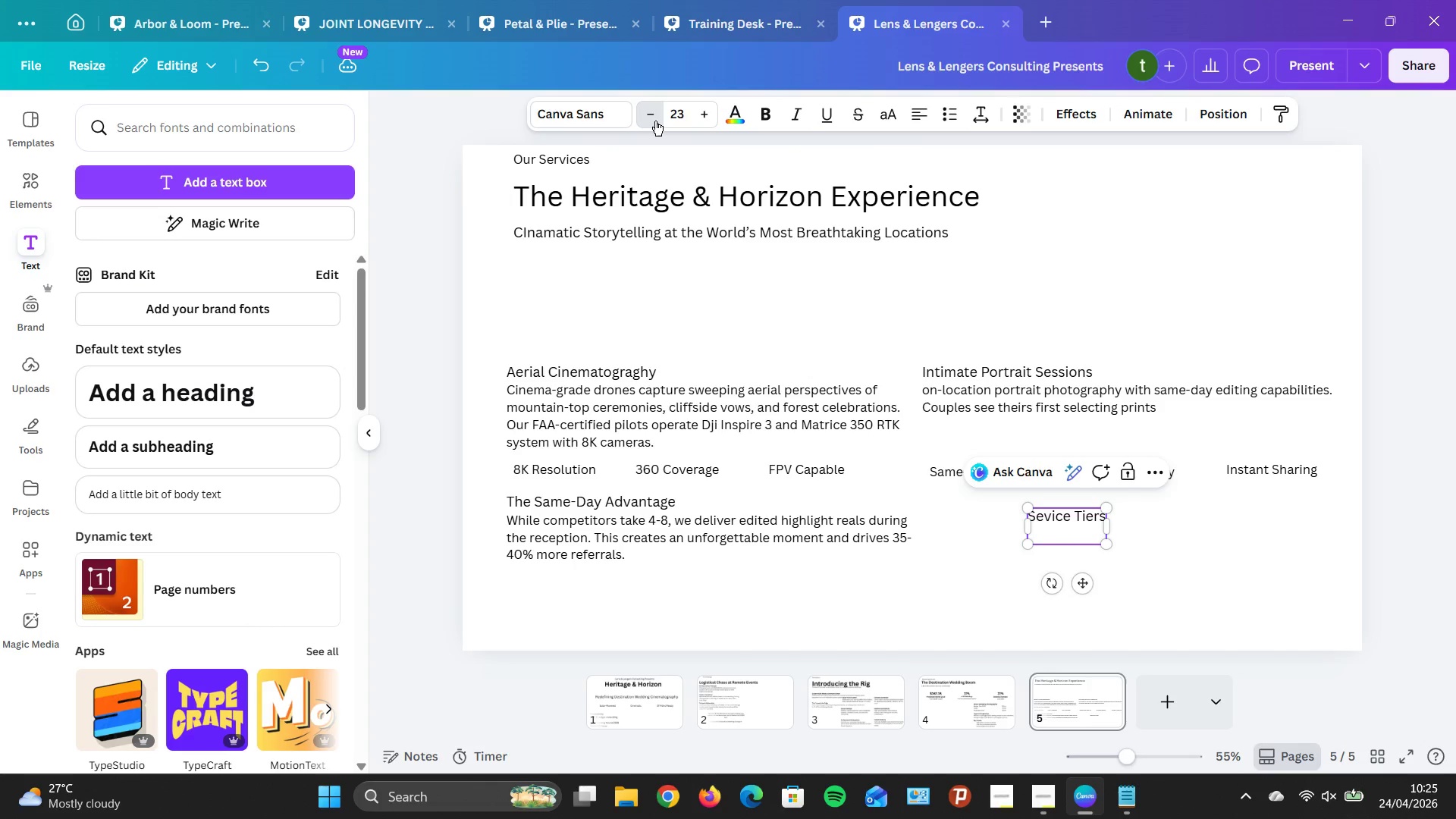 
triple_click([655, 121])
 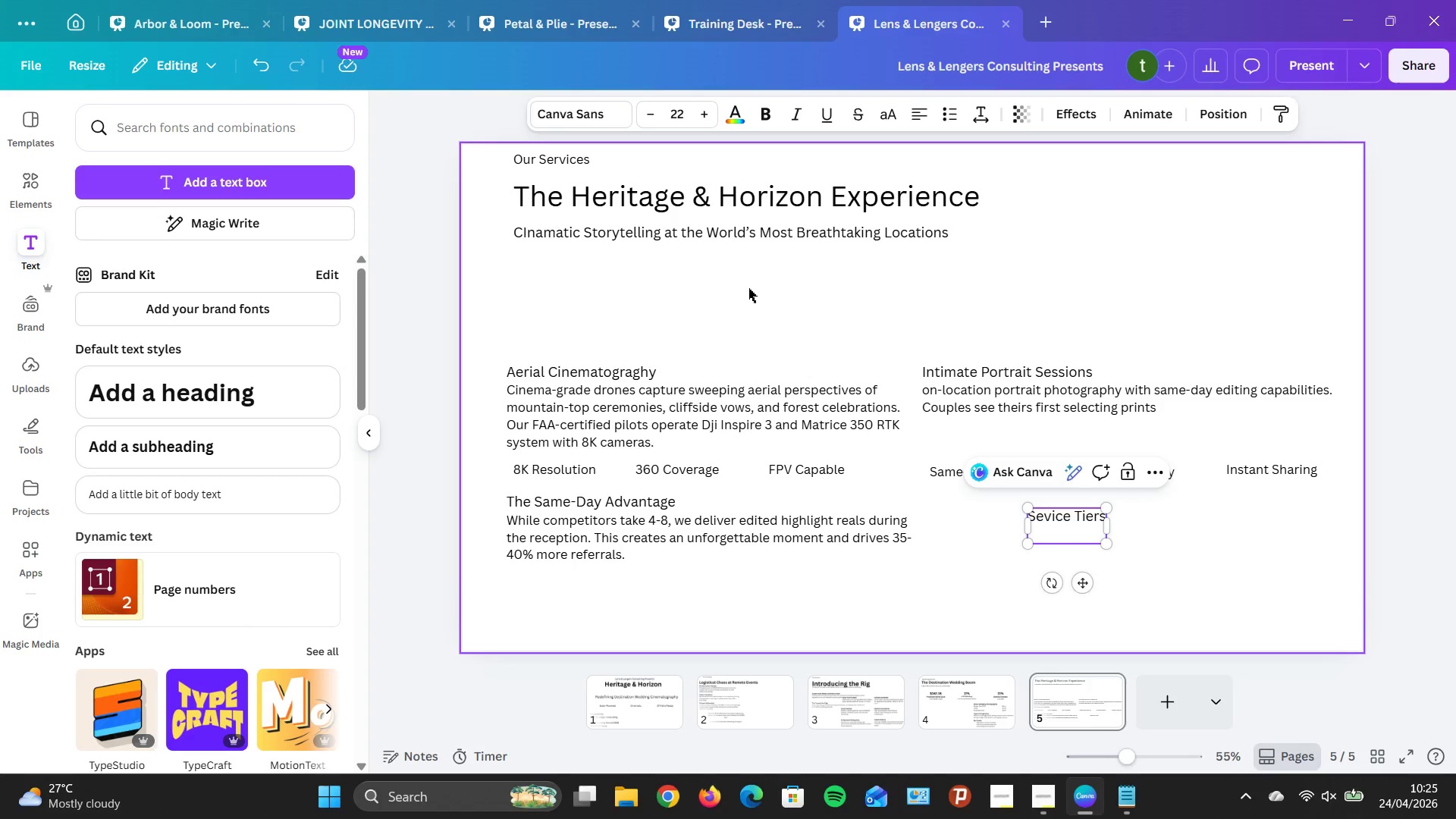 
wait(6.16)
 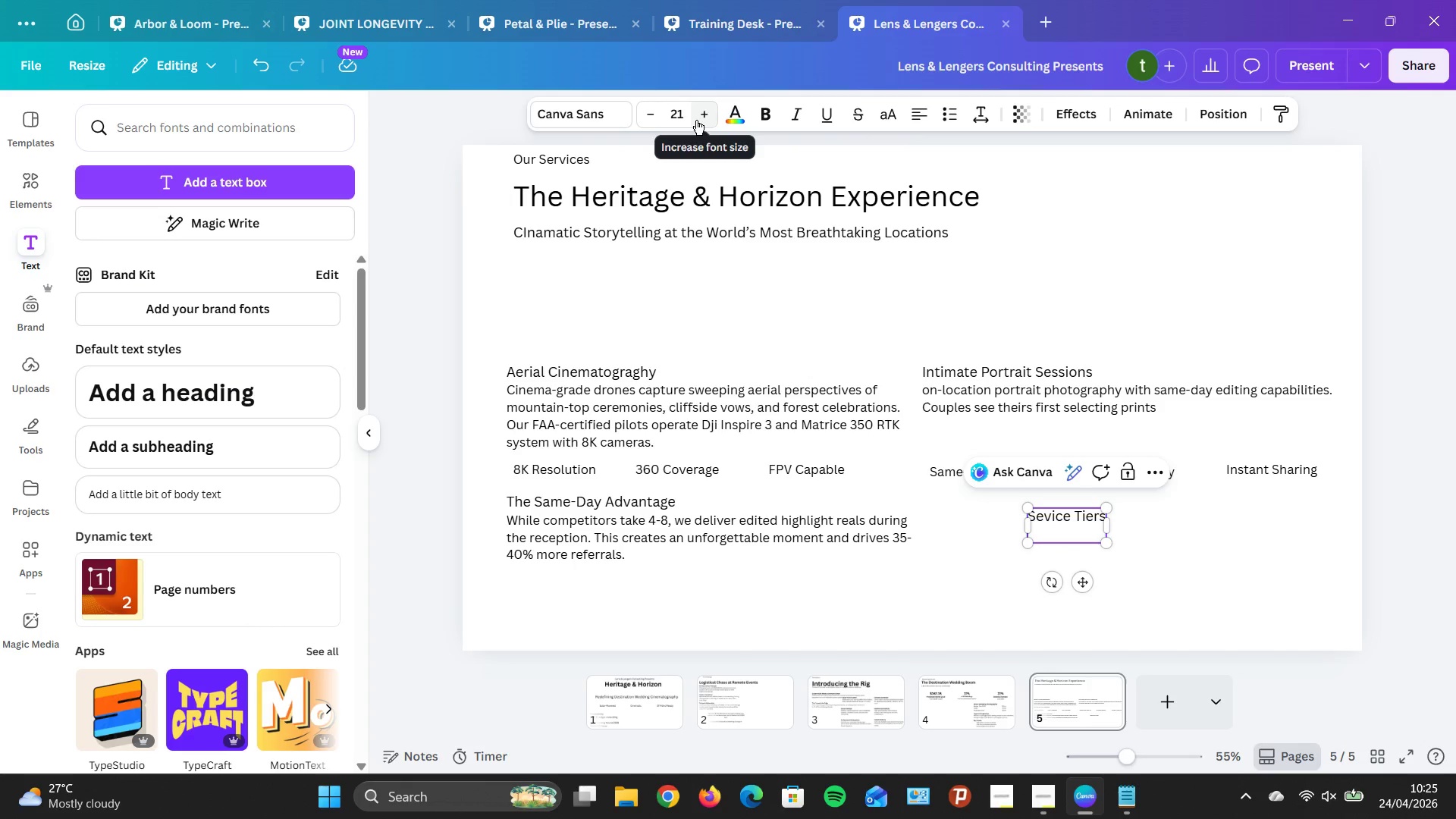 
type(essential Experience)
key(Backspace)
key(Backspace)
key(Backspace)
key(Backspace)
key(Backspace)
key(Backspace)
key(Backspace)
key(Backspace)
key(Backspace)
key(Backspace)
key(Backspace)
key(Backspace)
key(Backspace)
key(Backspace)
key(Backspace)
key(Backspace)
key(Backspace)
key(Backspace)
key(Backspace)
type(SSENTU)
key(Backspace)
type(IALL )
key(Backspace)
key(Backspace)
type( eX)
 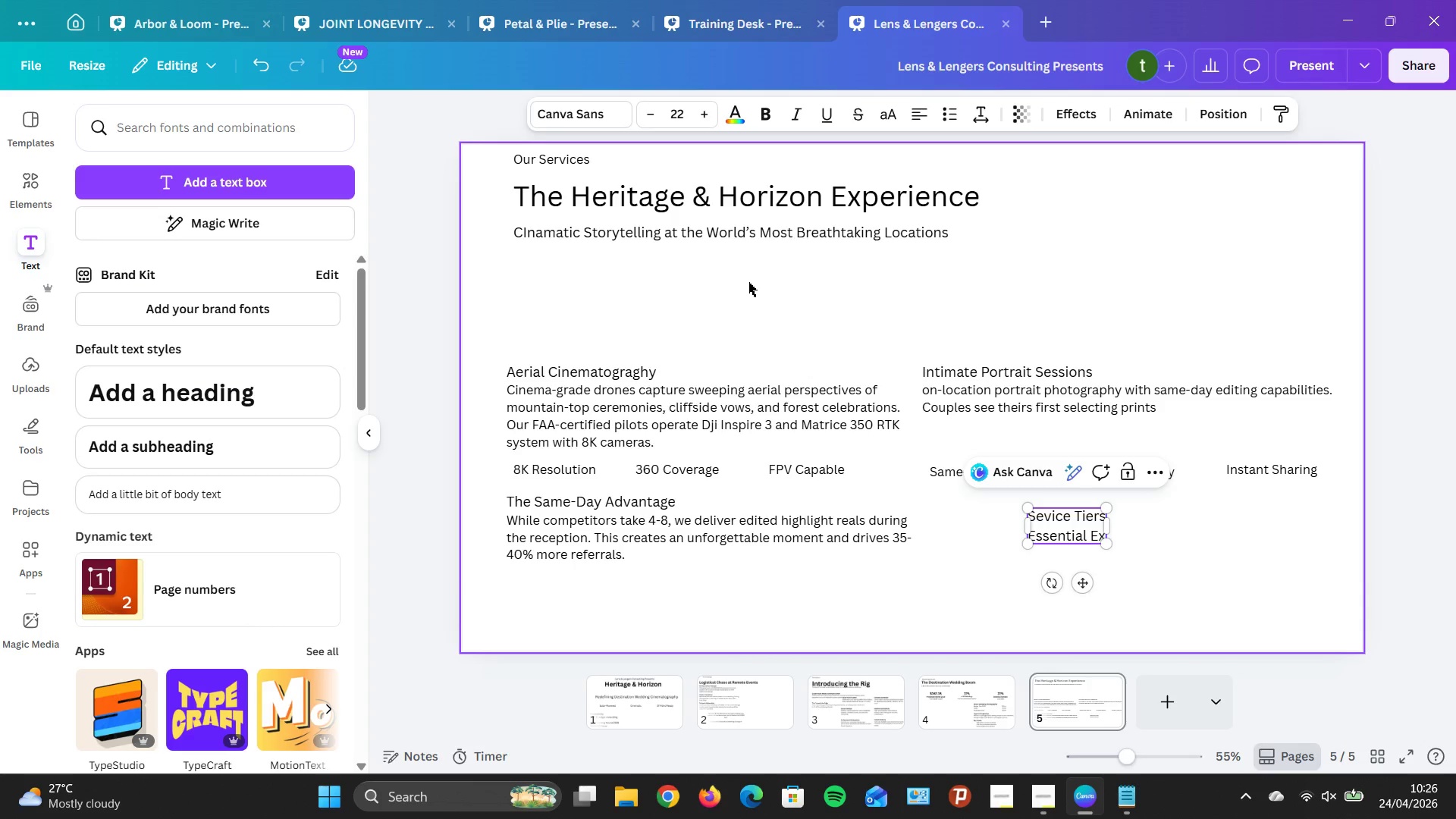 
type(SD)
key(Backspace)
 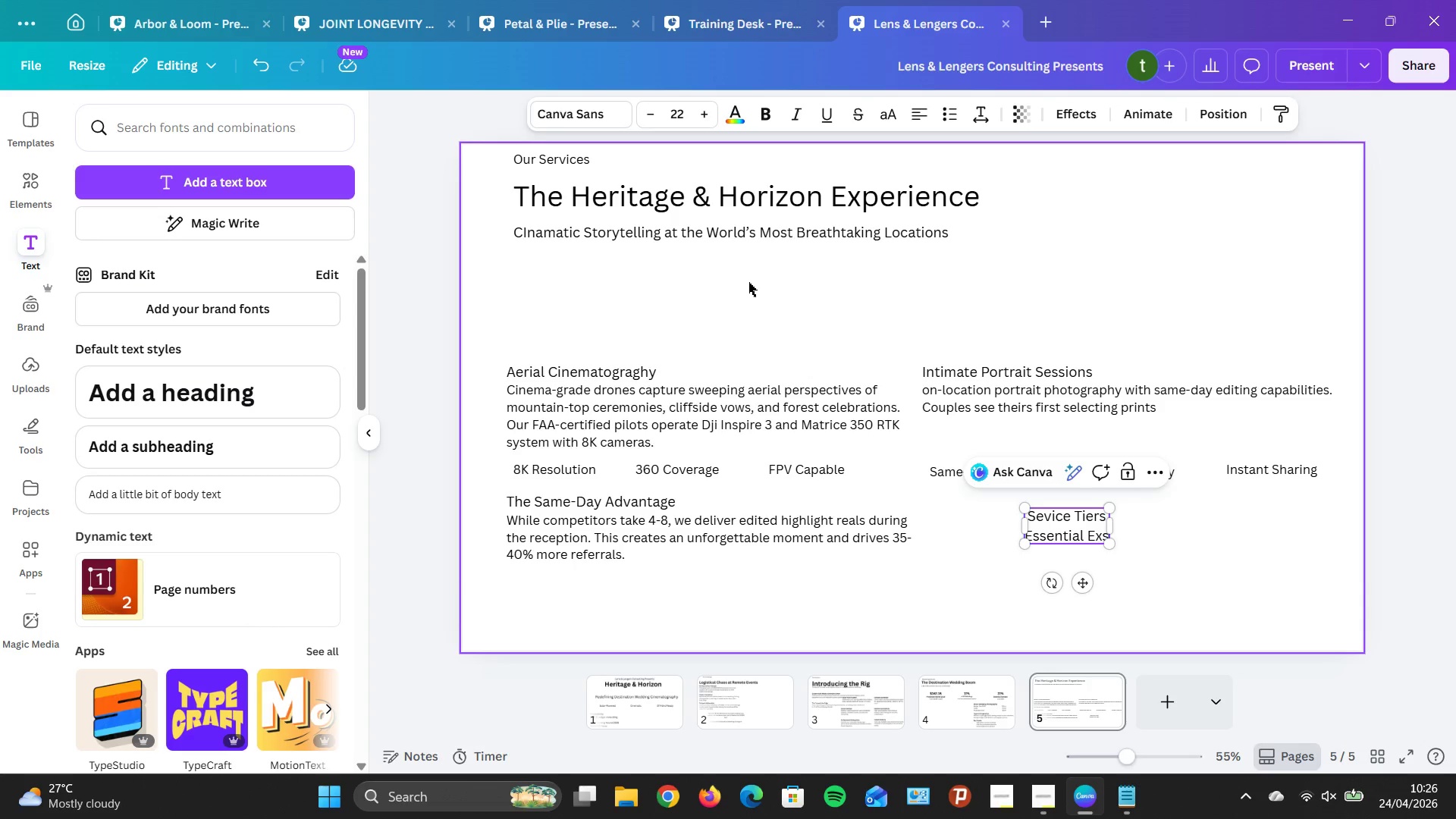 
key(Backspace)
type(PERIENCE)
 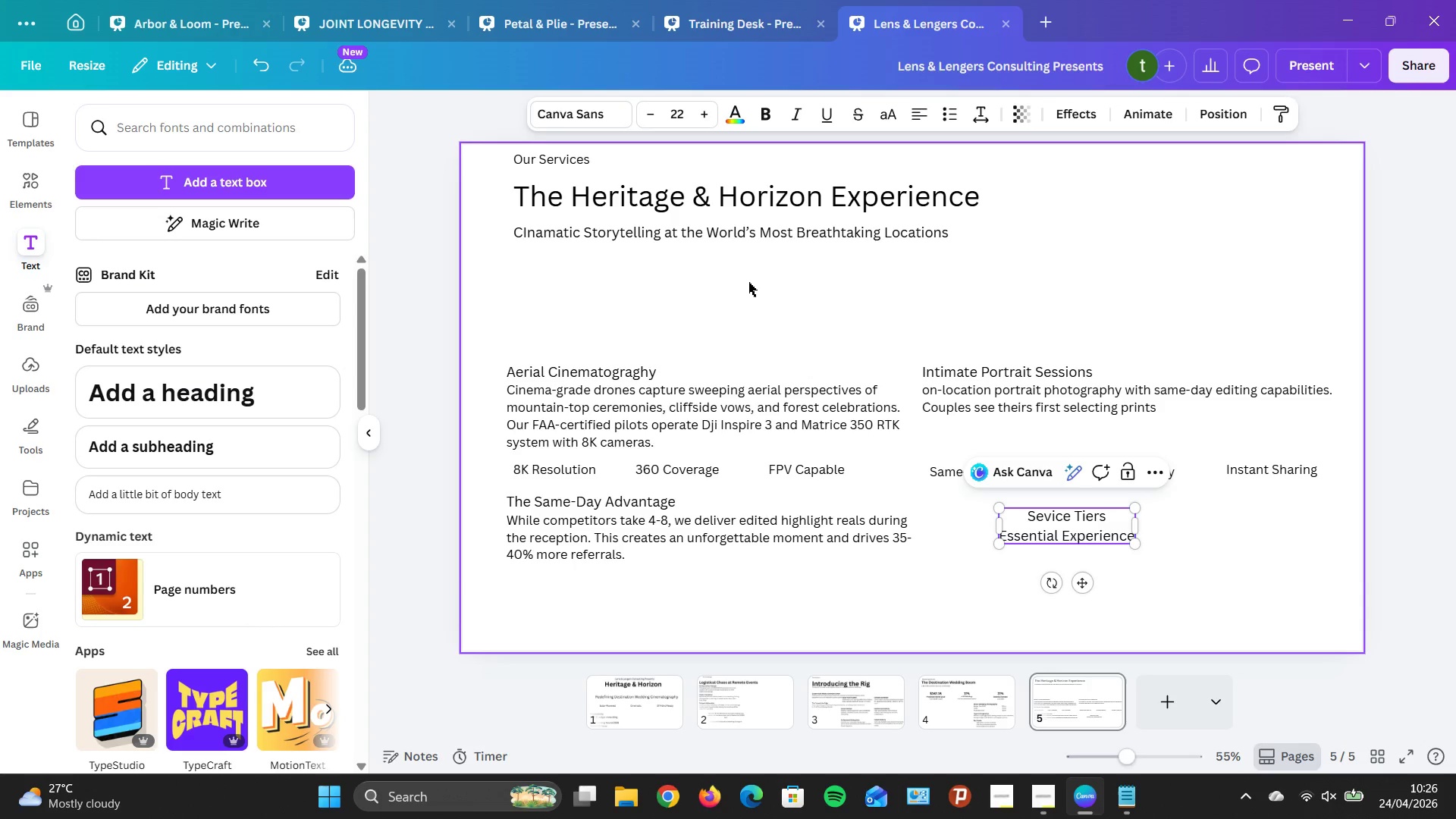 
key(Enter)
 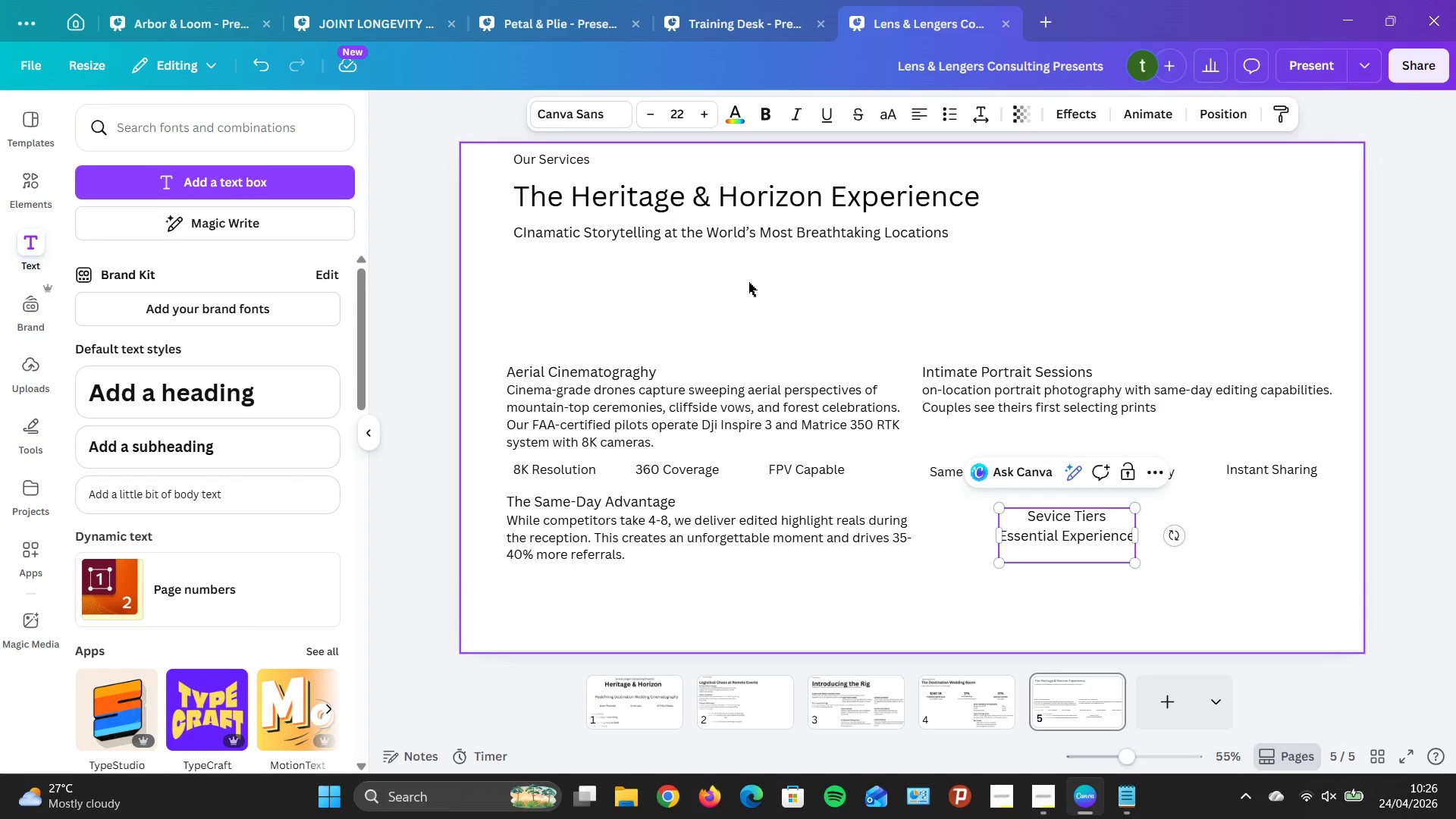 
wait(5.16)
 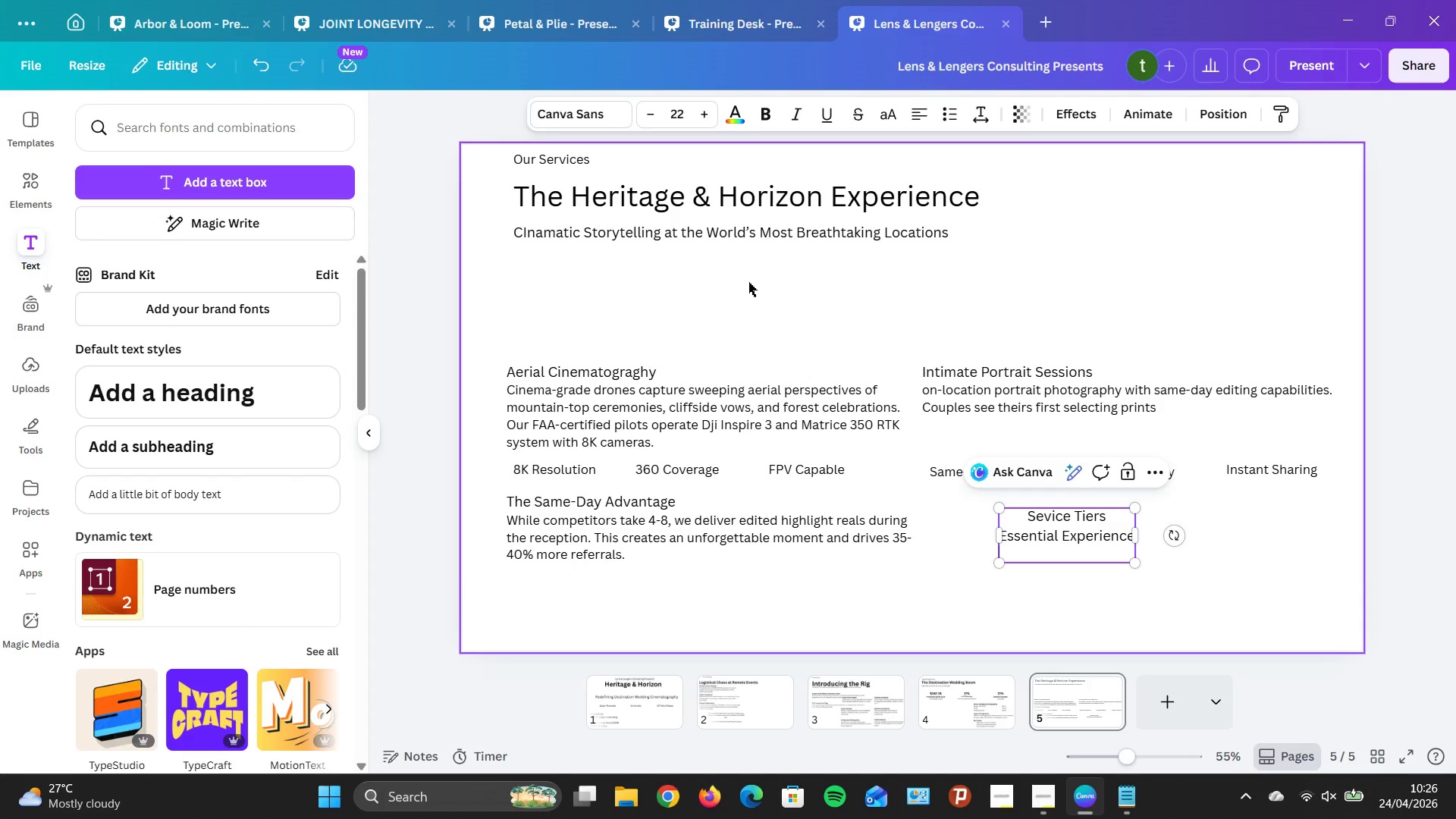 
key(A)
 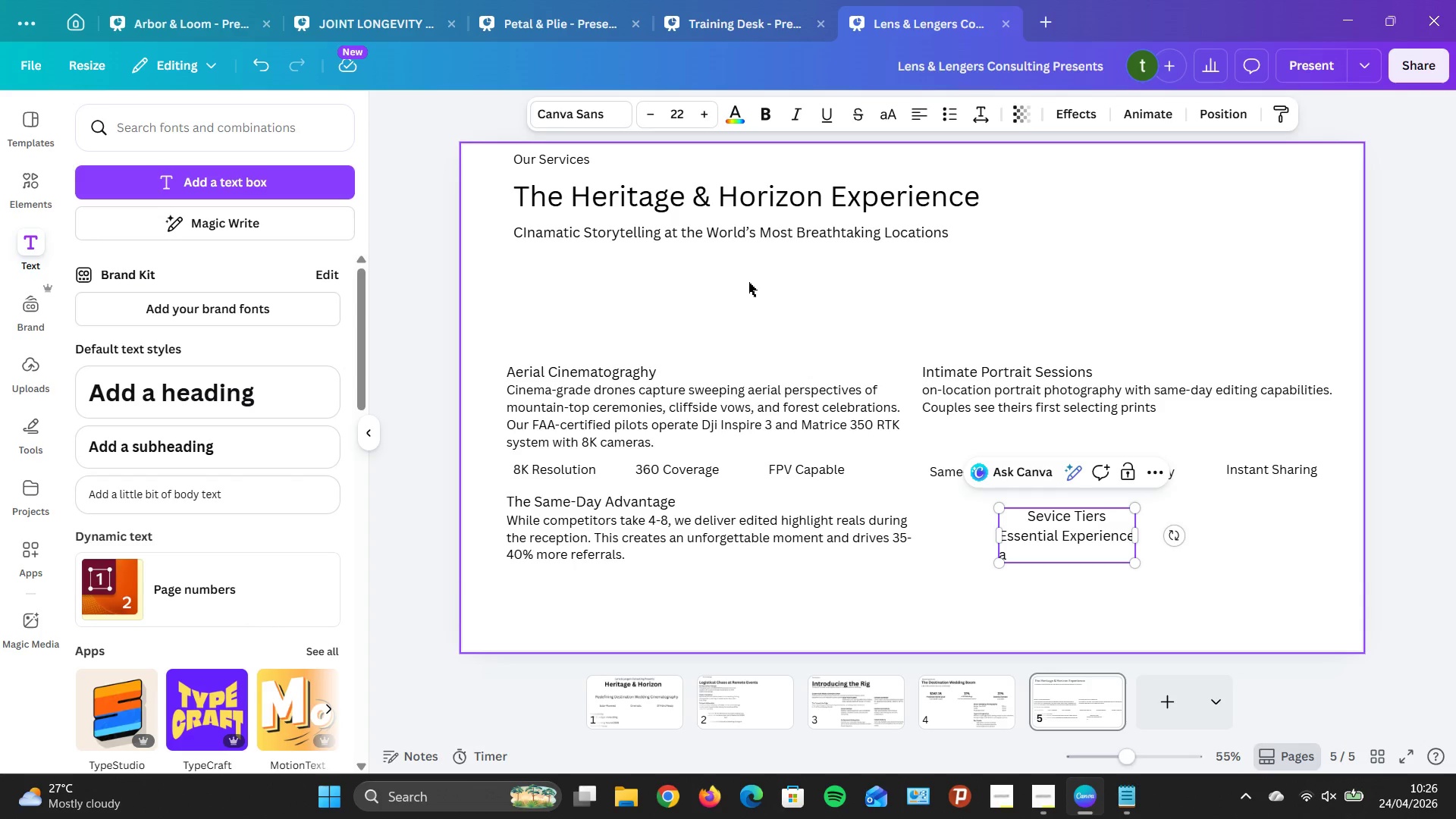 
key(Backspace)
 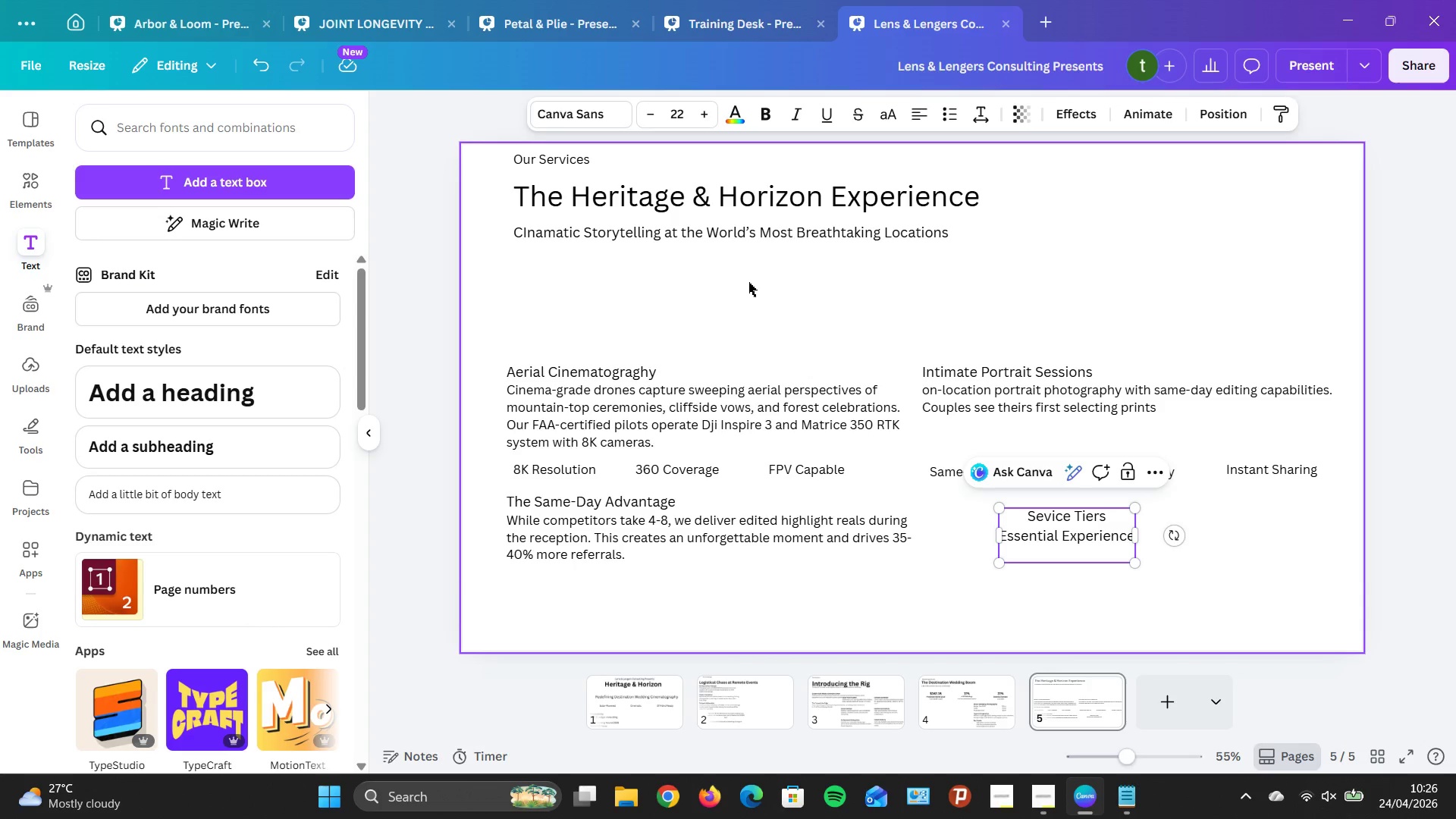 
key(8)
 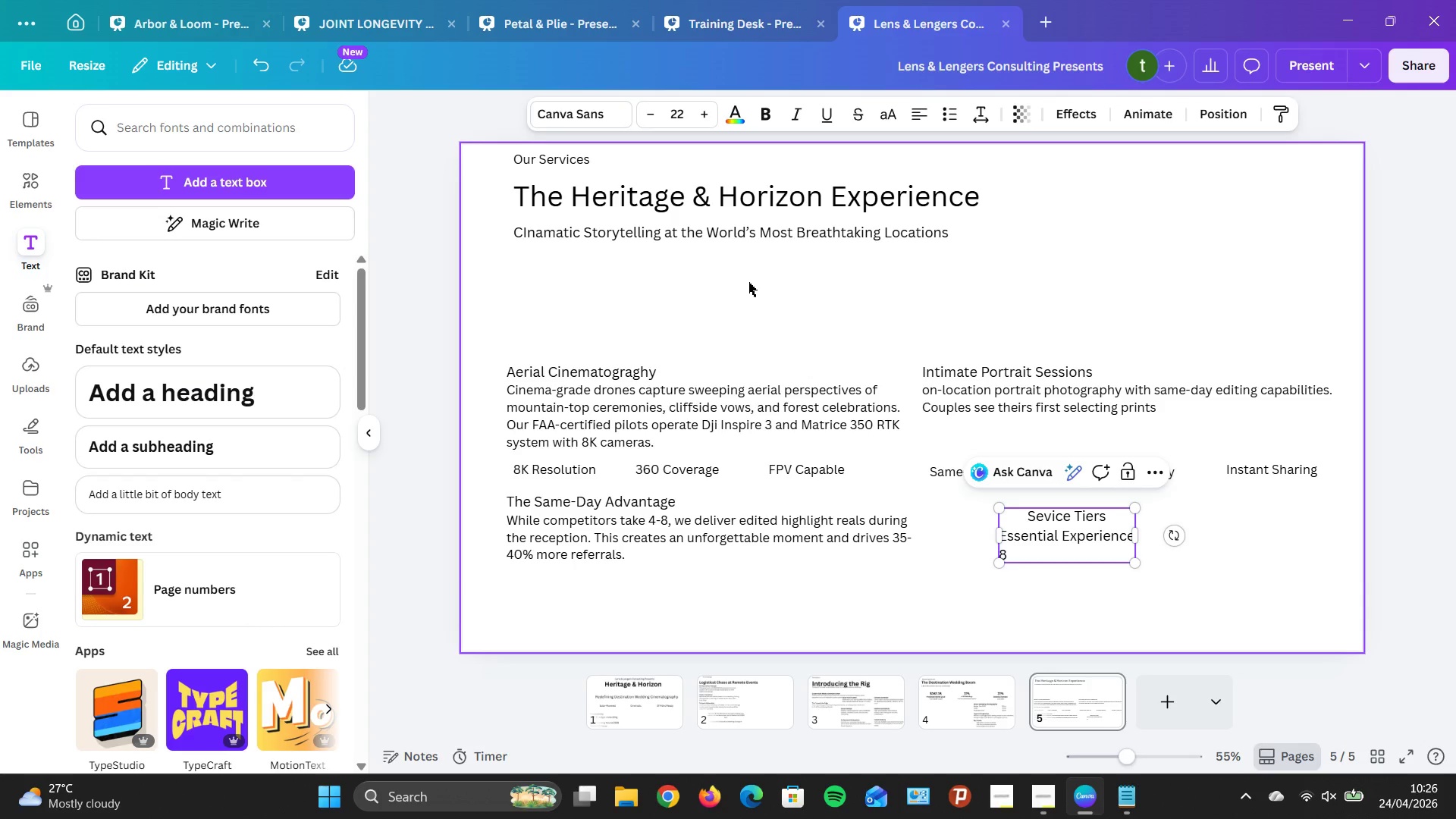 
wait(10.06)
 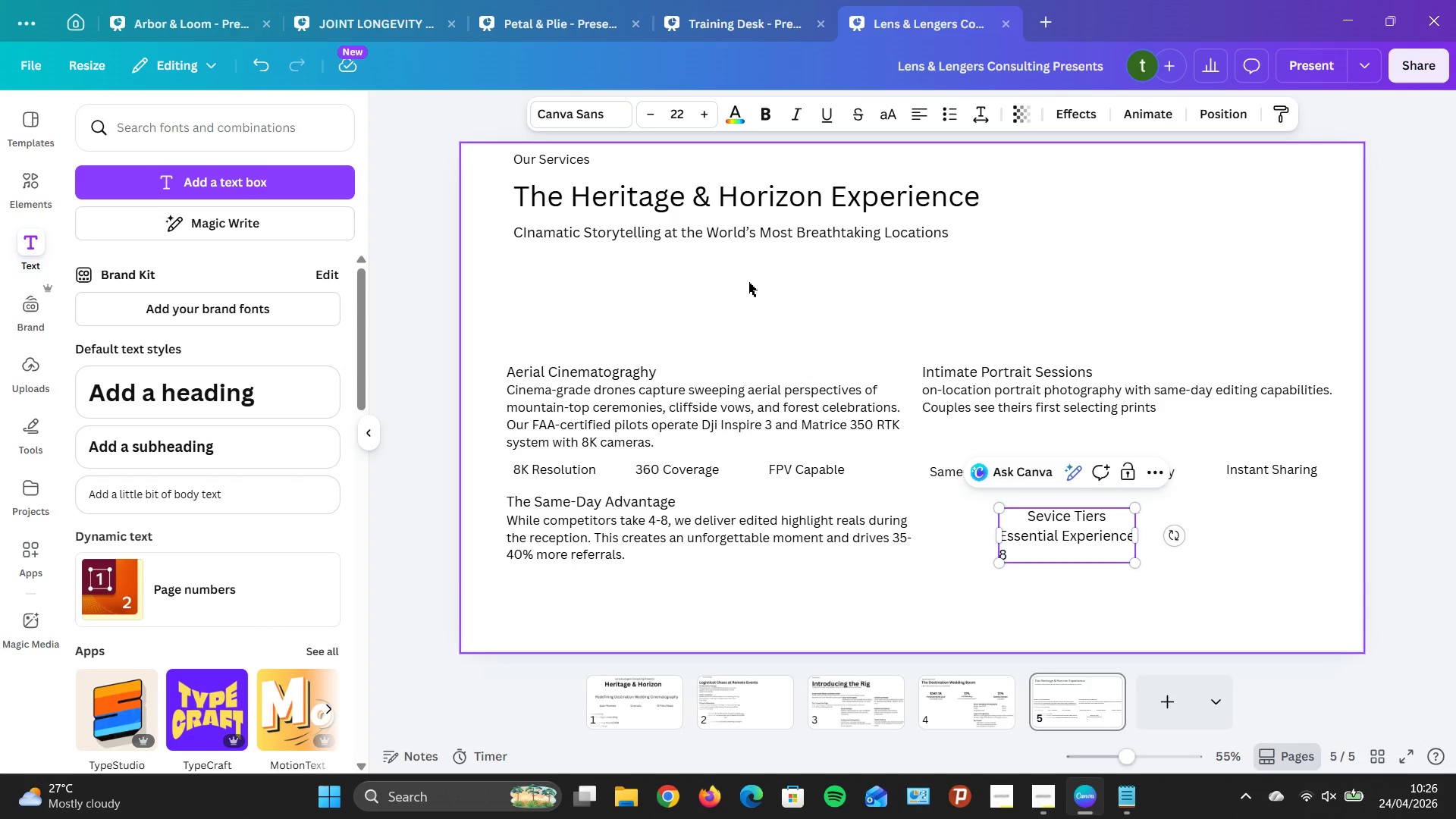 
type( HOURS COVERAG)
 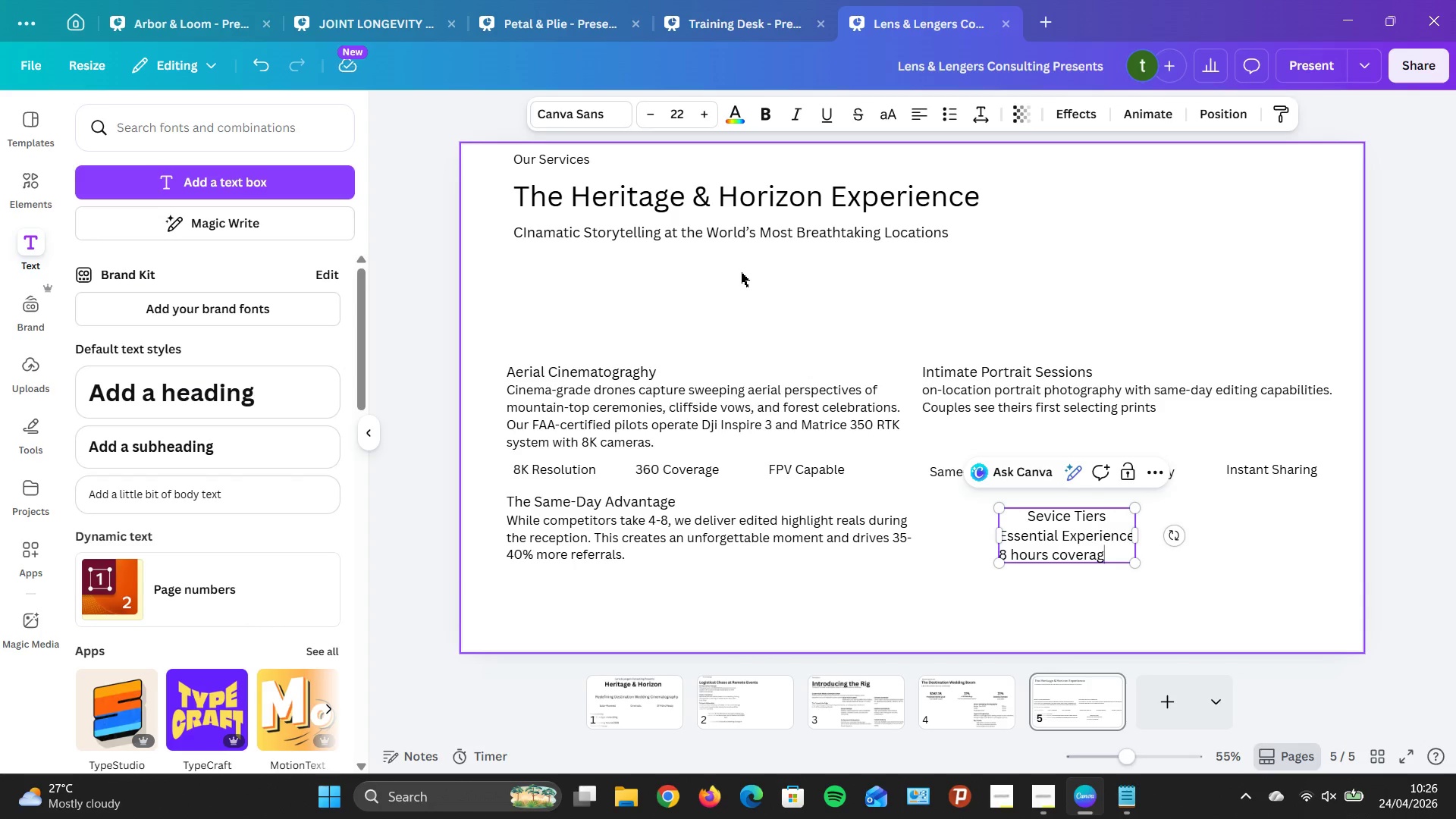 
hold_key(key=E, duration=1.52)
 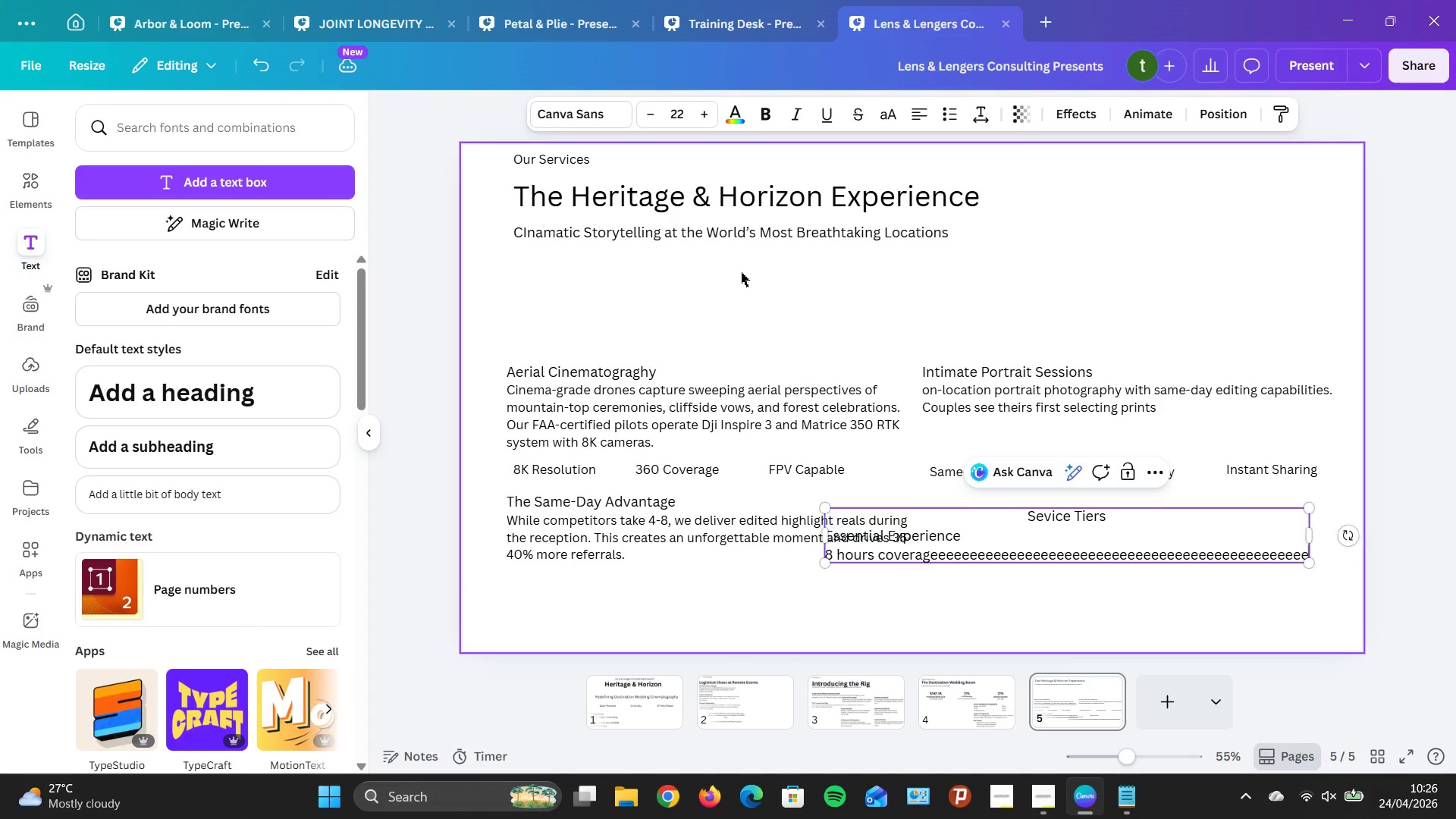 
hold_key(key=E, duration=0.78)
 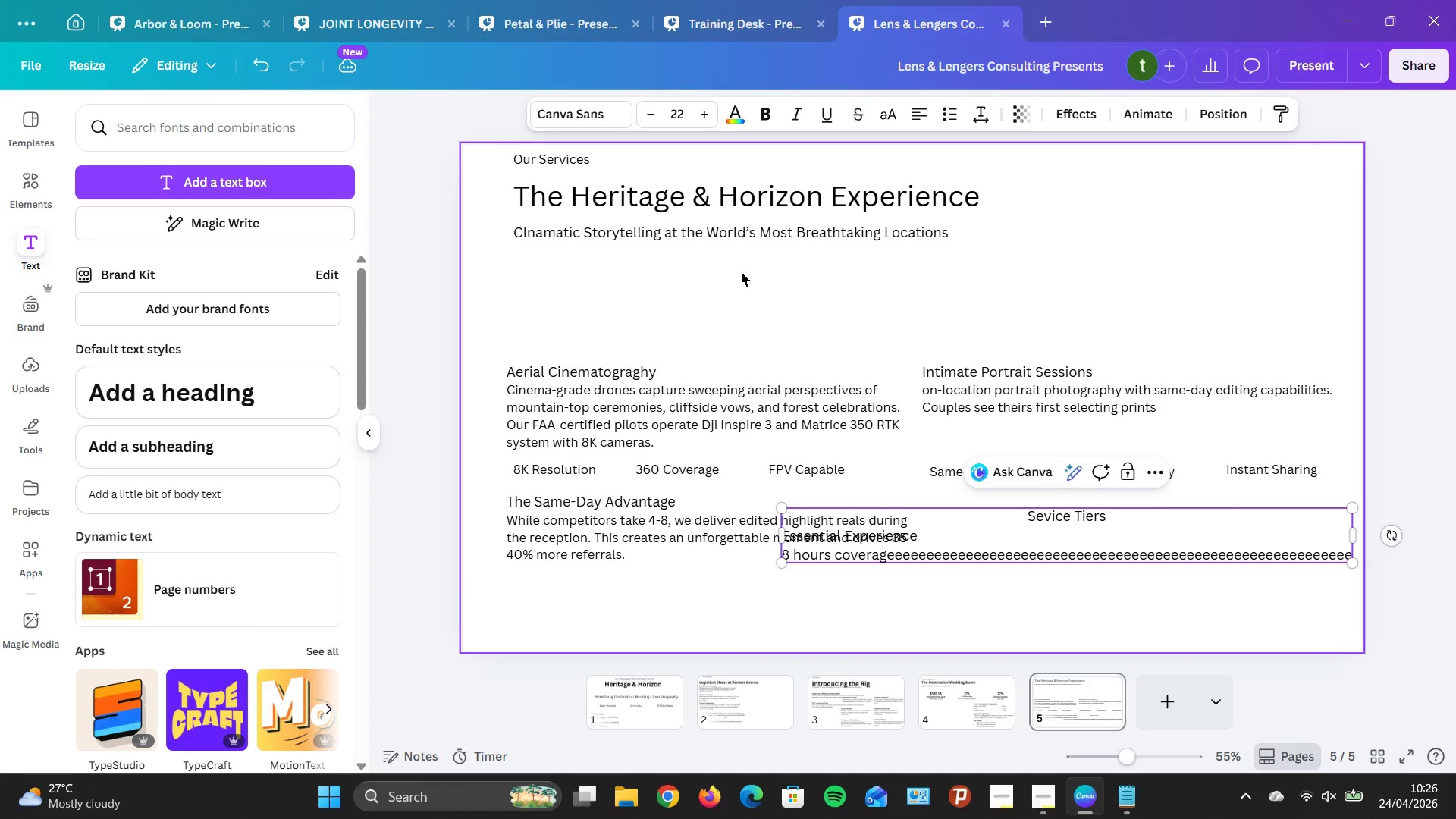 
hold_key(key=E, duration=16.27)
 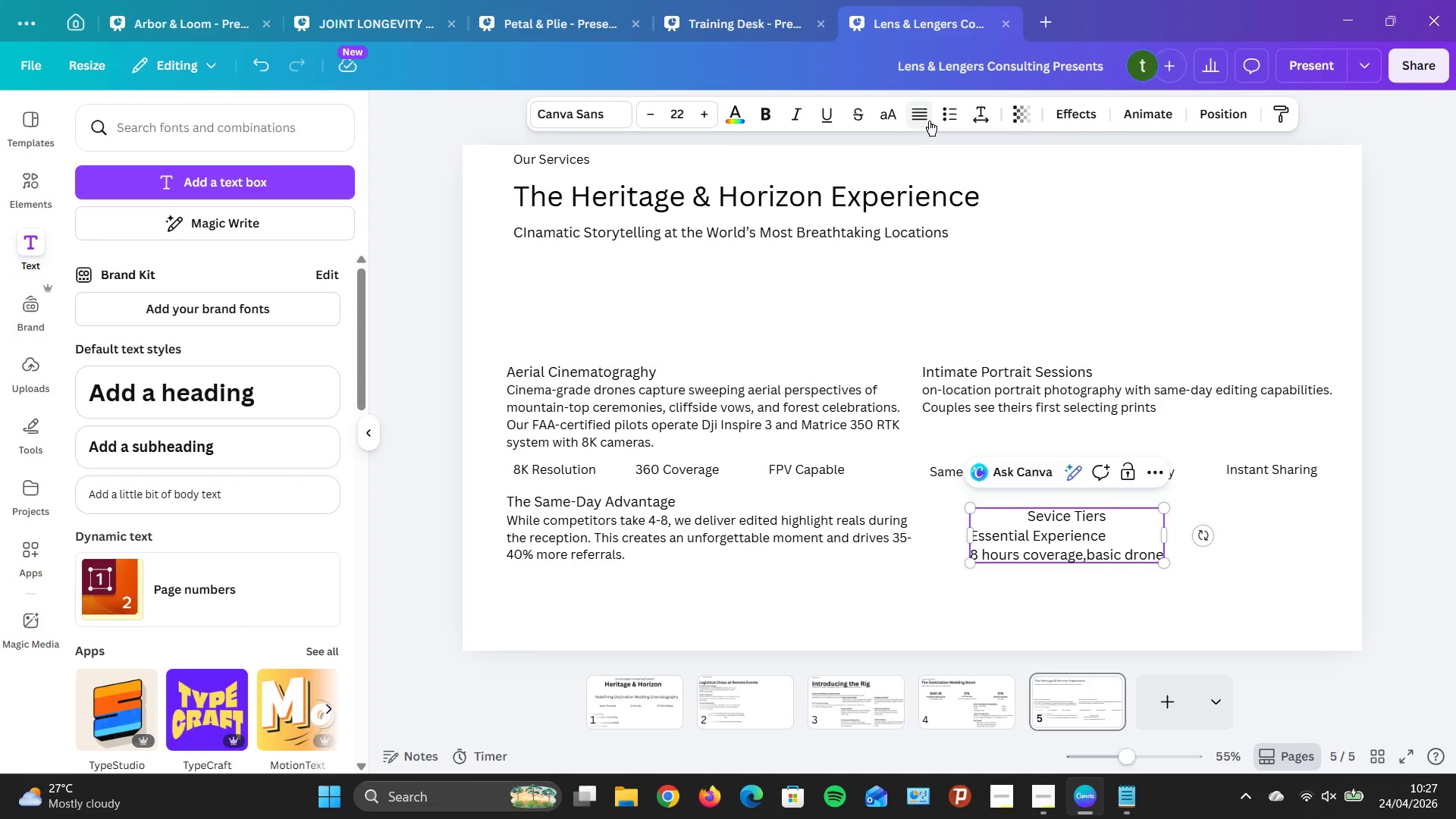 
hold_key(key=Backspace, duration=1.52)
 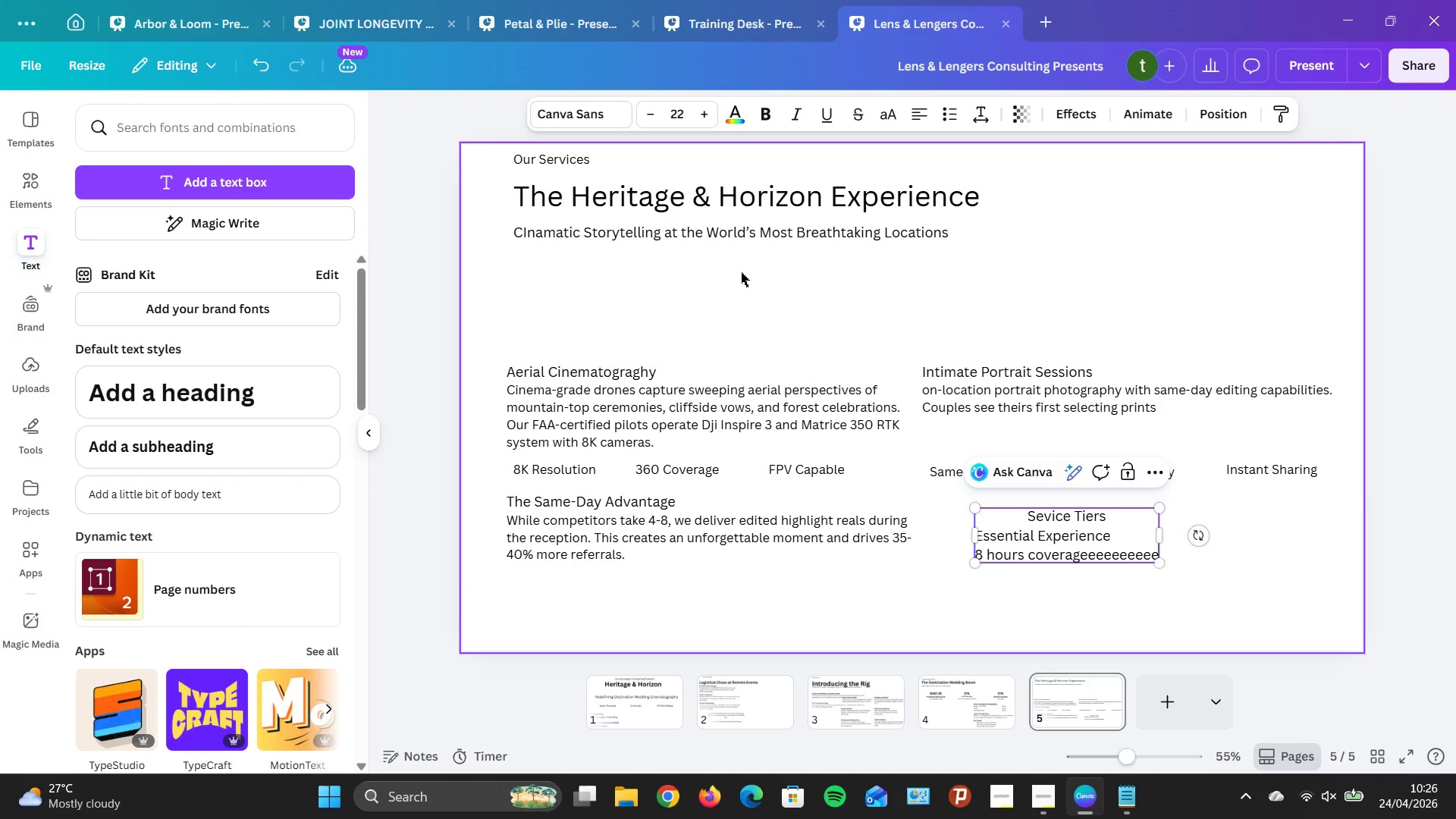 
hold_key(key=Backspace, duration=0.78)
 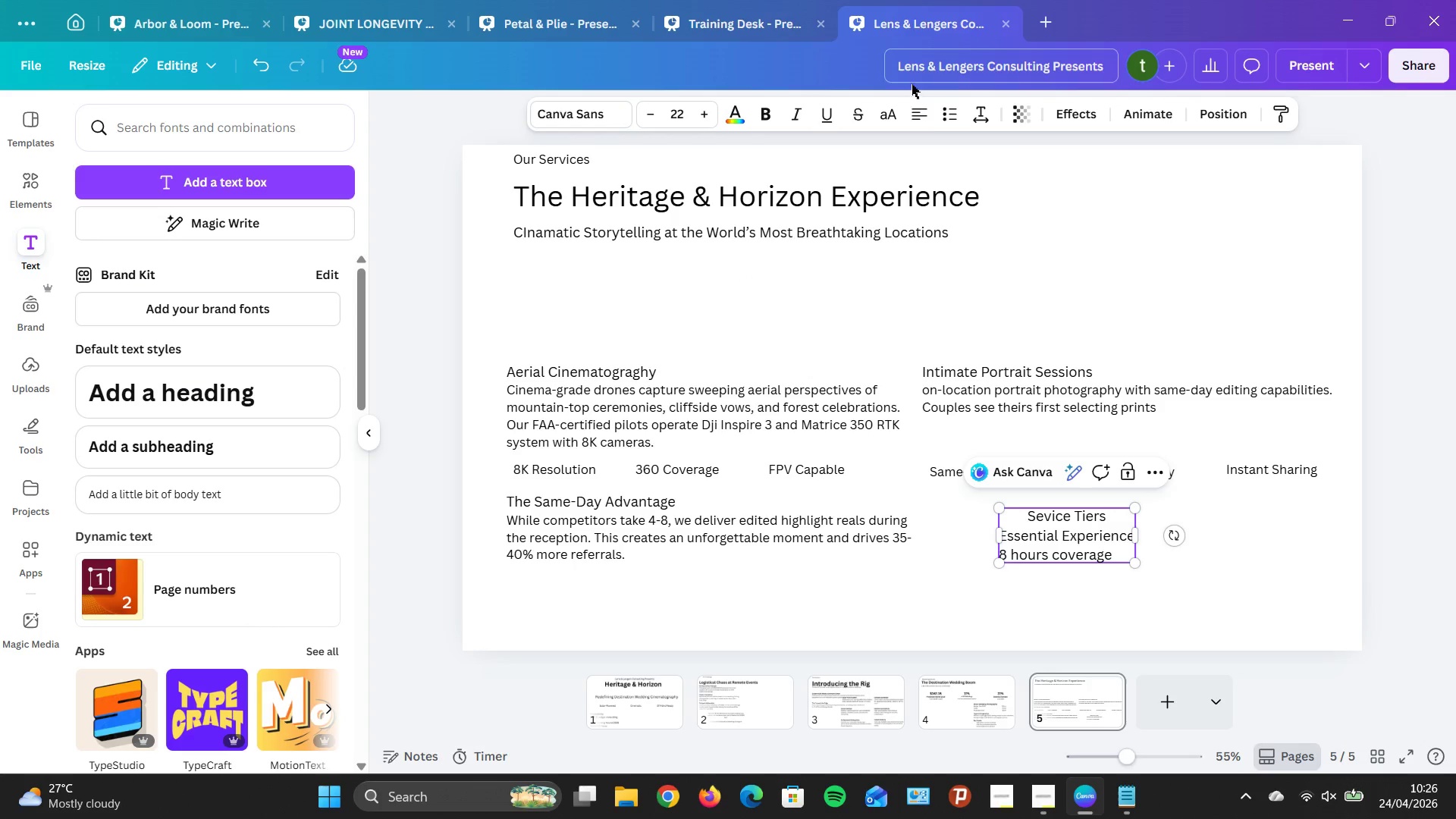 
left_click([929, 121])
 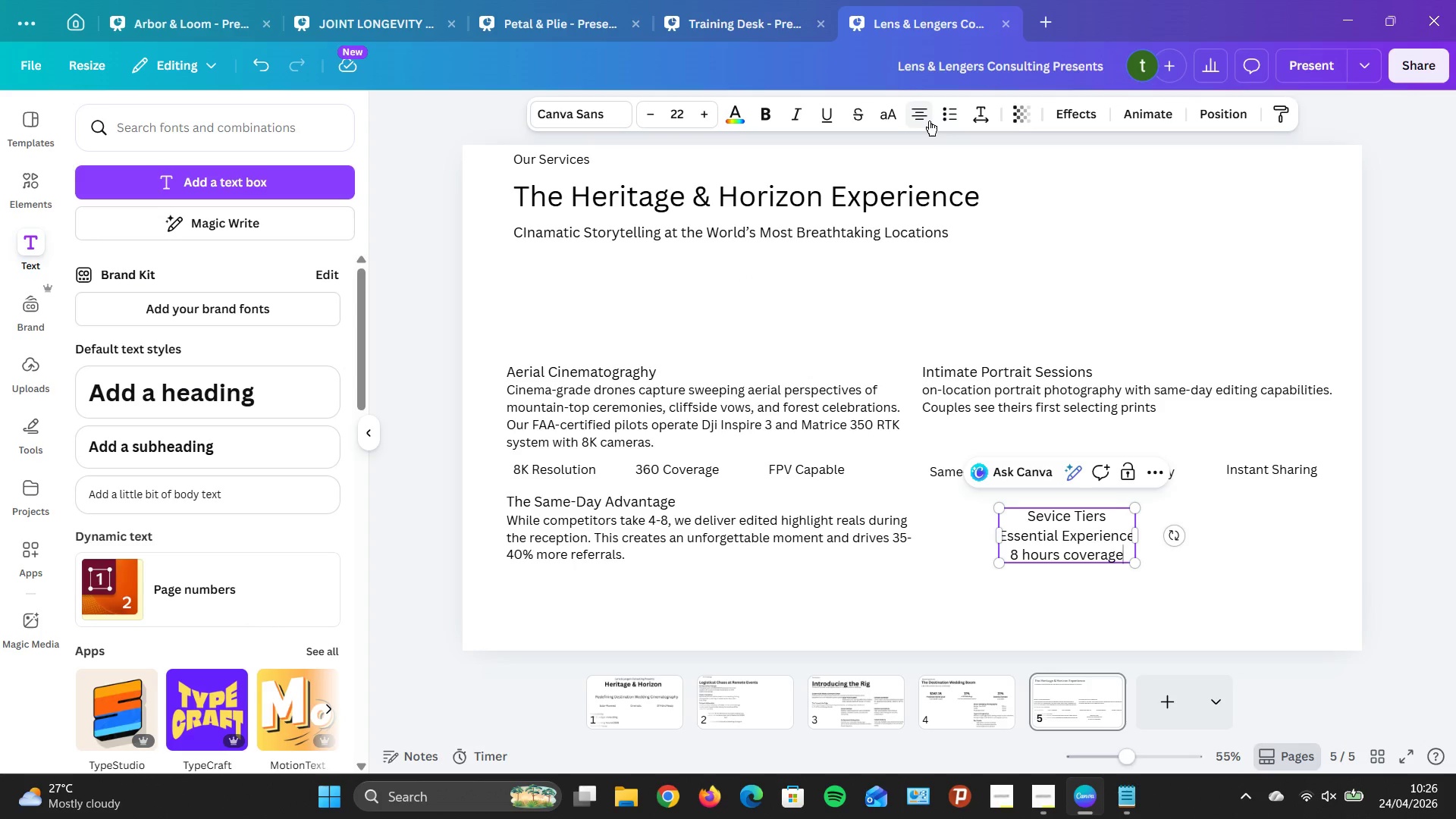 
left_click([929, 121])
 